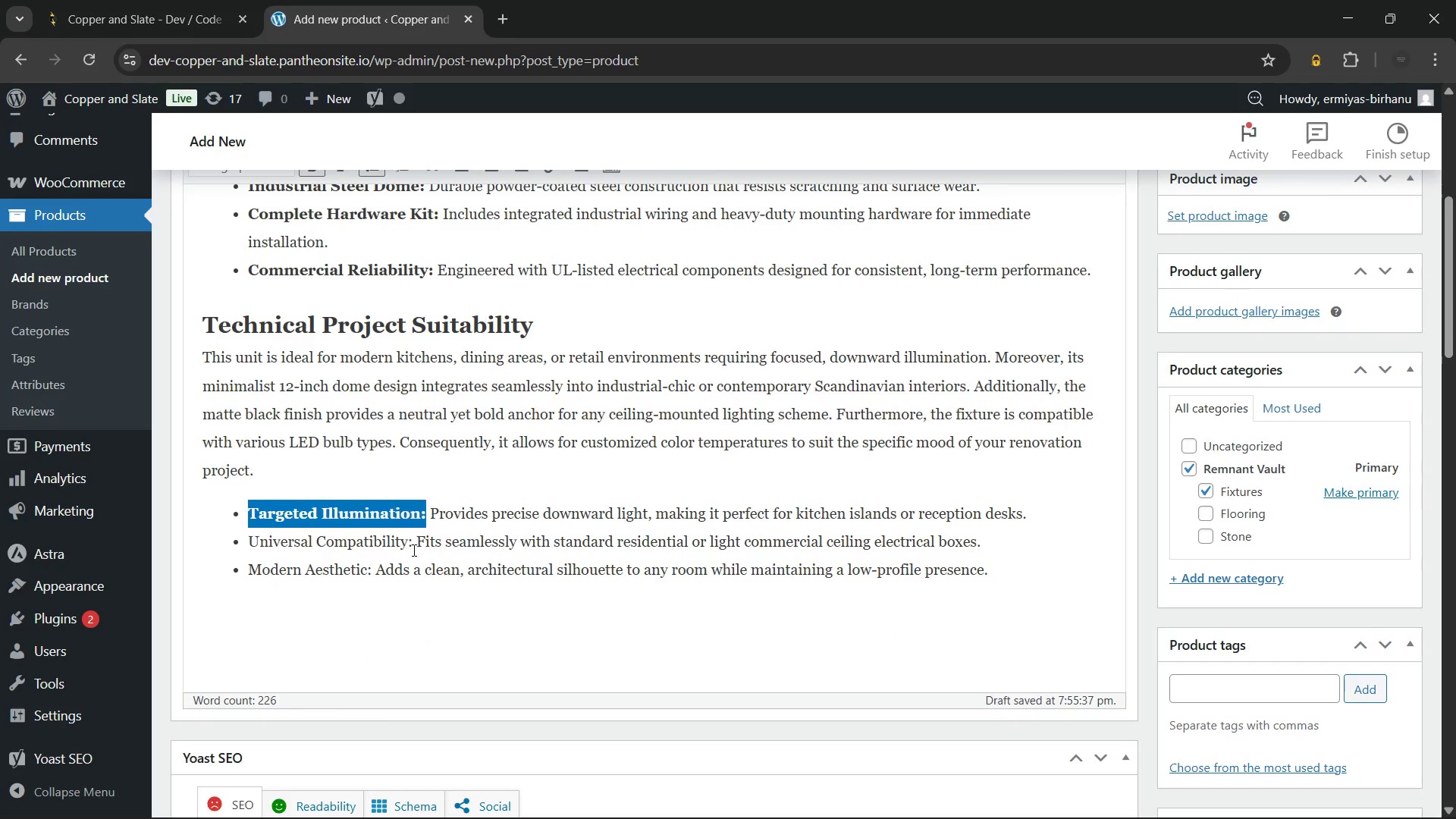 
left_click_drag(start_coordinate=[416, 547], to_coordinate=[237, 544])
 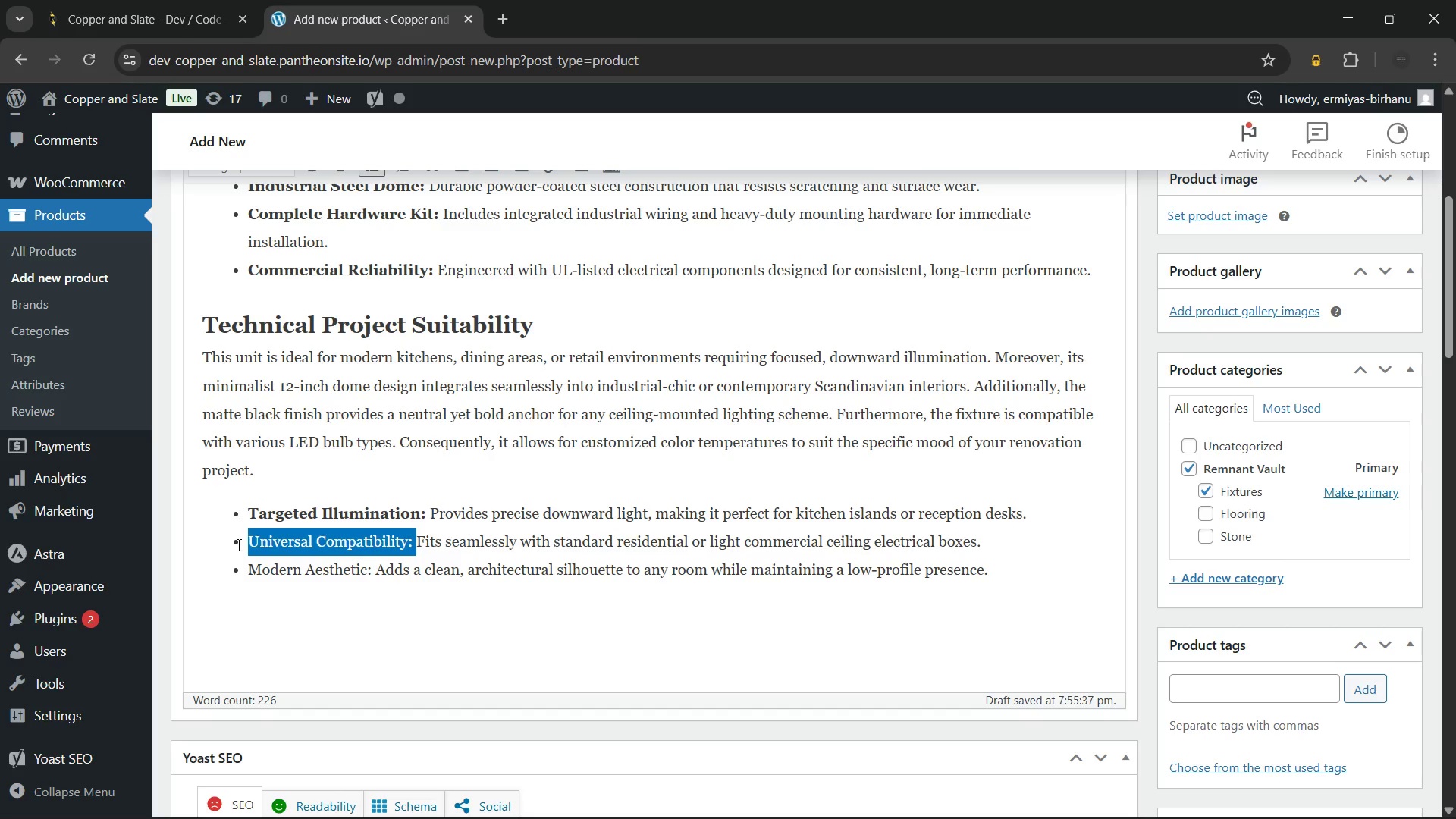 
key(Control+B)
 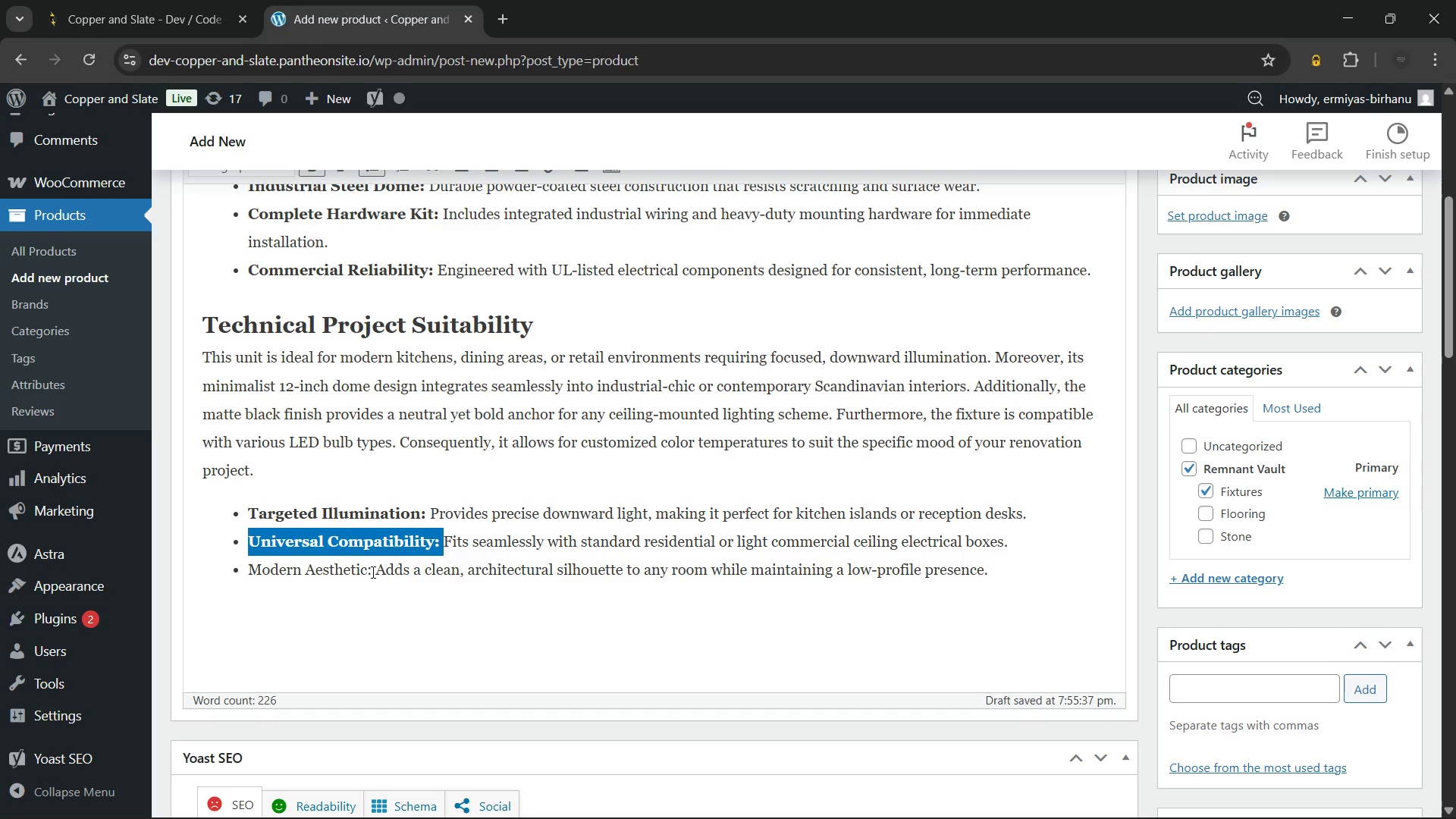 
left_click_drag(start_coordinate=[372, 572], to_coordinate=[183, 573])
 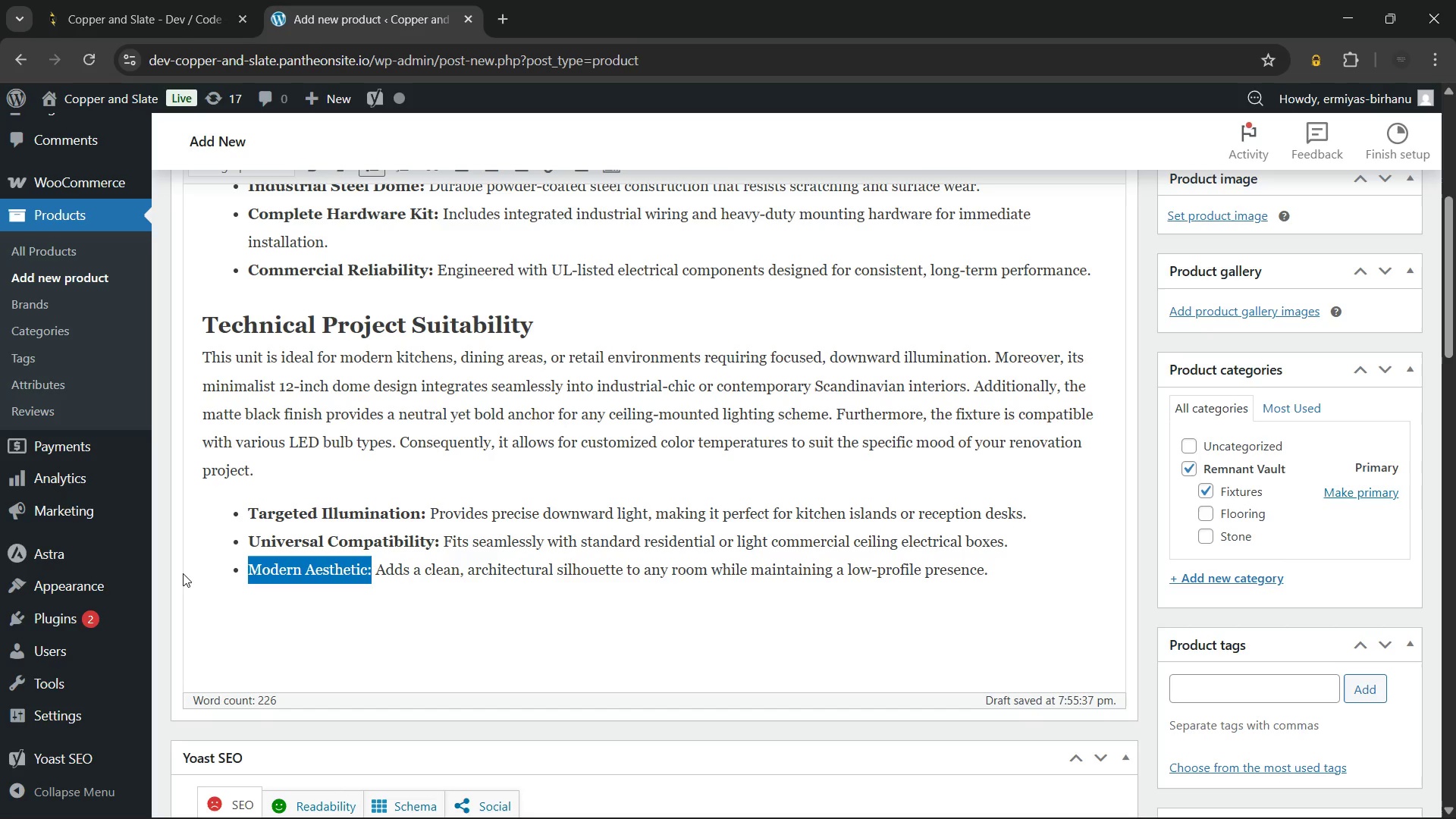 
key(Control+B)
 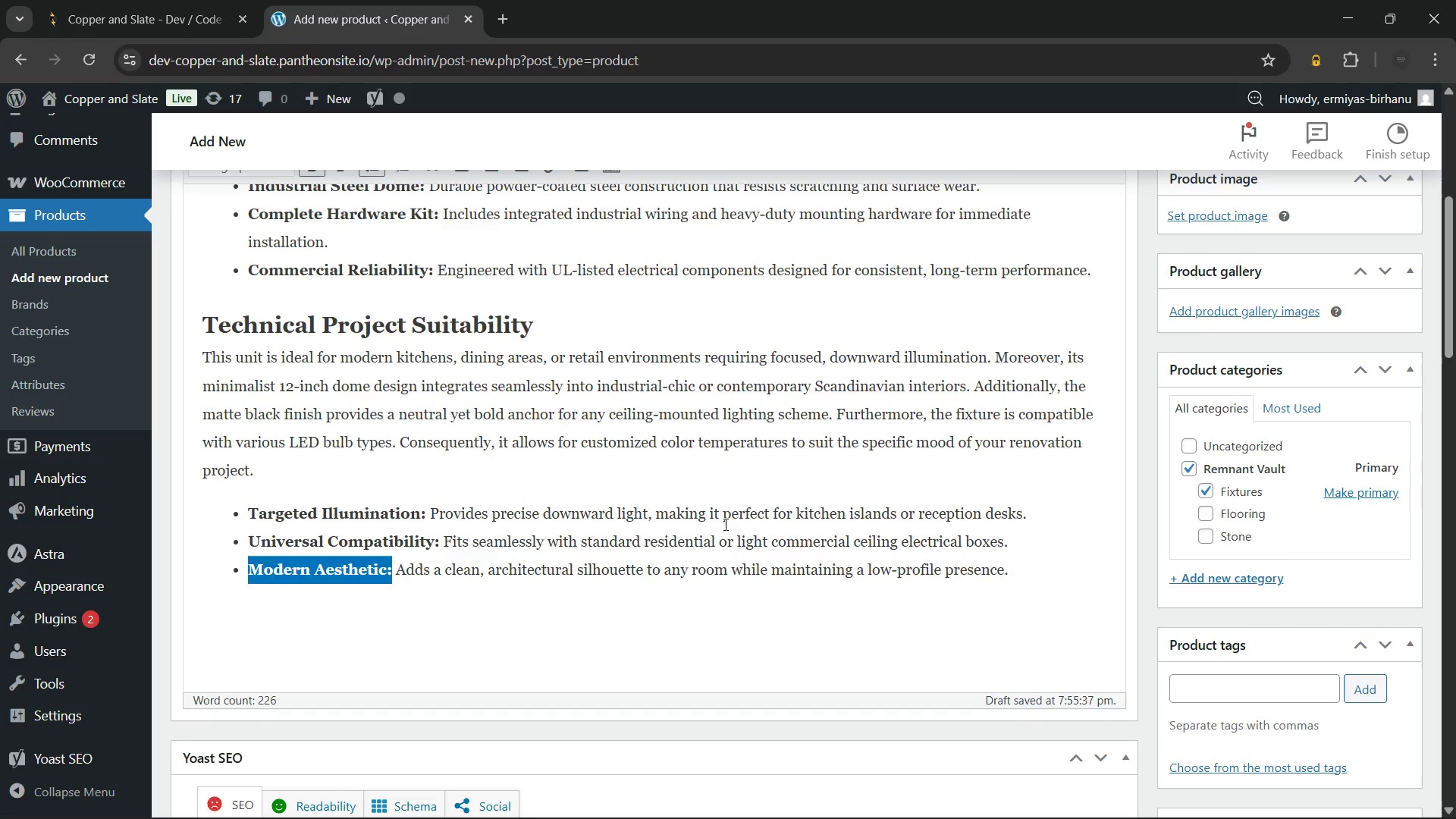 
left_click([724, 524])
 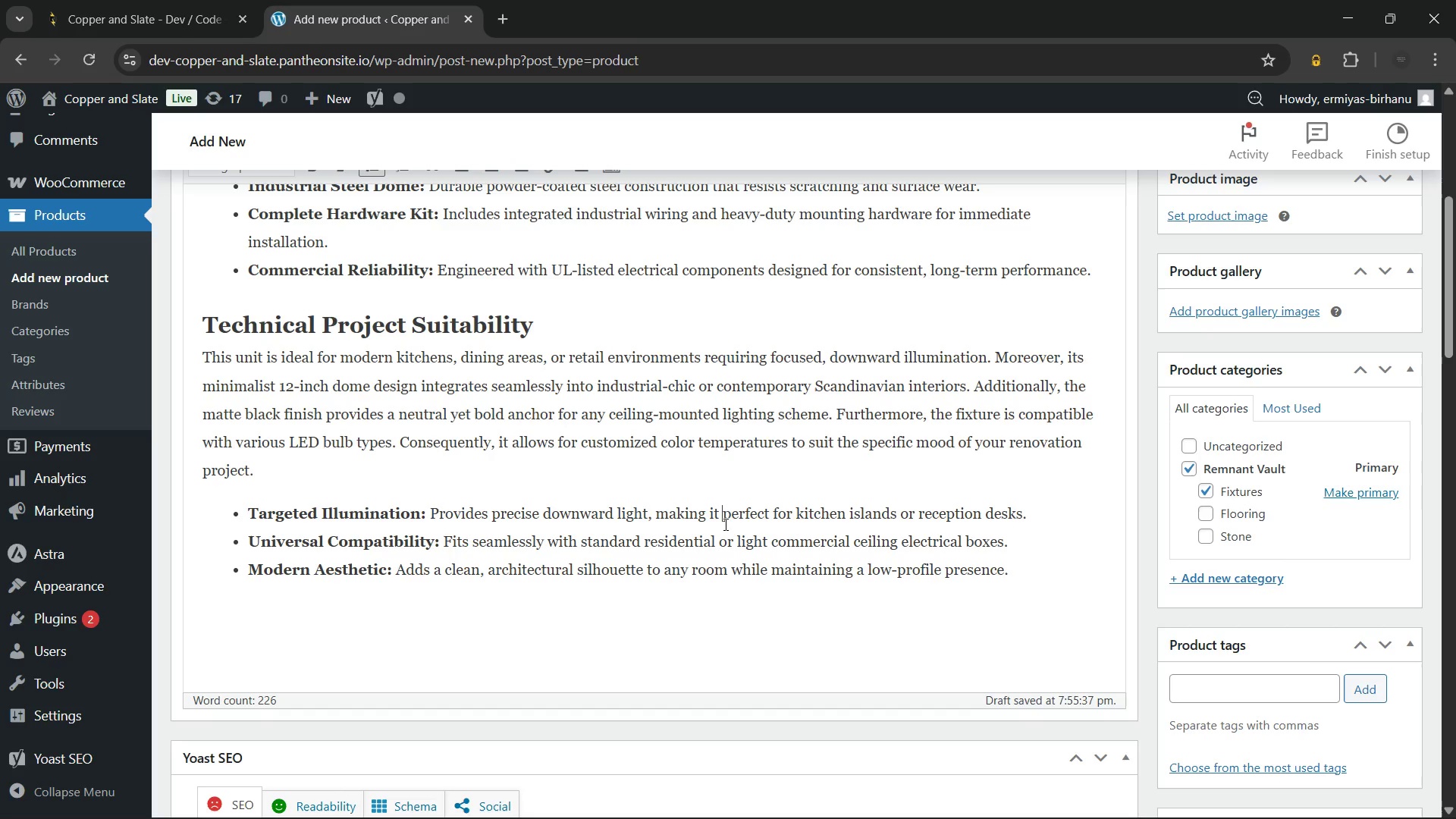 
wait(62.22)
 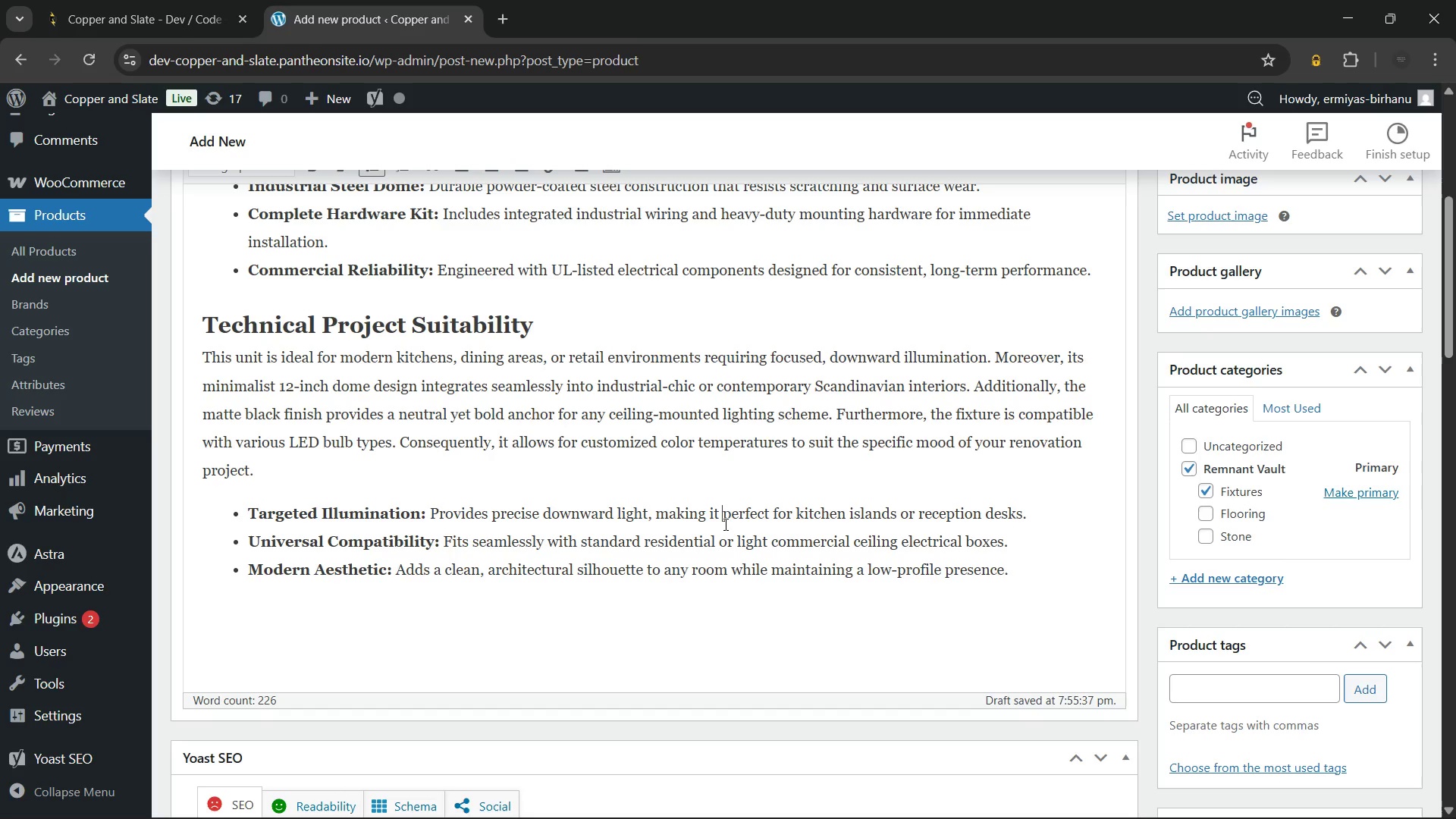 
scroll: coordinate [639, 426], scroll_direction: up, amount: 5.0
 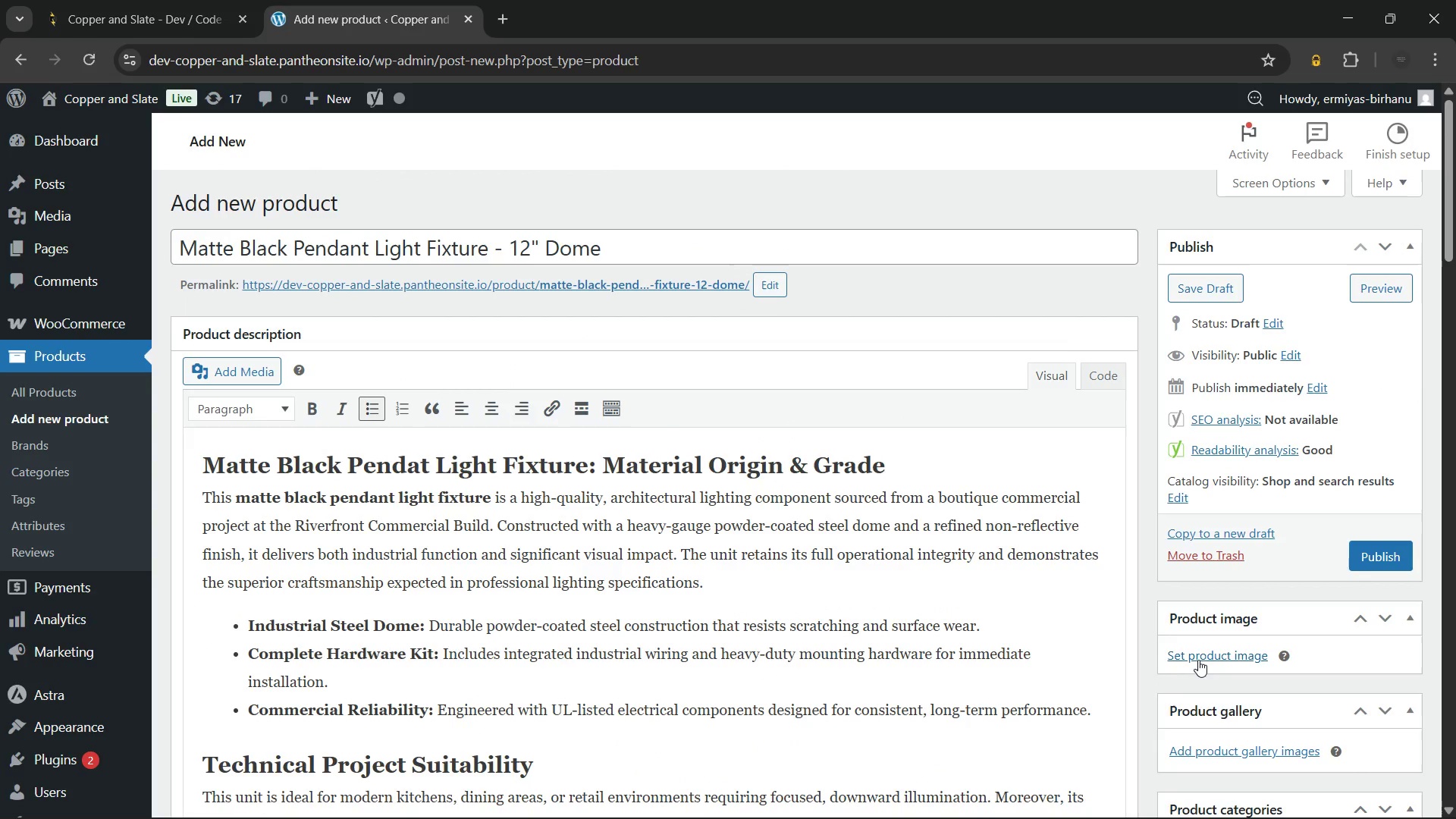 
left_click([1199, 657])
 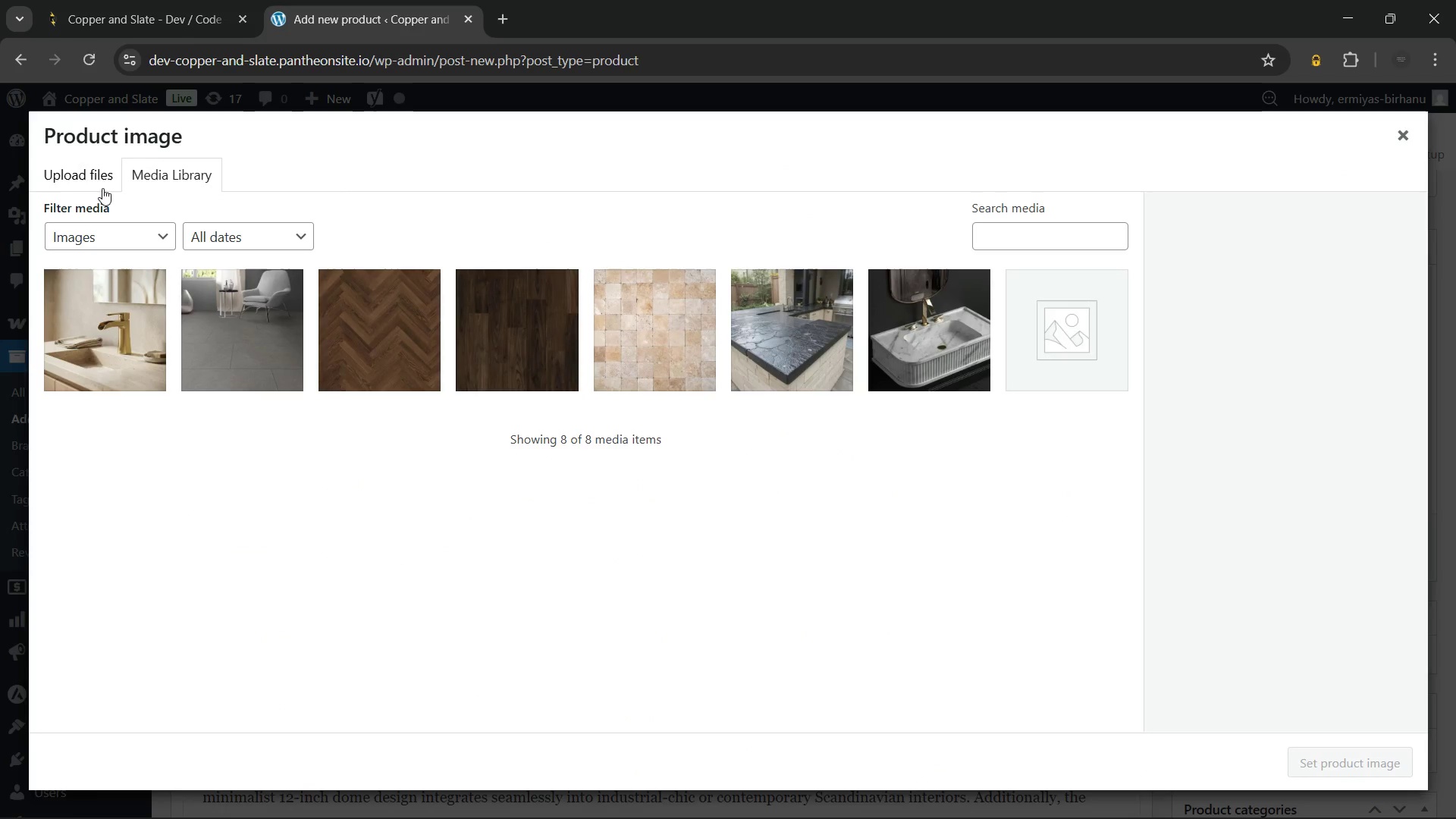 
left_click([77, 171])
 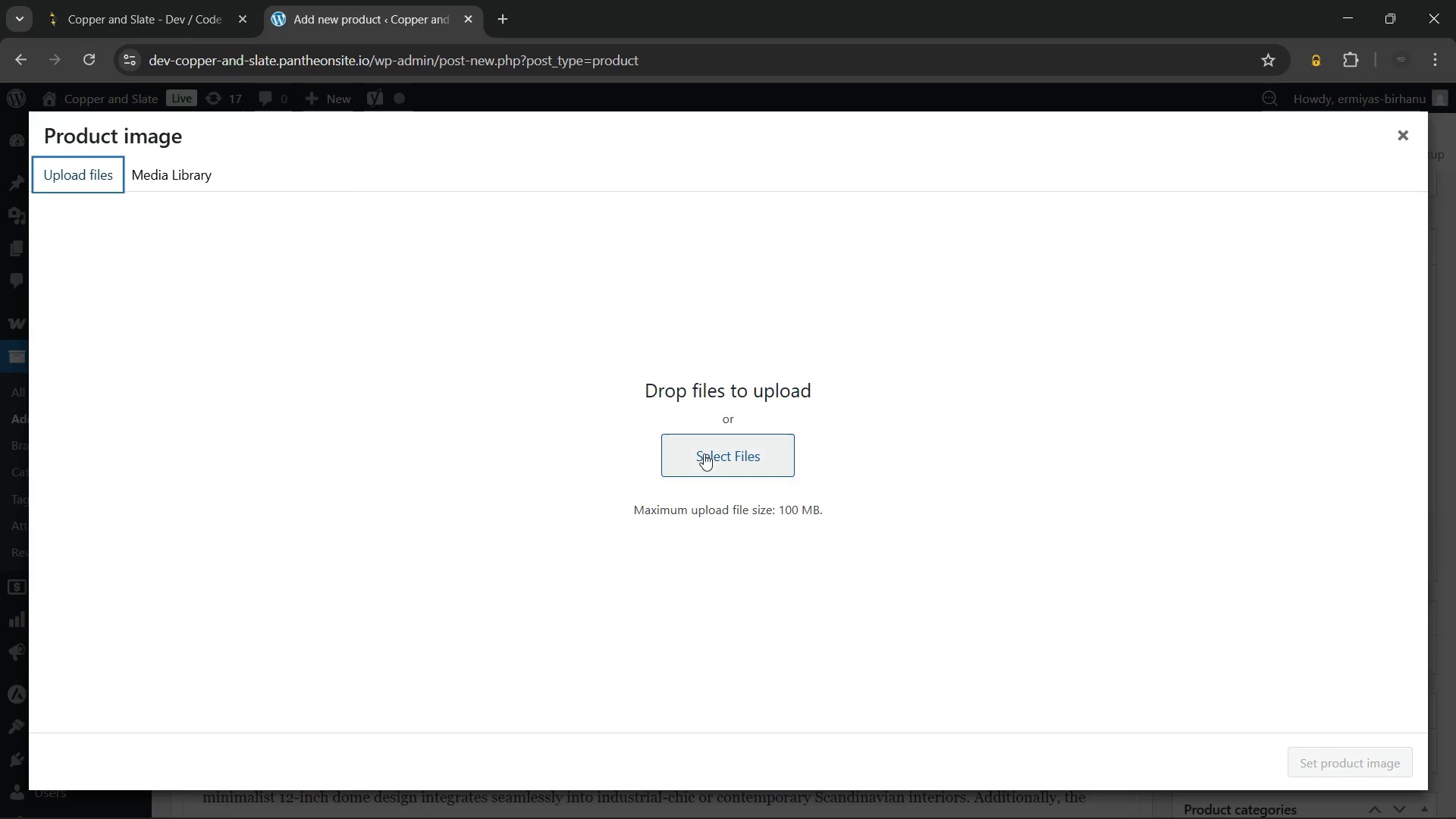 
left_click([704, 453])
 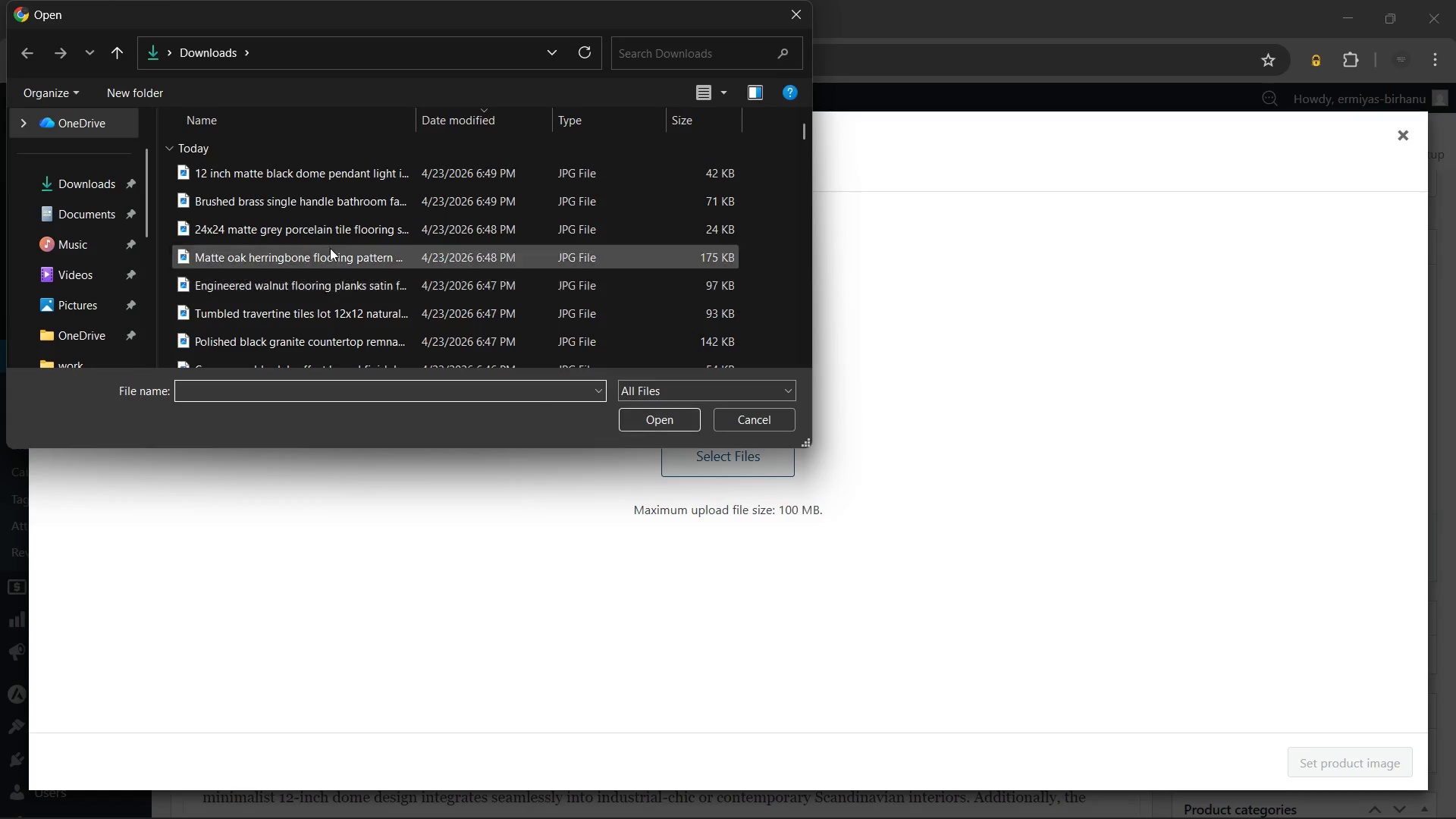 
left_click([298, 168])
 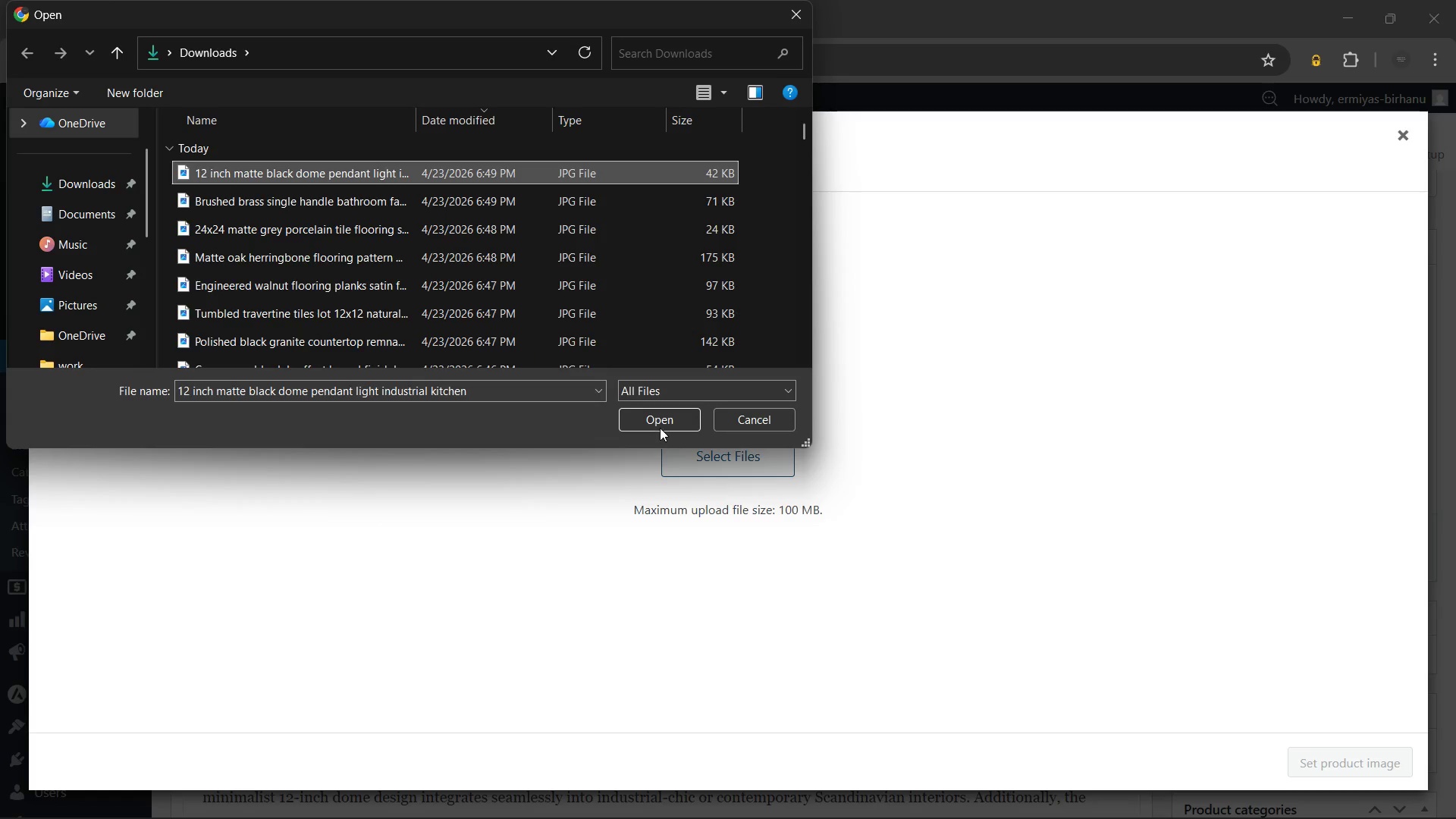 
left_click([657, 421])
 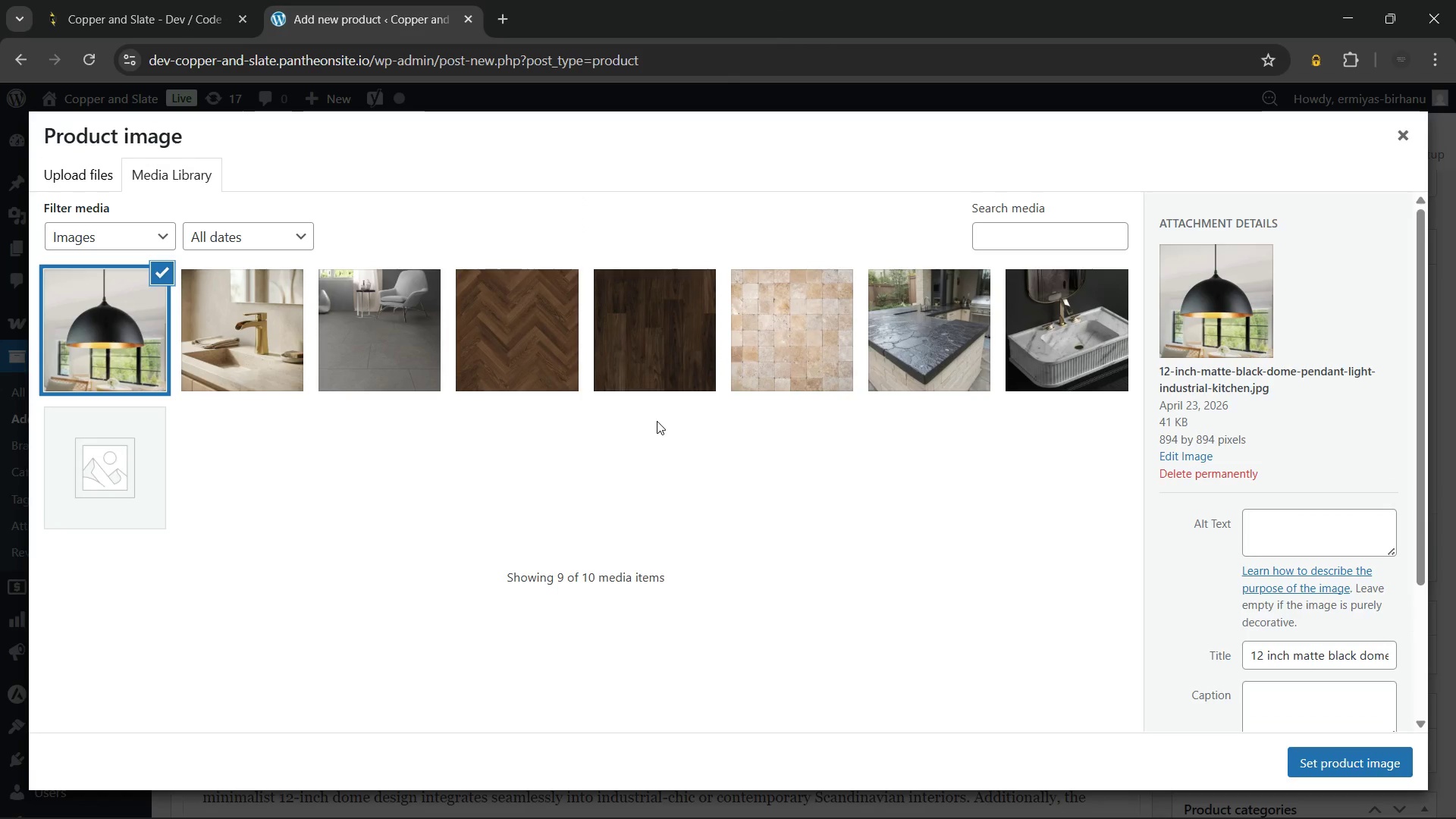 
wait(6.33)
 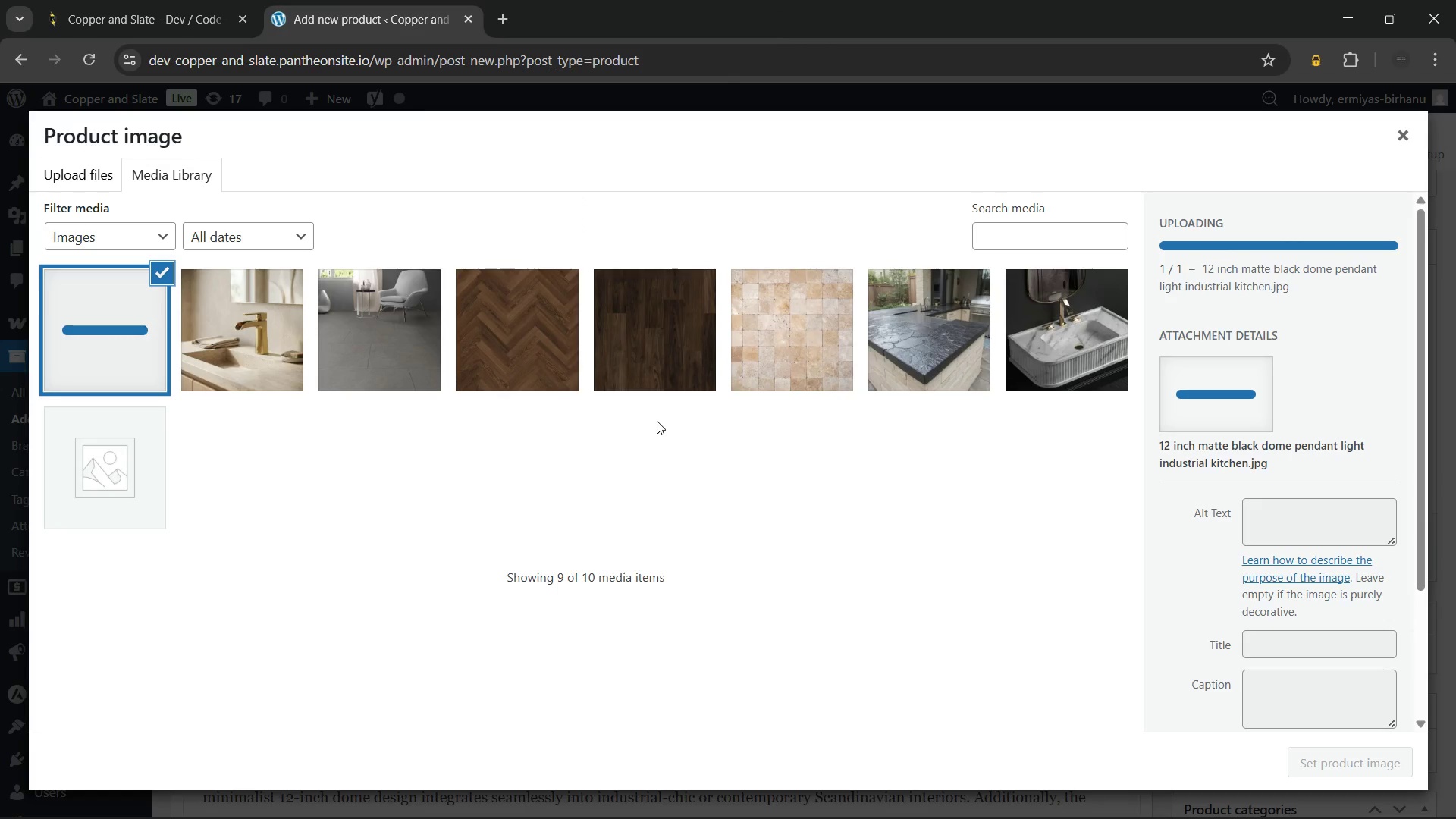 
left_click([1262, 510])
 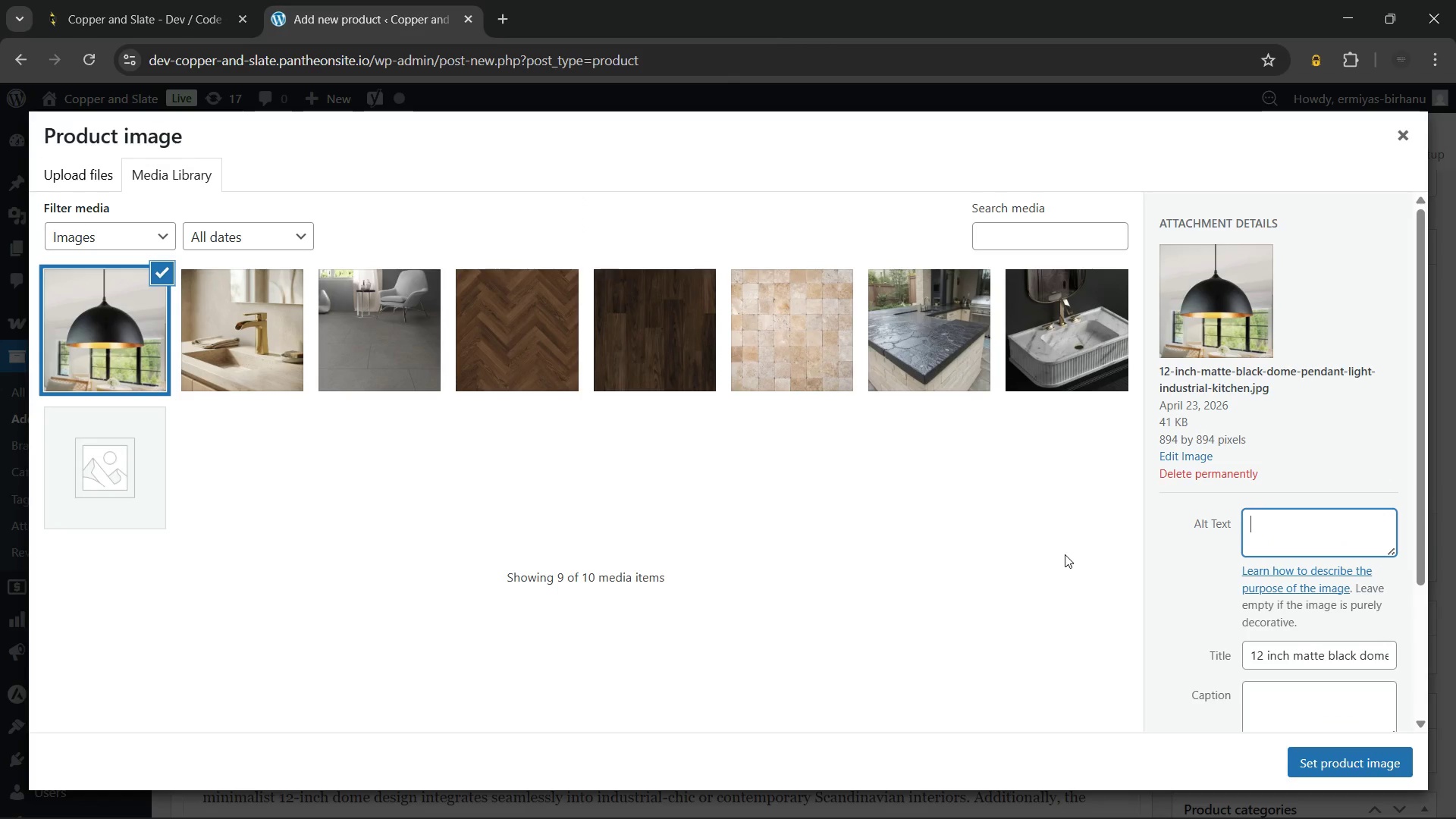 
type(Matte black pendant light fixture 12 inch dome for kitchen or dining installation)
 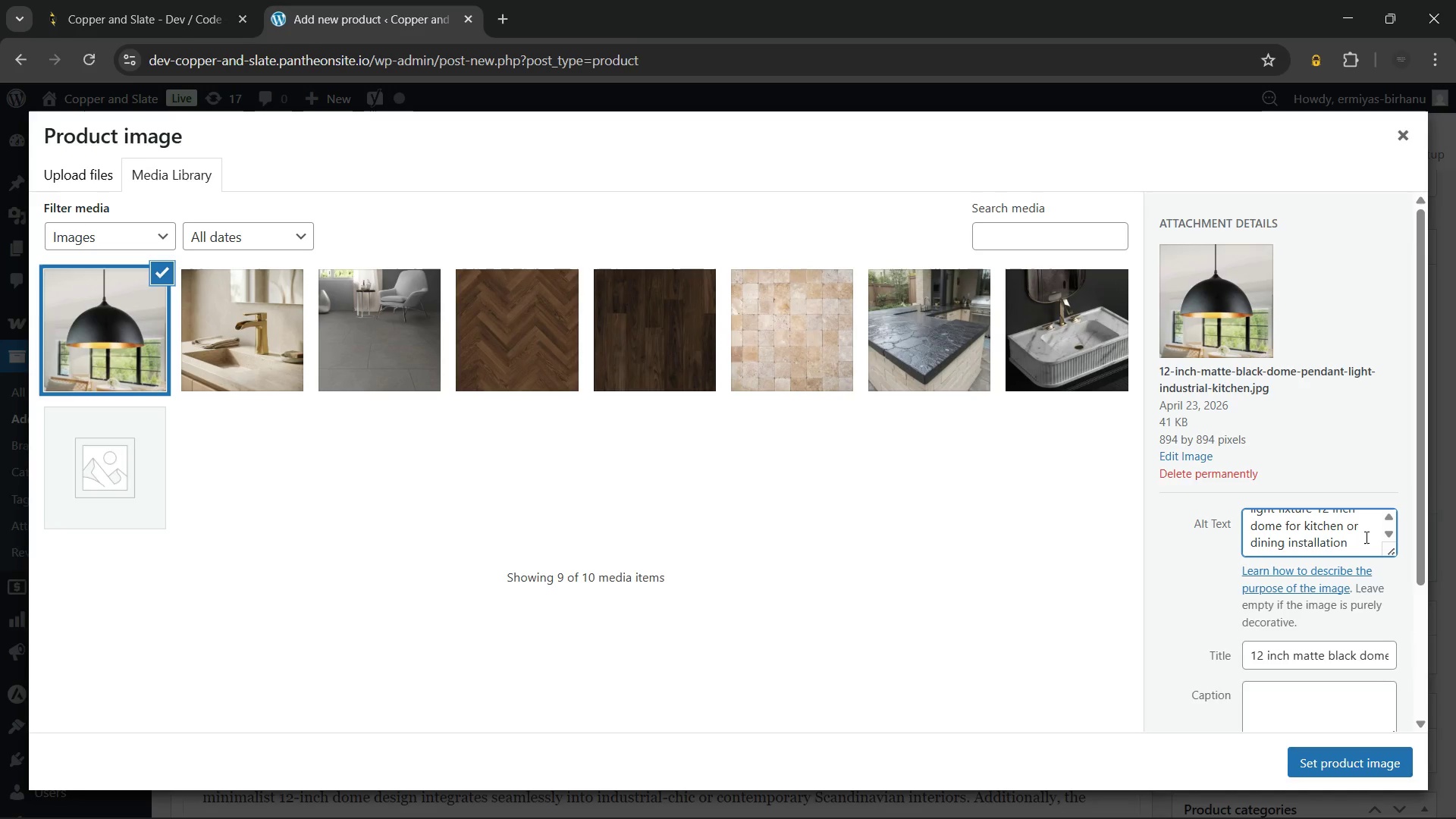 
wait(13.0)
 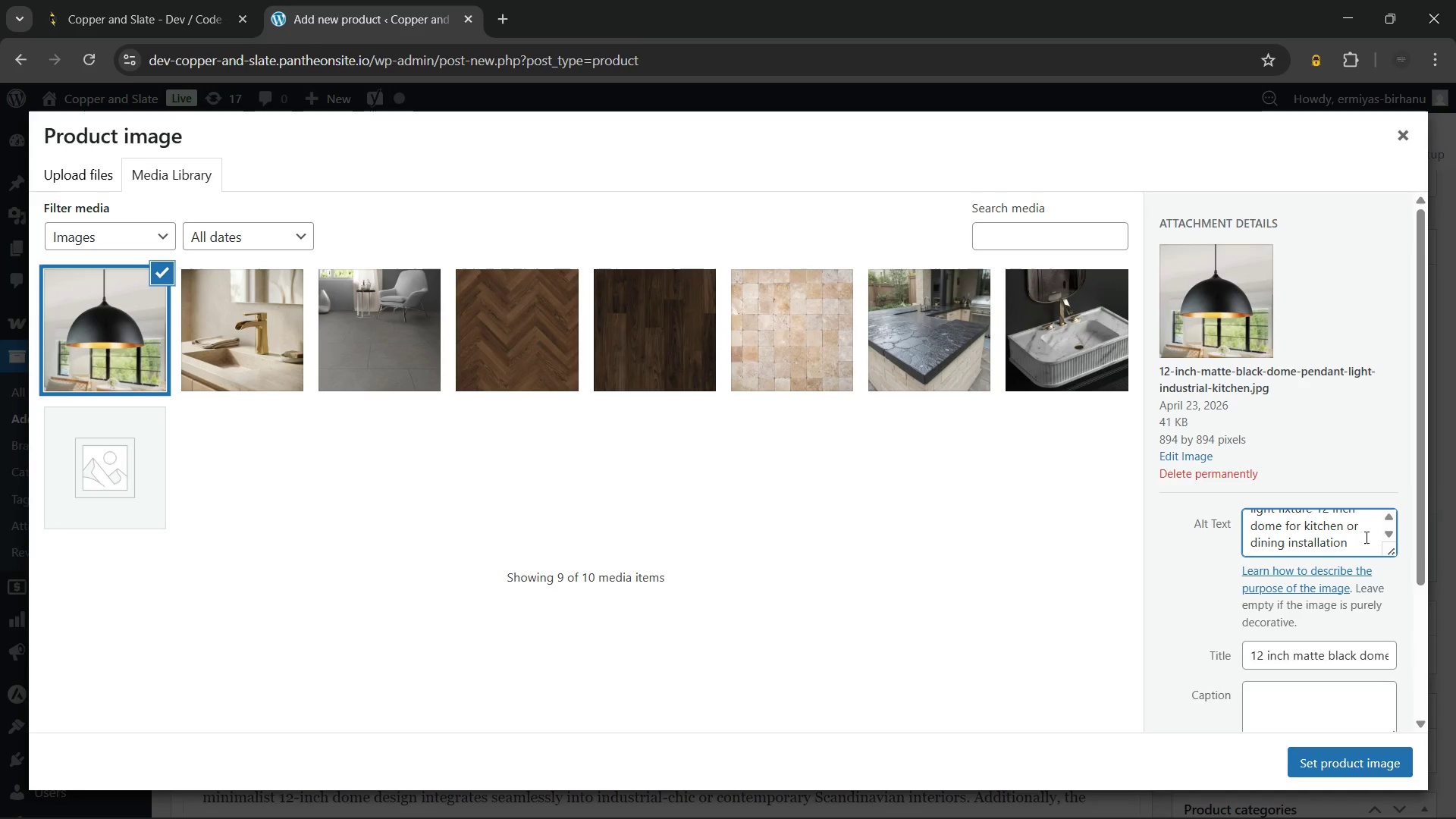 
left_click([1312, 761])
 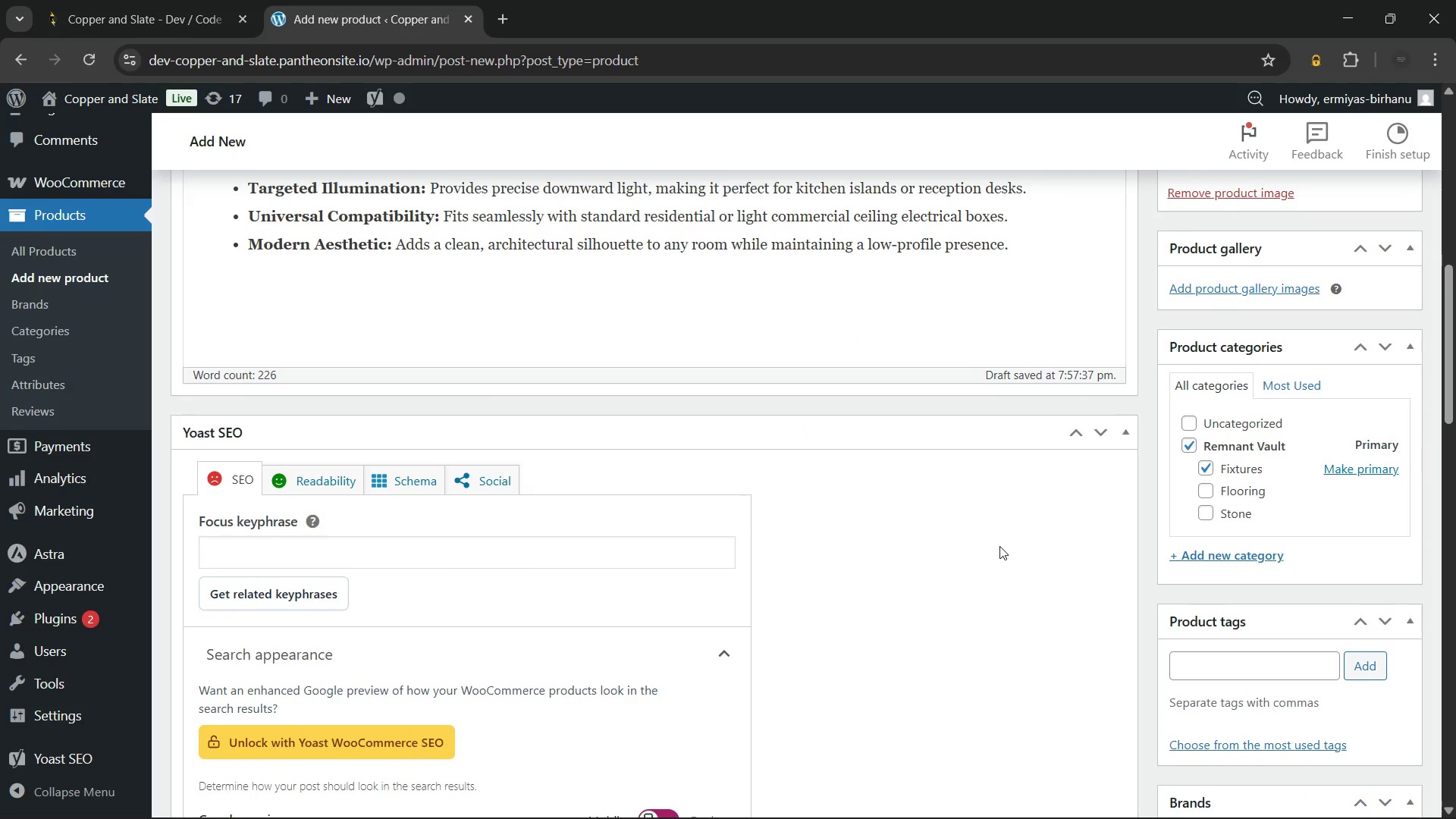 
wait(7.52)
 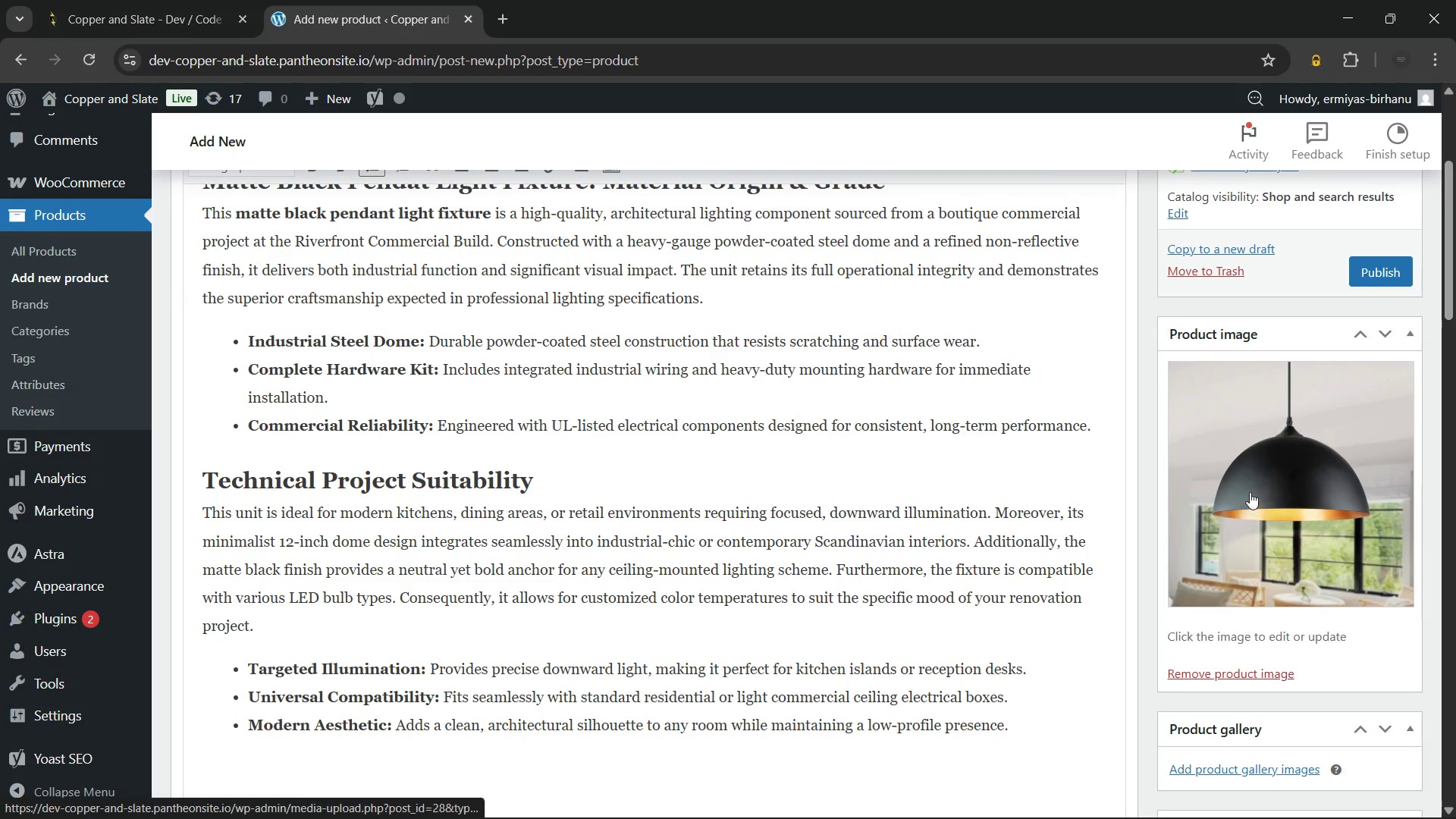 
left_click([343, 405])
 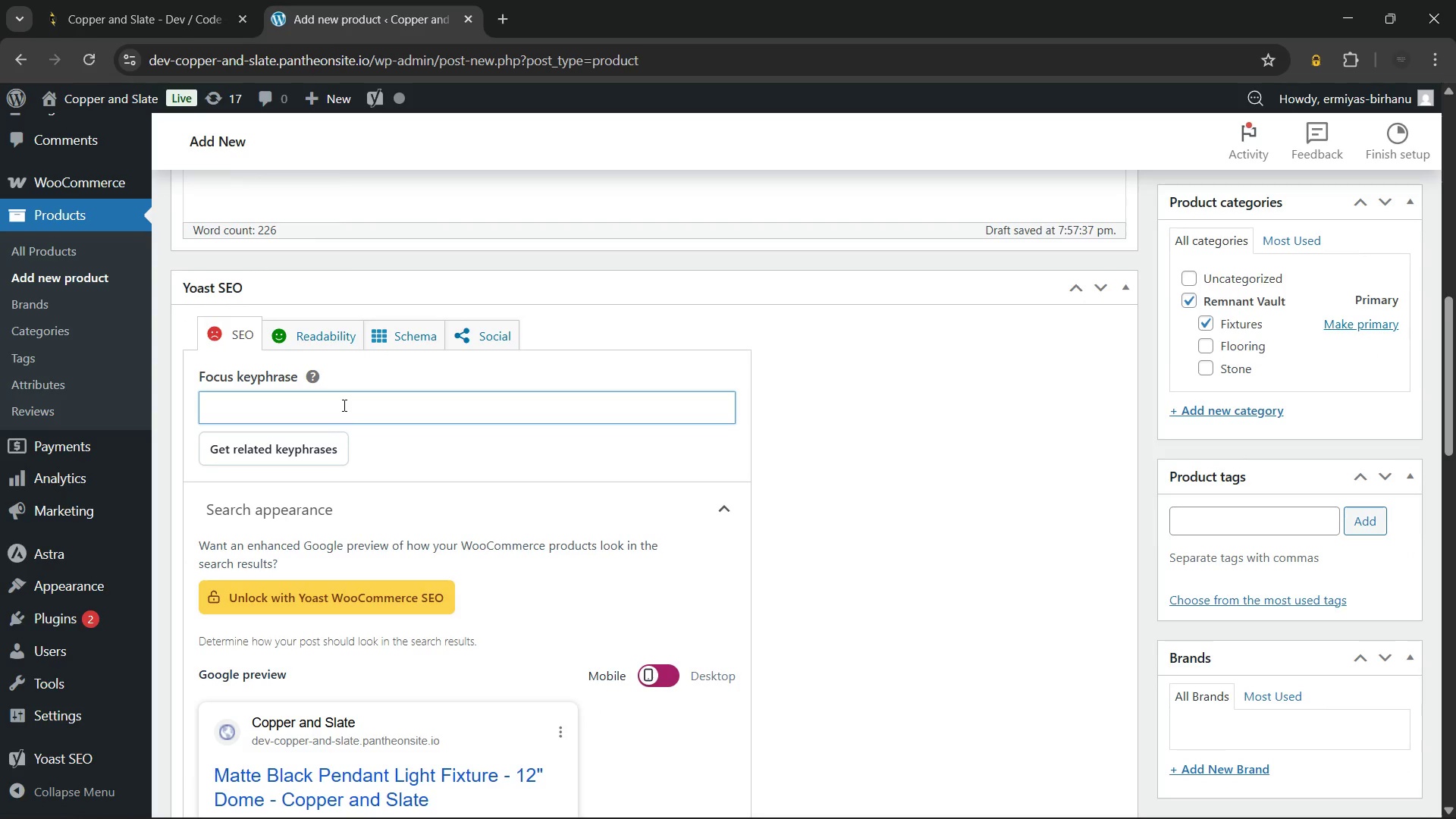 
type(Matte black pendant light fixu)
key(Backspace)
type(ture)
 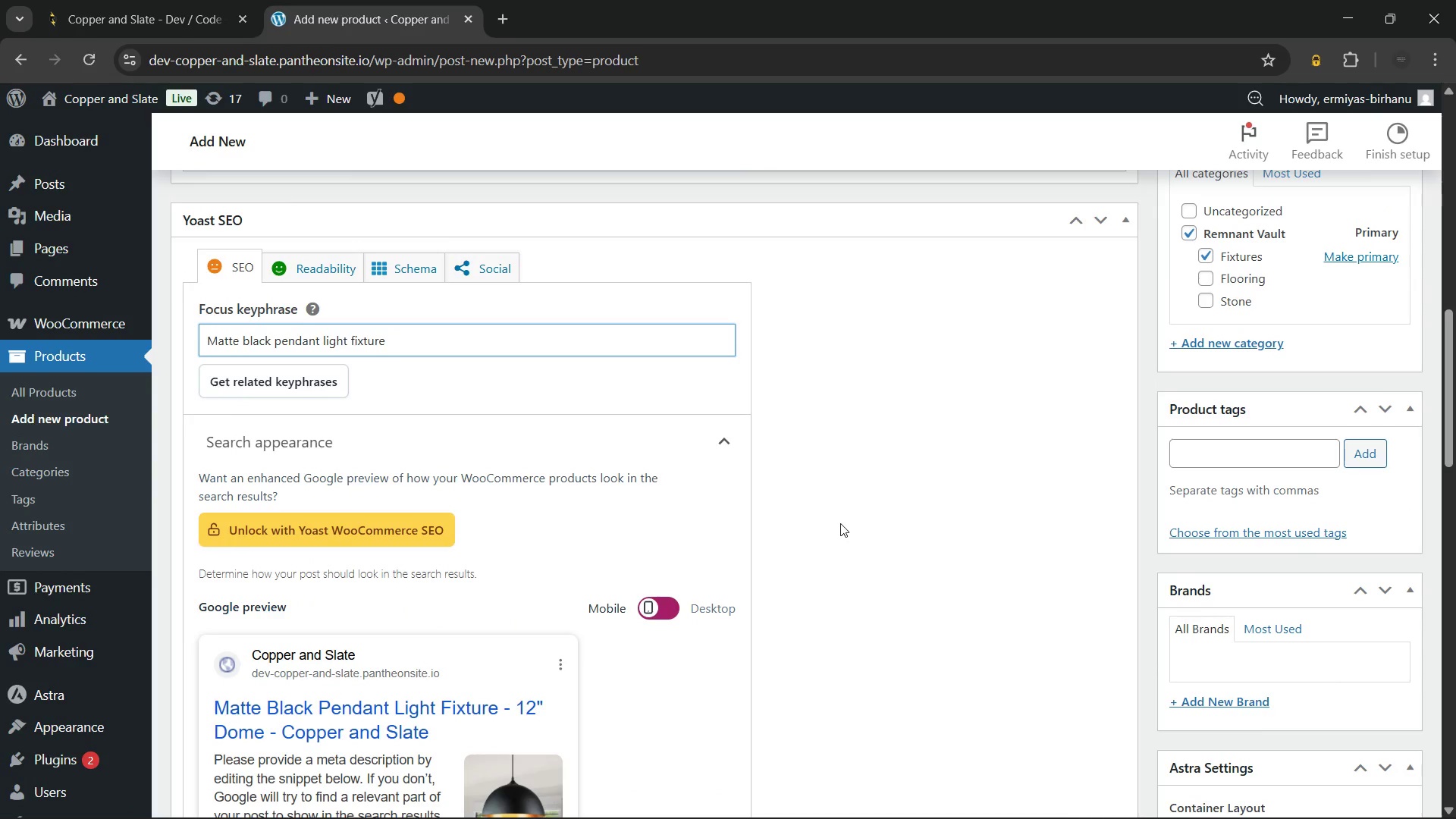 
wait(10.12)
 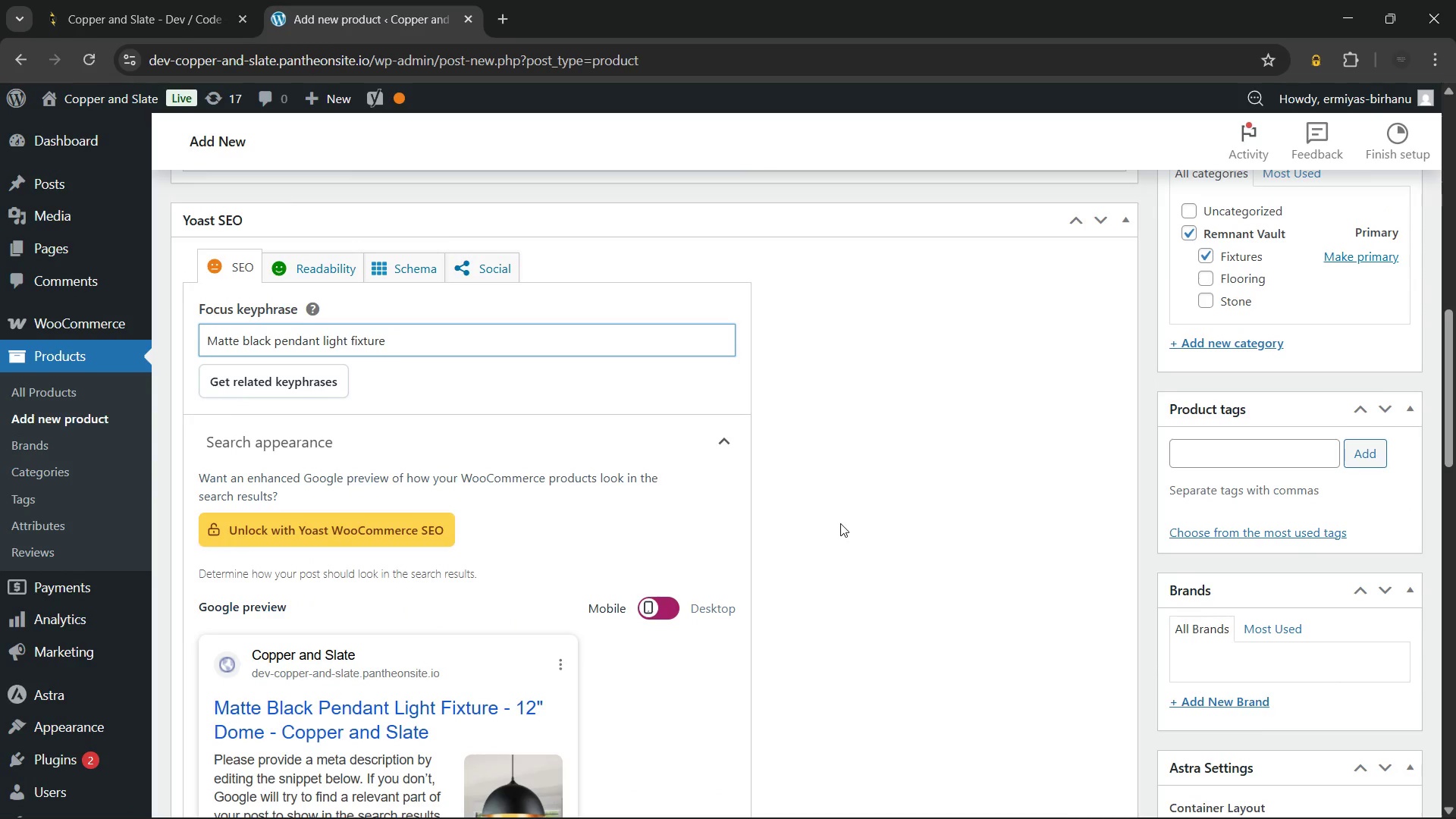 
left_click([531, 560])
 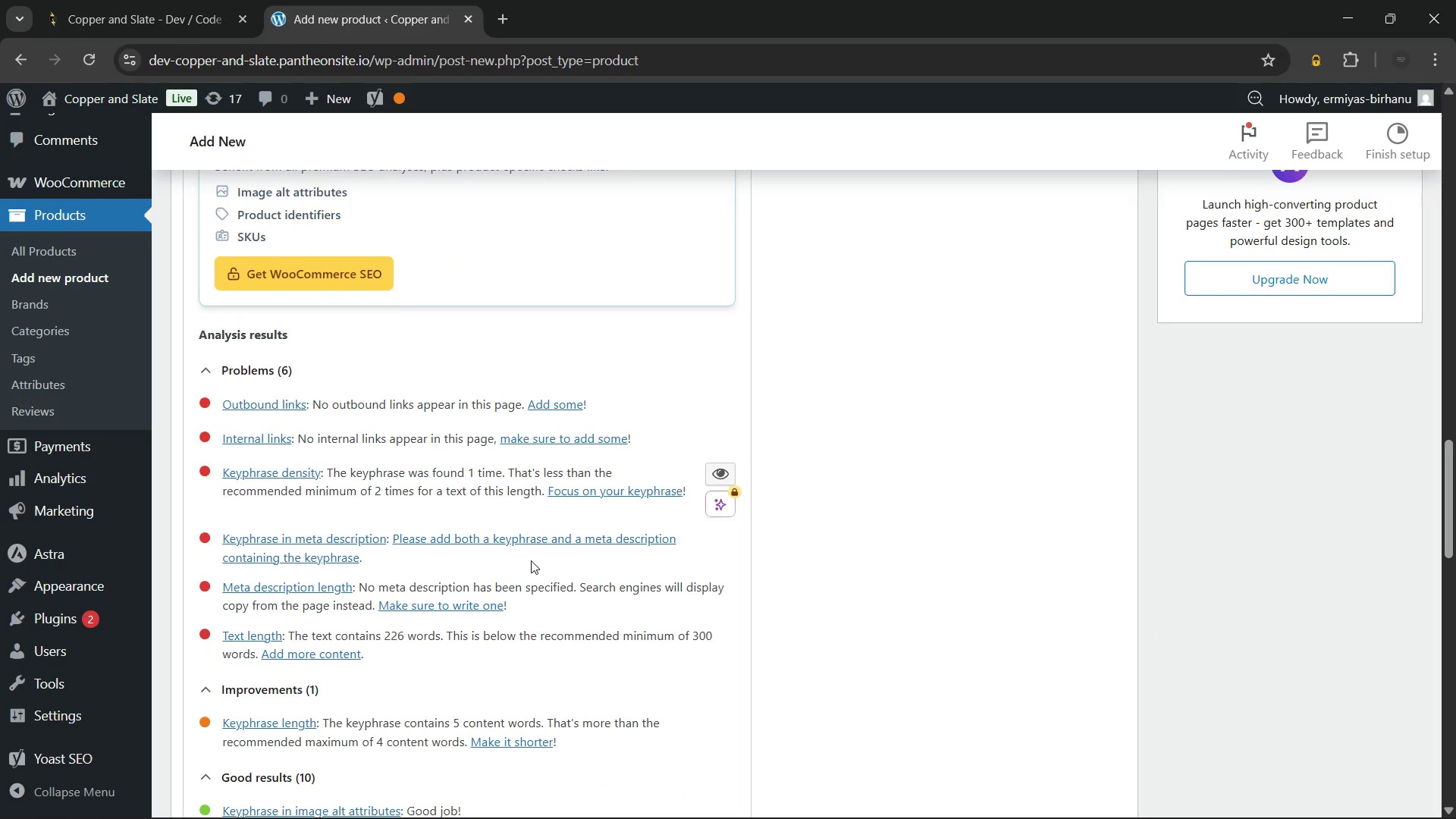 
wait(6.91)
 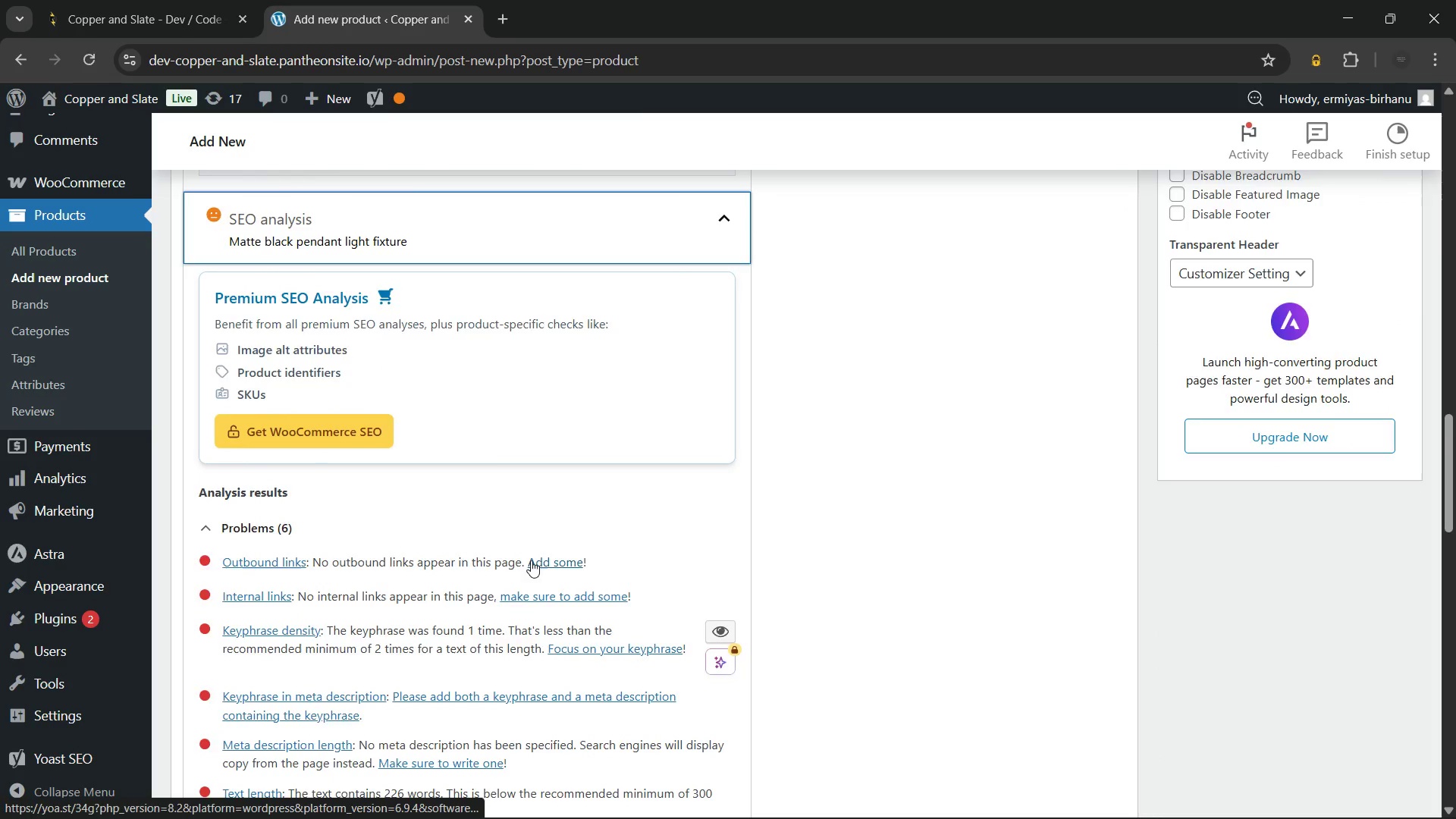 
left_click([413, 510])
 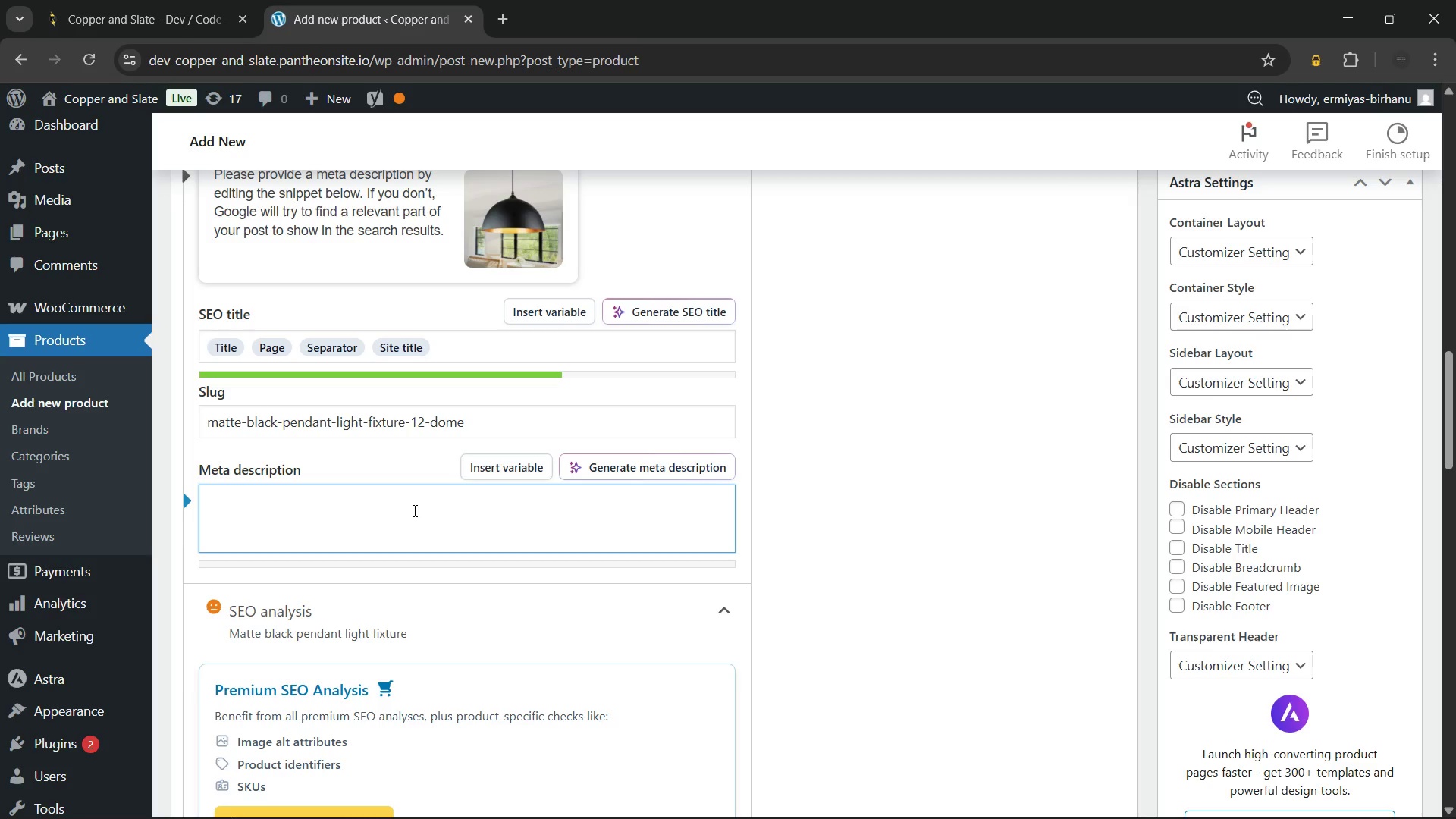 
type(Professional matte black pendant light fixture for modern)
 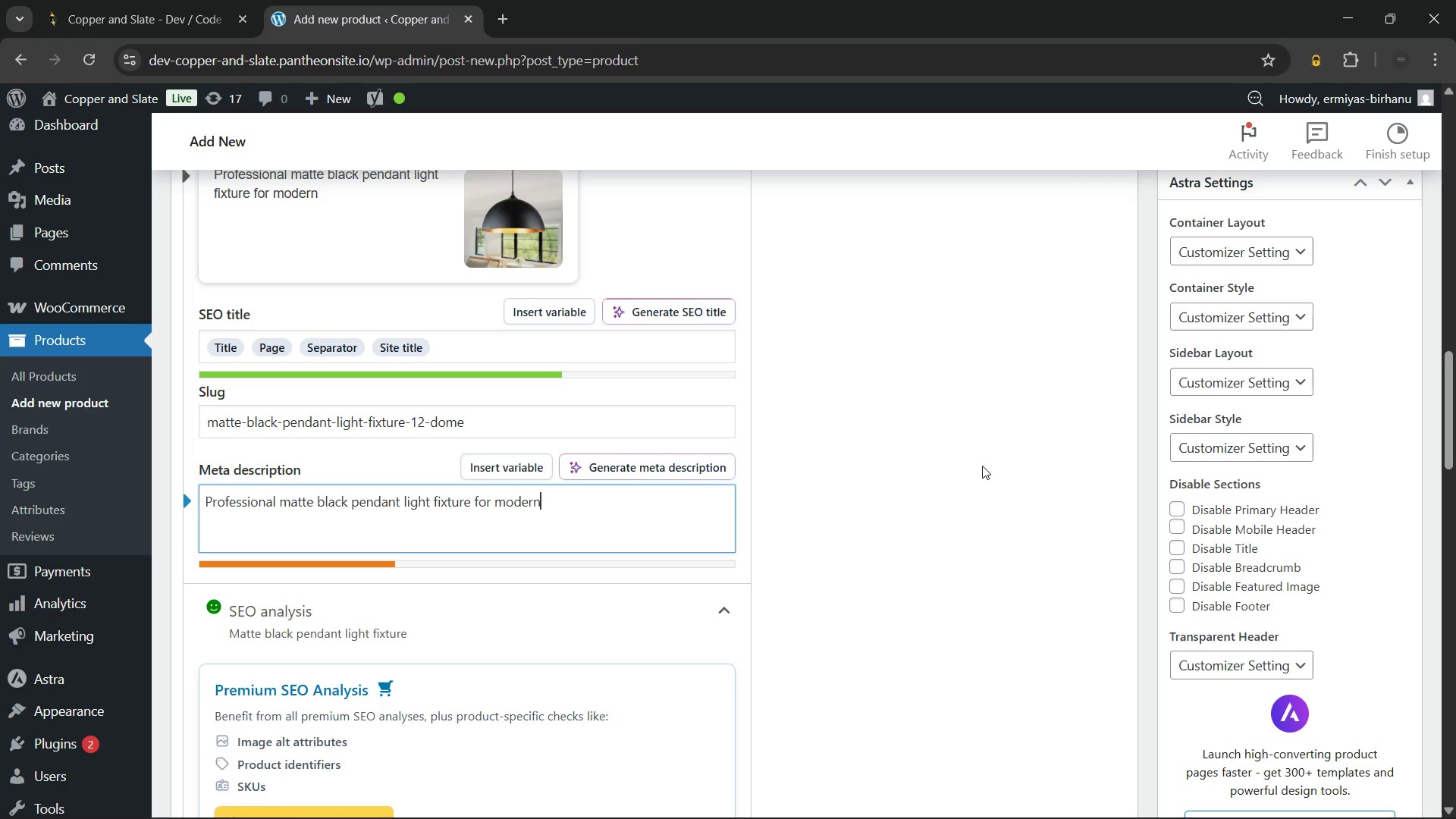 
type( kitchens or retail. Limited stoke - buy this 12-inch dome remnant to elevate your lighting.)
 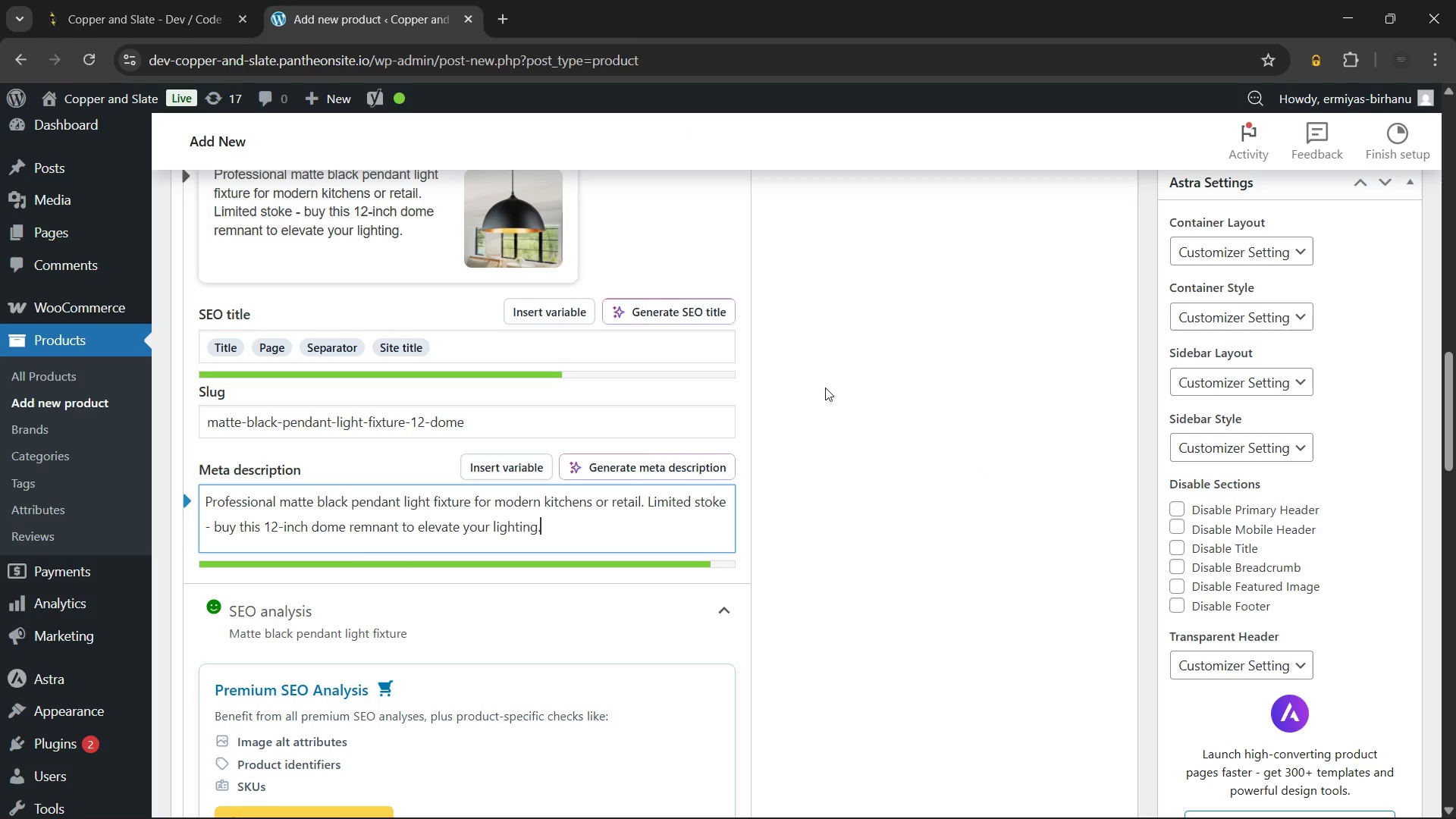 
scroll: coordinate [825, 388], scroll_direction: up, amount: 5.0
 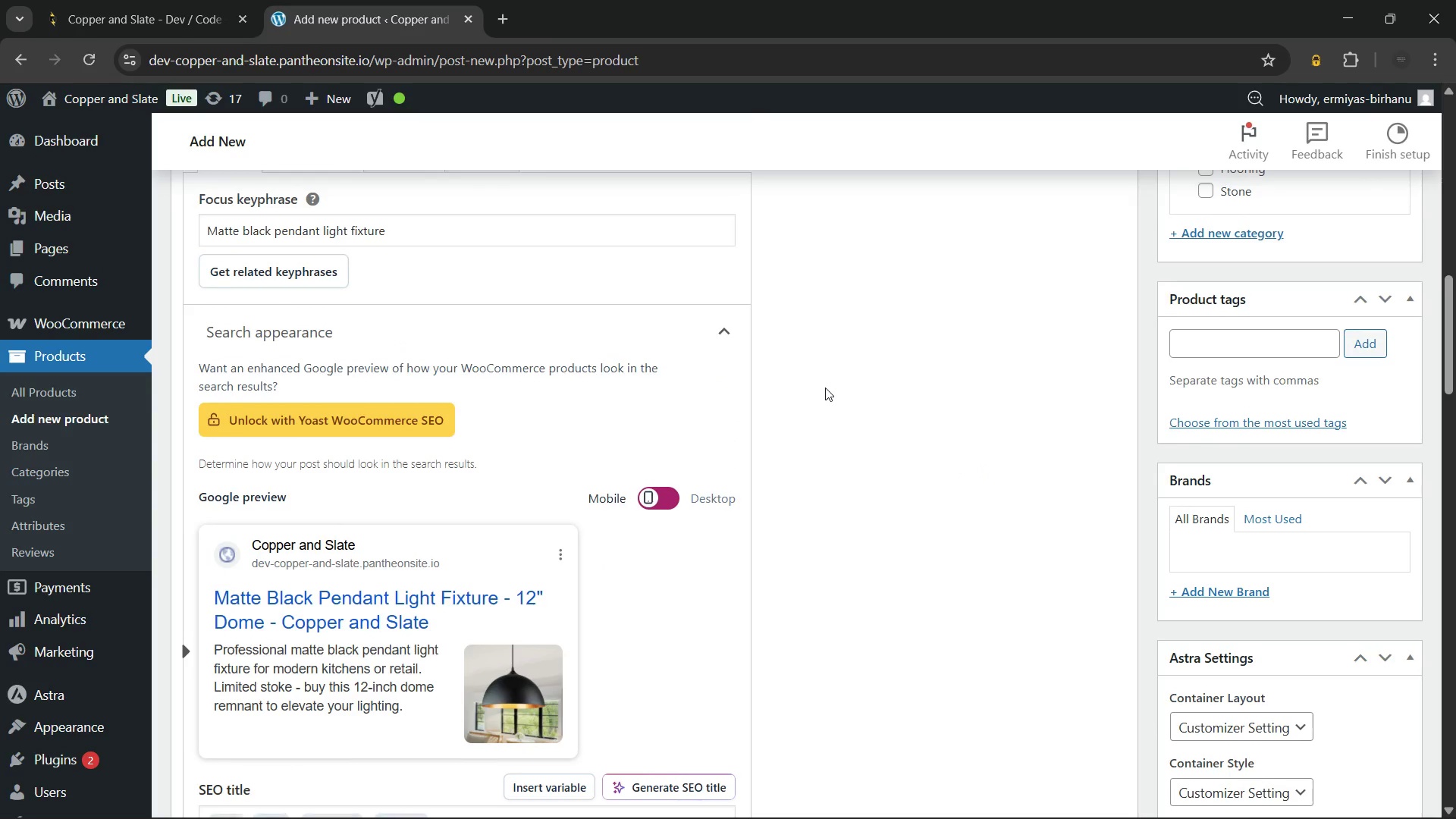 
scroll: coordinate [825, 388], scroll_direction: down, amount: 10.0
 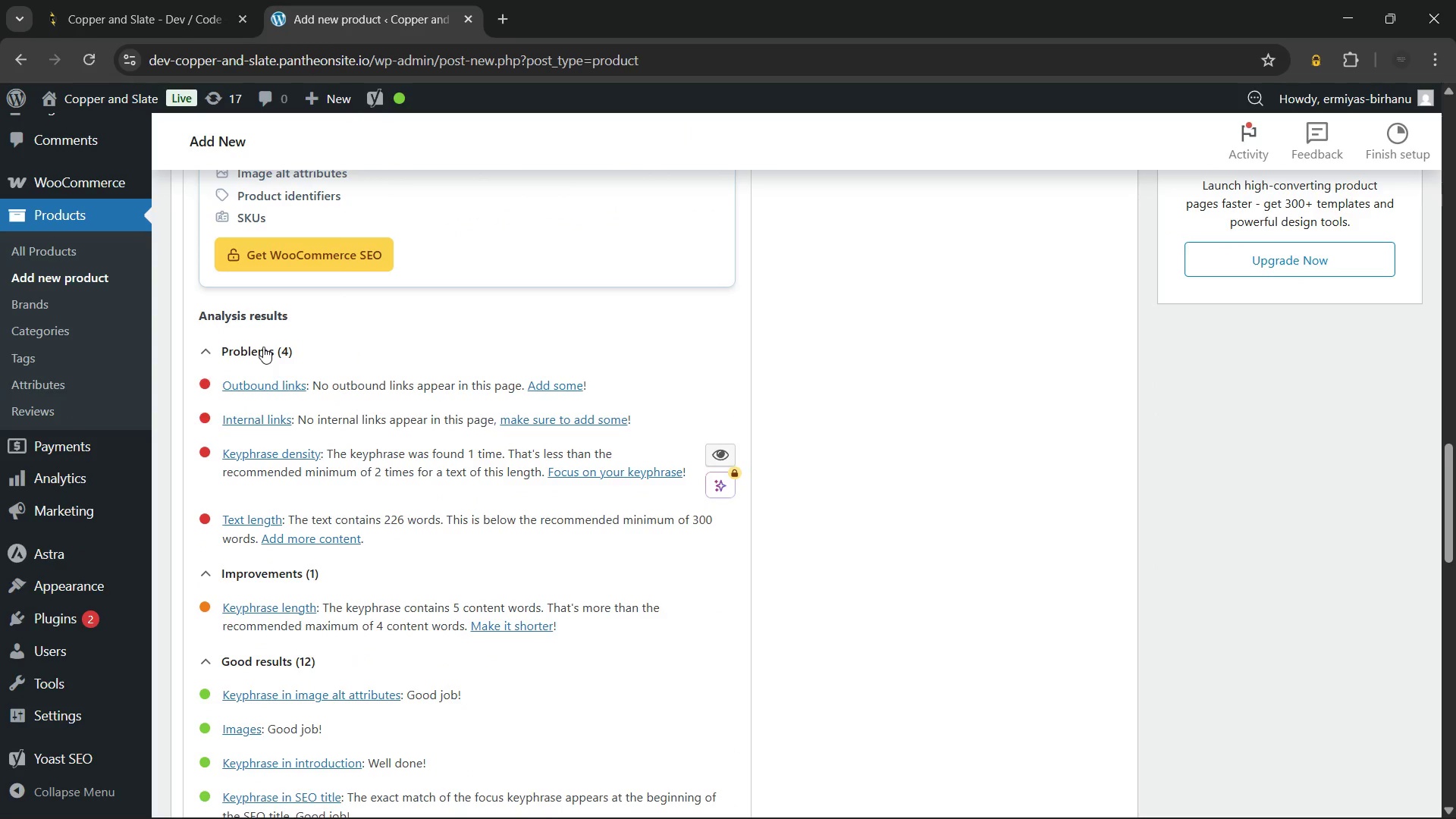 
left_click([263, 347])
 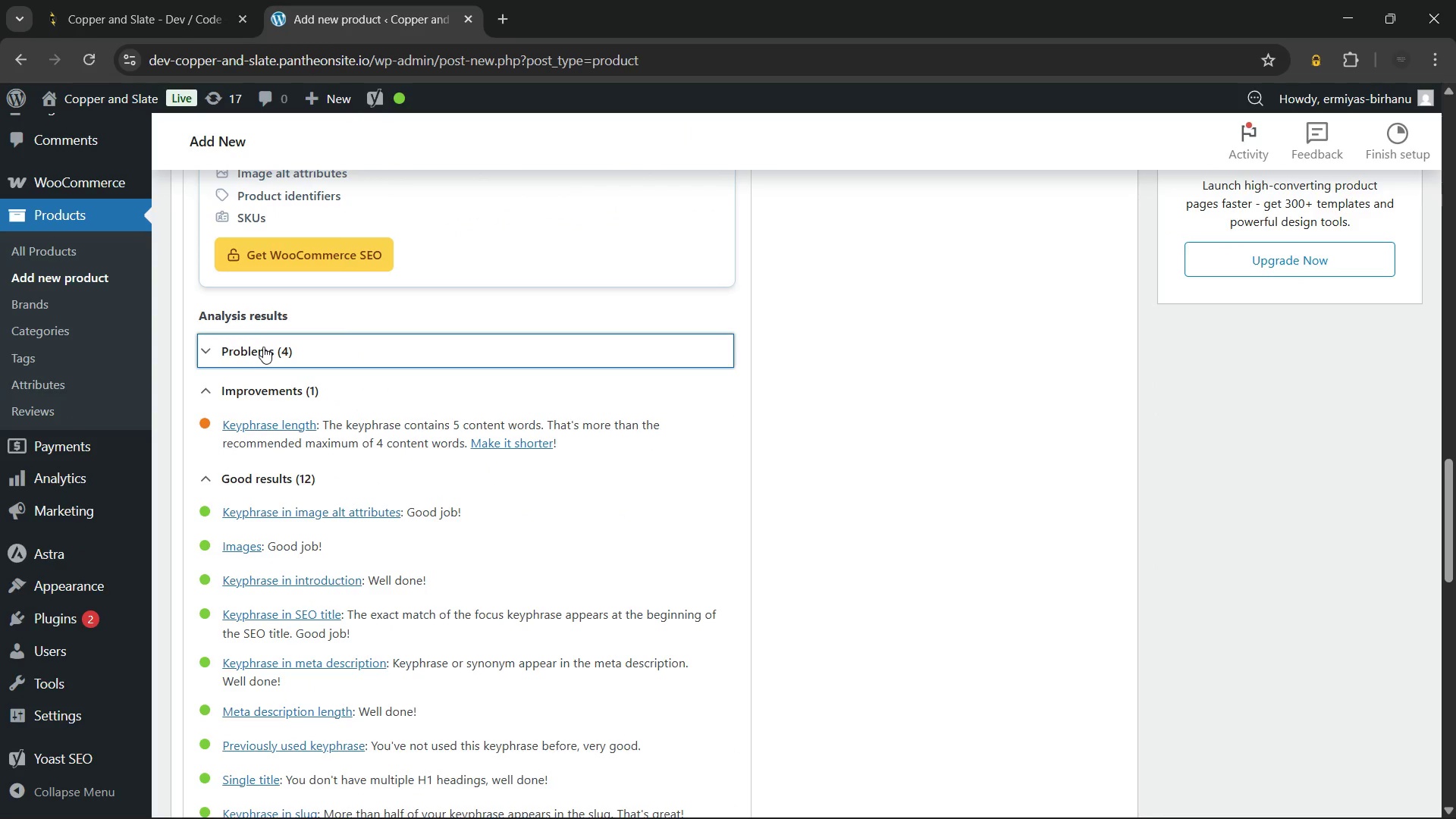 
left_click([263, 347])
 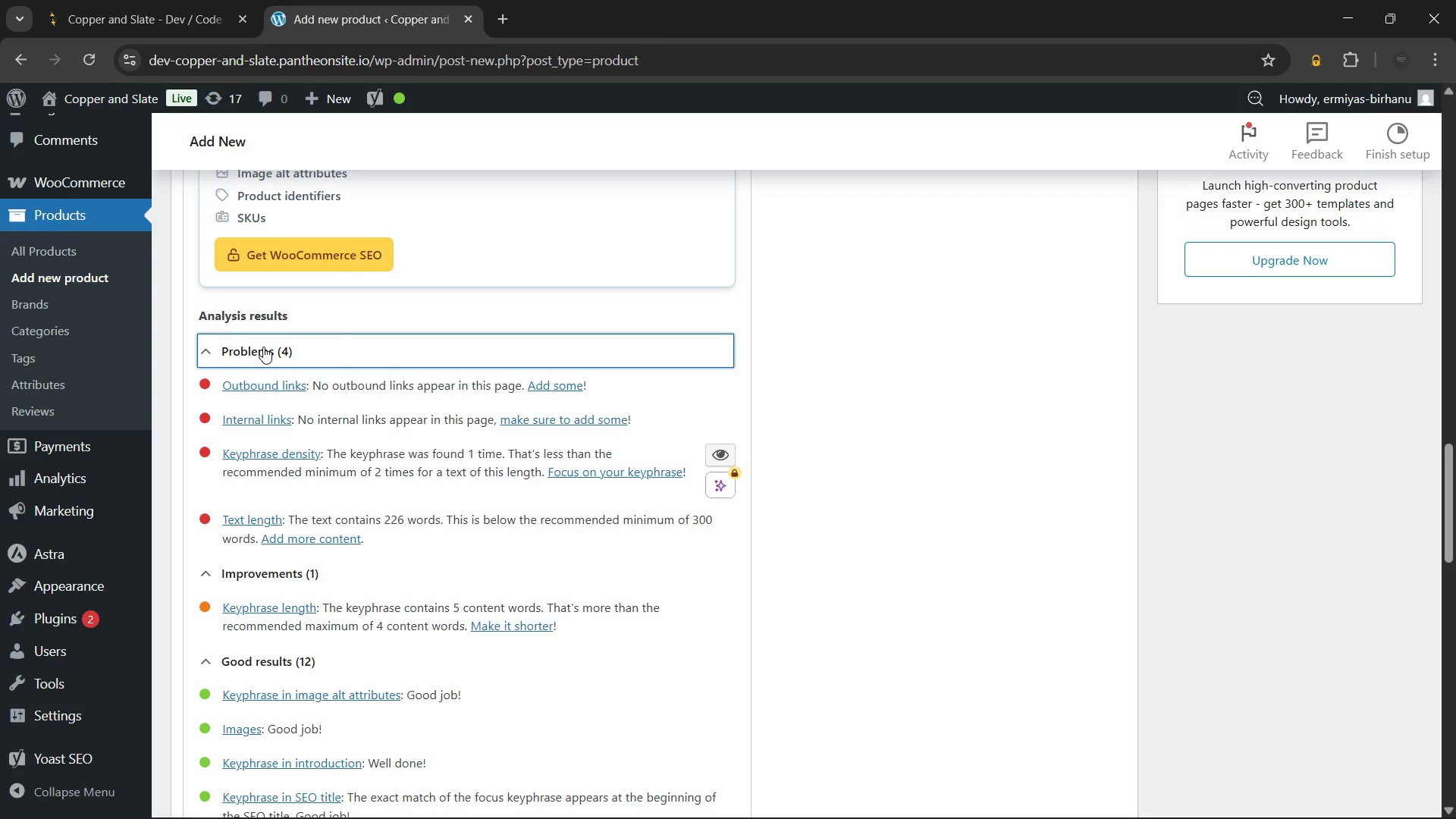 
left_click([263, 347])
 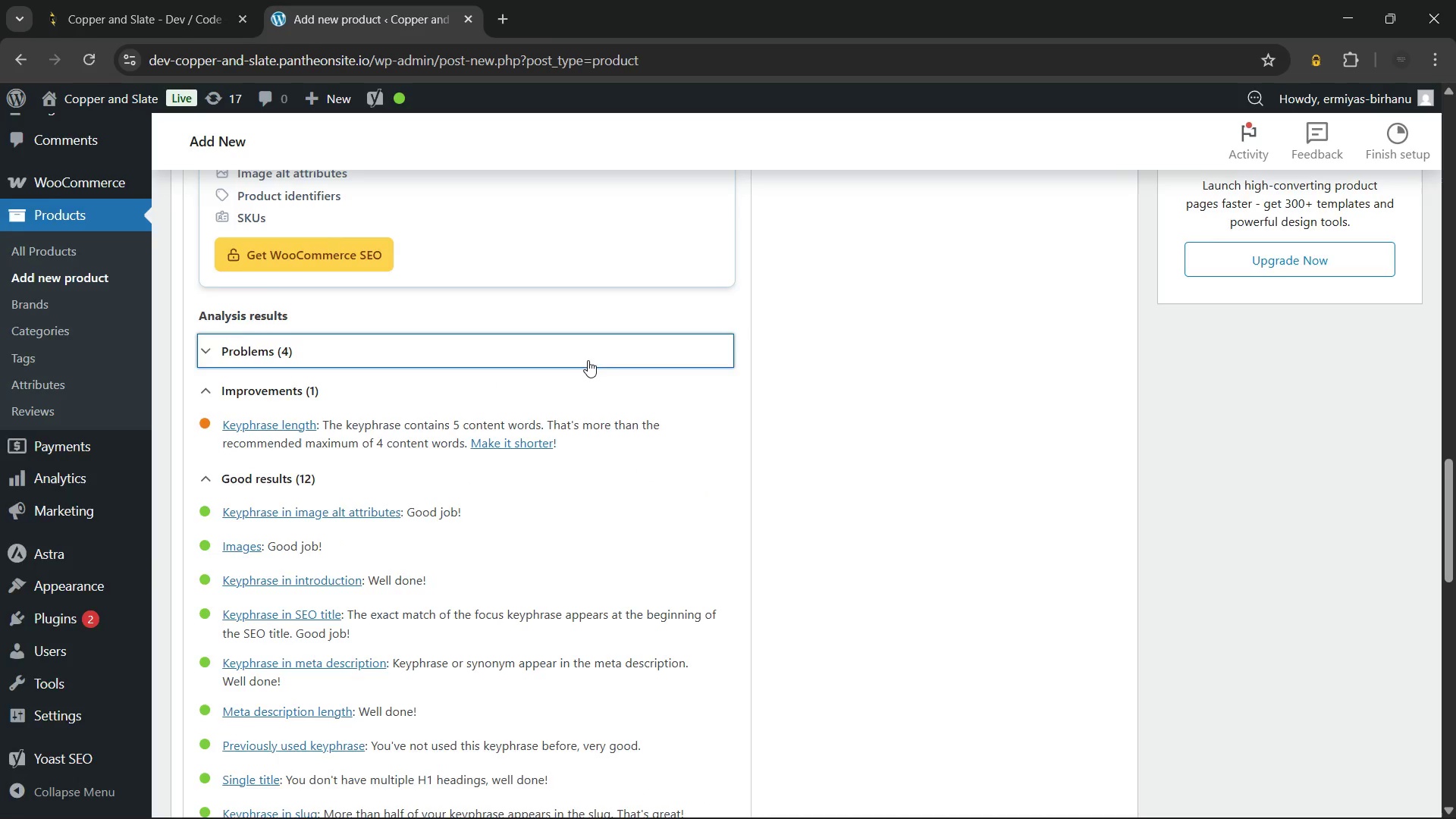 
scroll: coordinate [588, 360], scroll_direction: up, amount: 12.0
 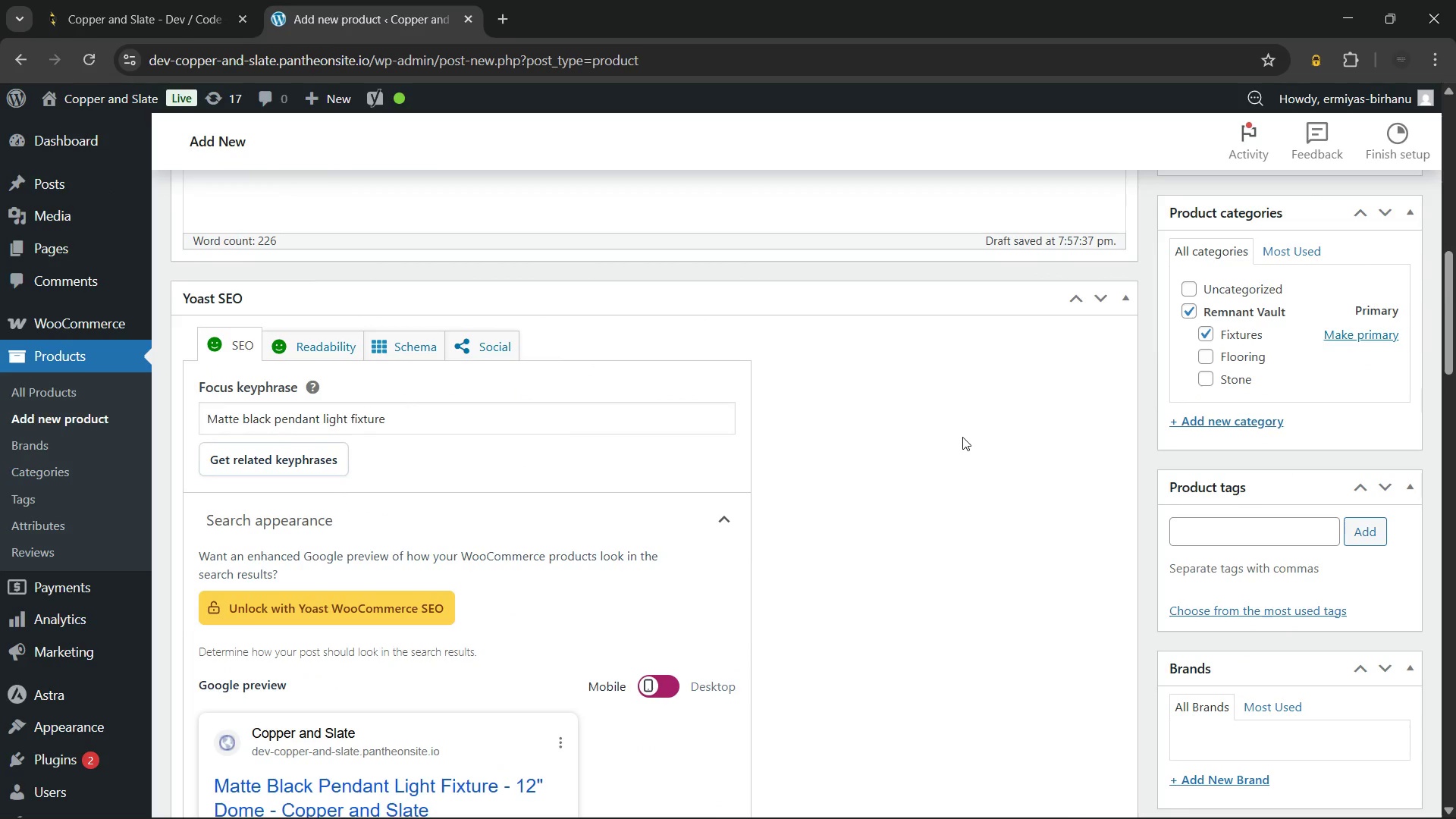 
scroll: coordinate [962, 437], scroll_direction: down, amount: 5.0
 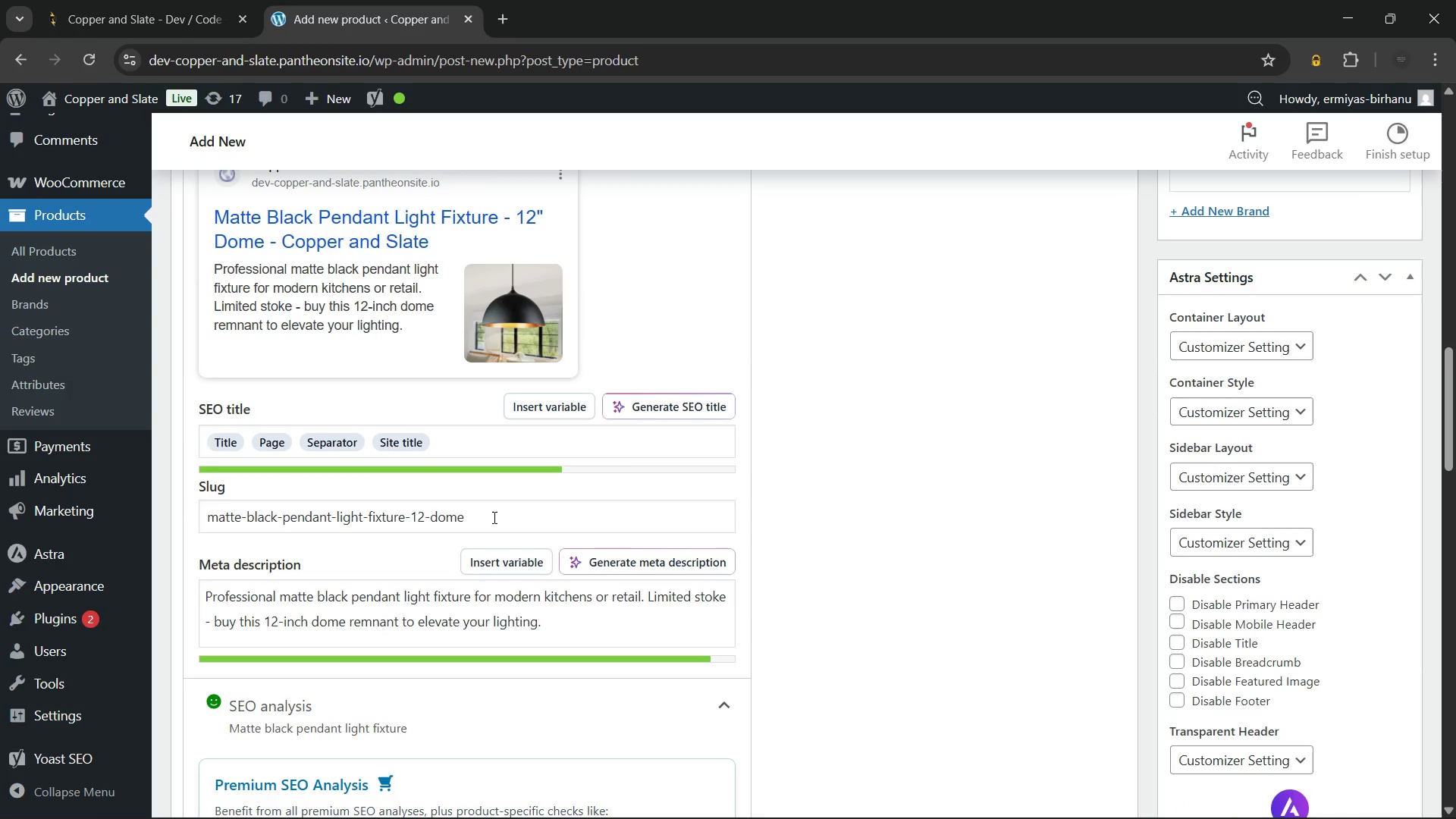 
left_click([493, 517])
 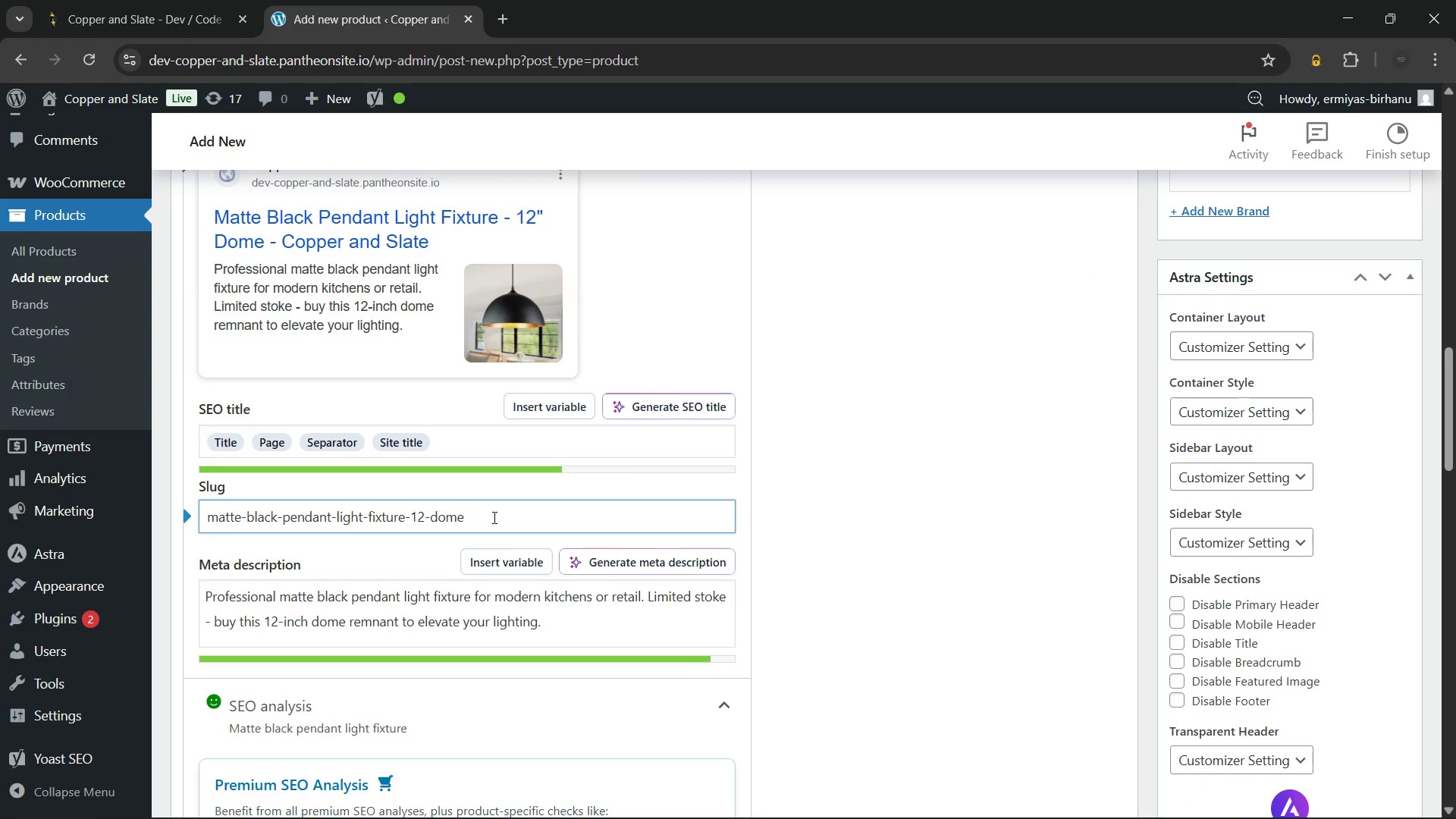 
key(Backspace)
 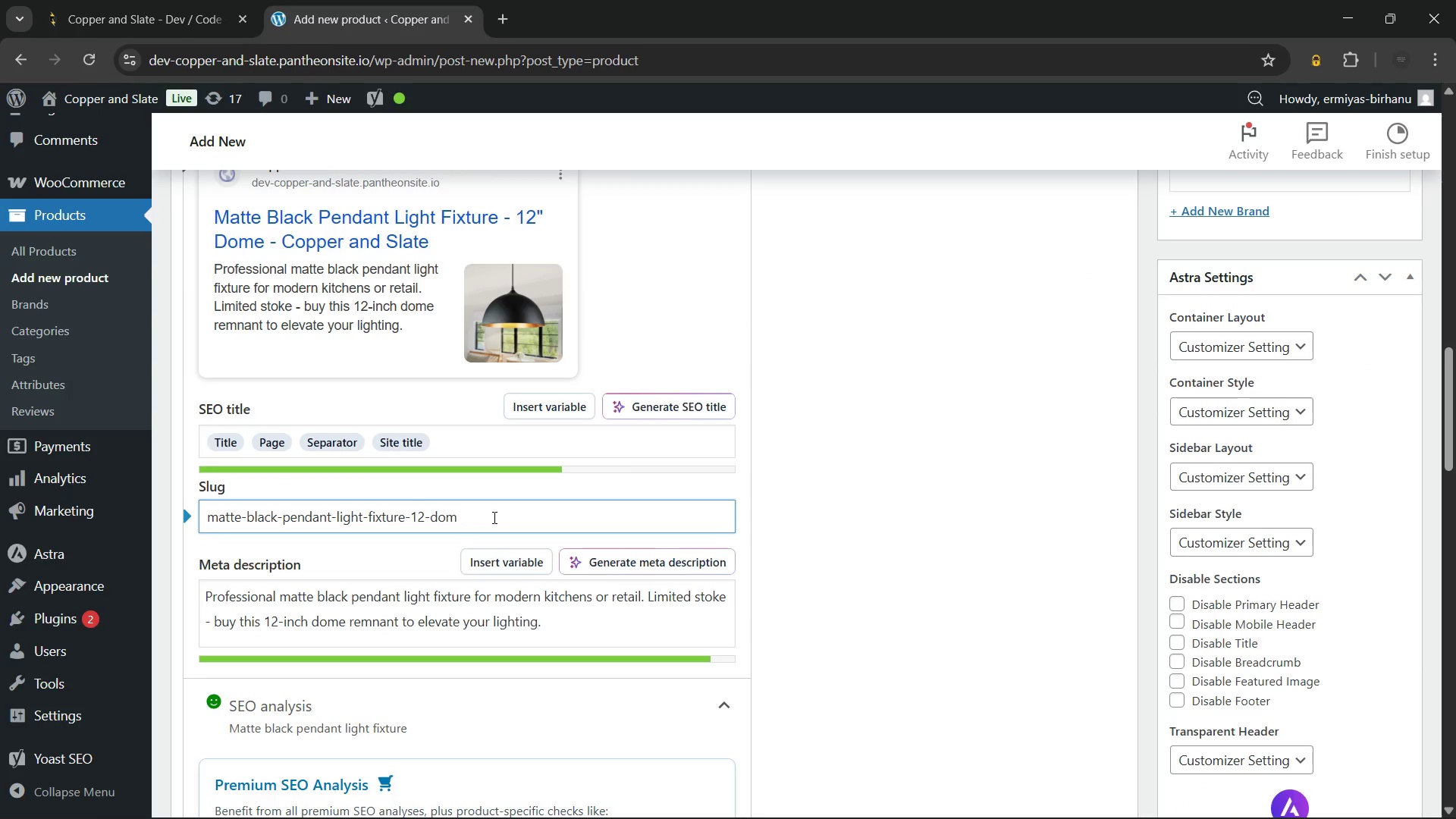 
key(Backspace)
 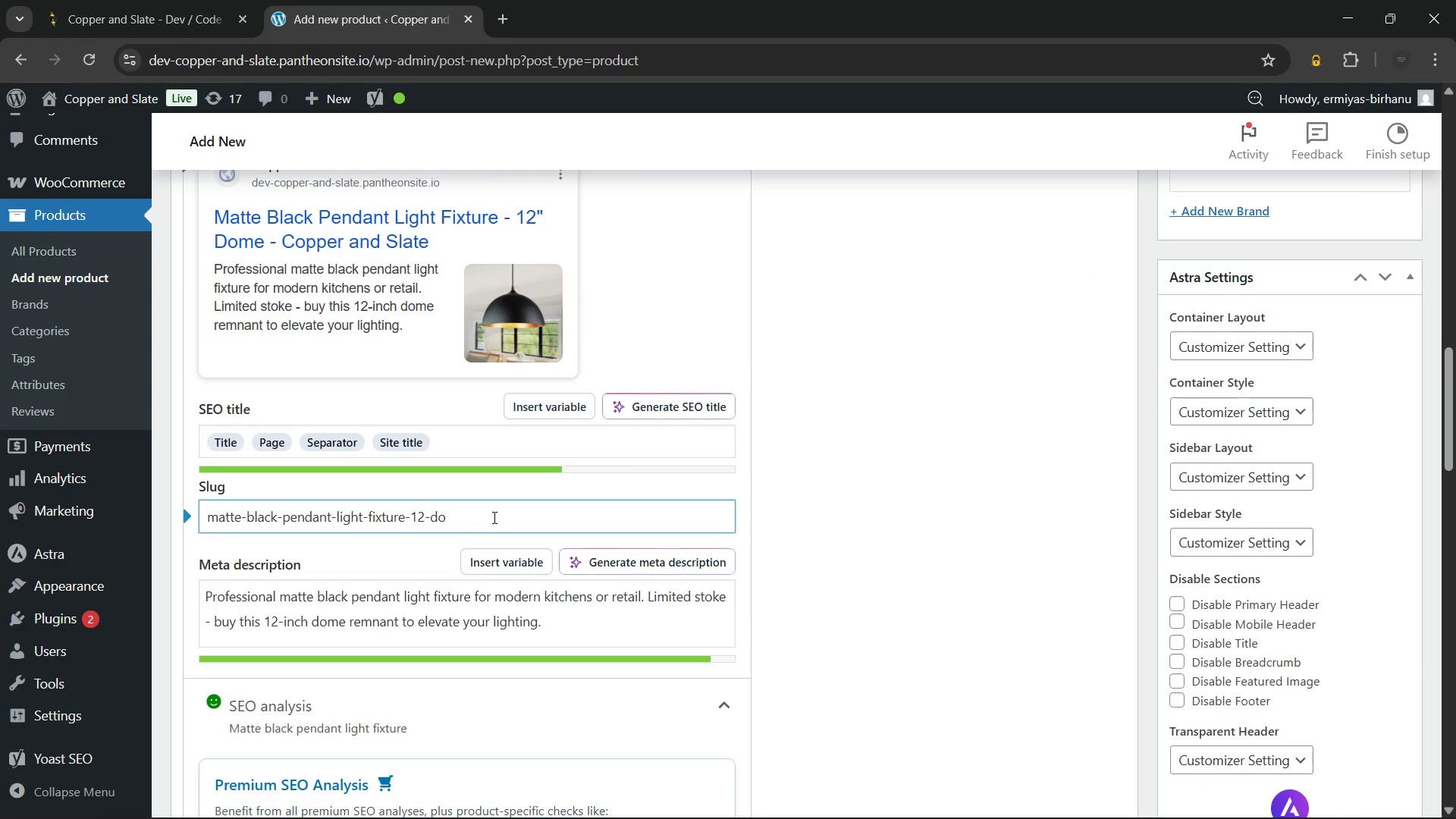 
key(Backspace)
 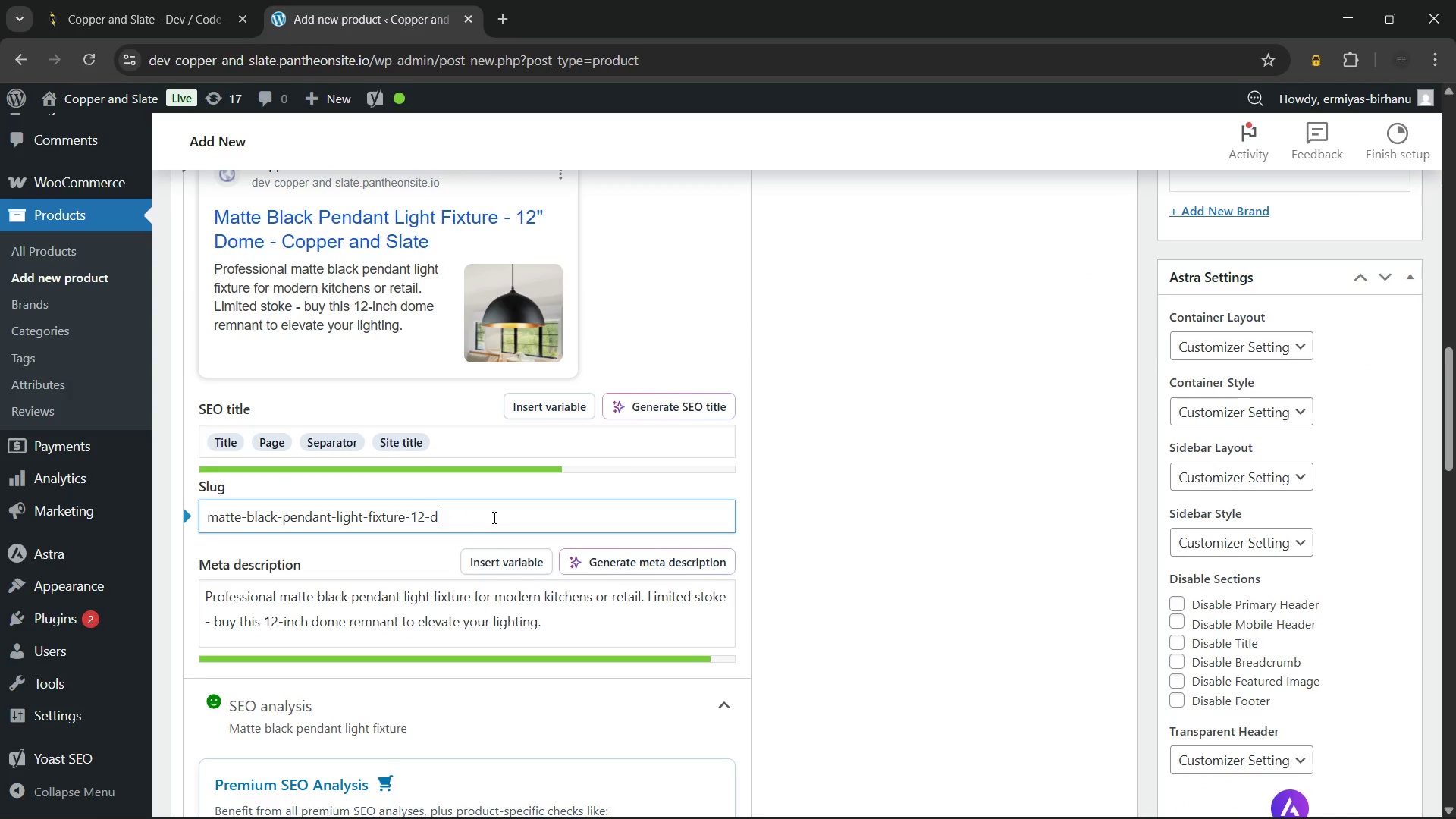 
key(Backspace)
 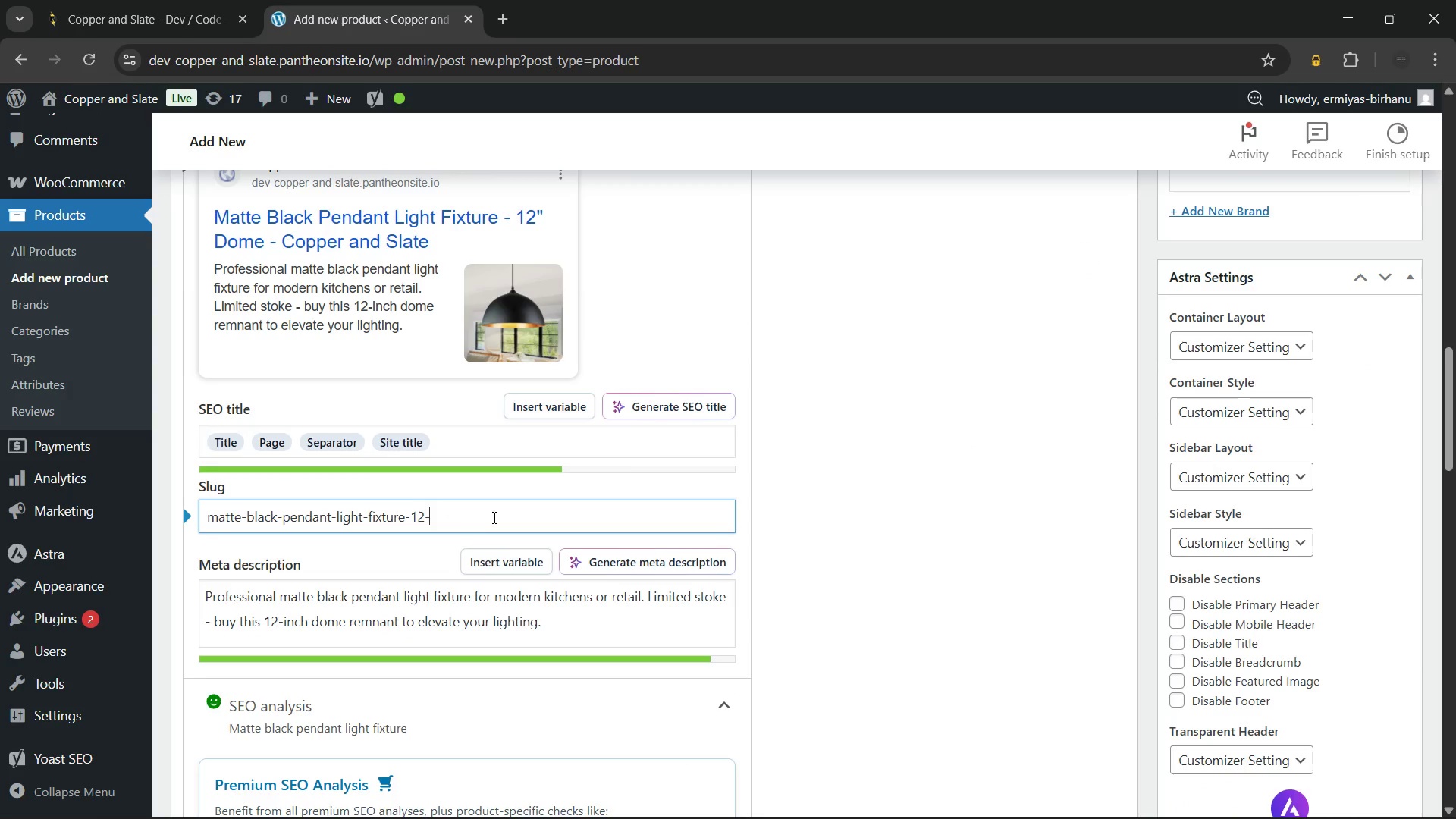 
key(Backspace)
 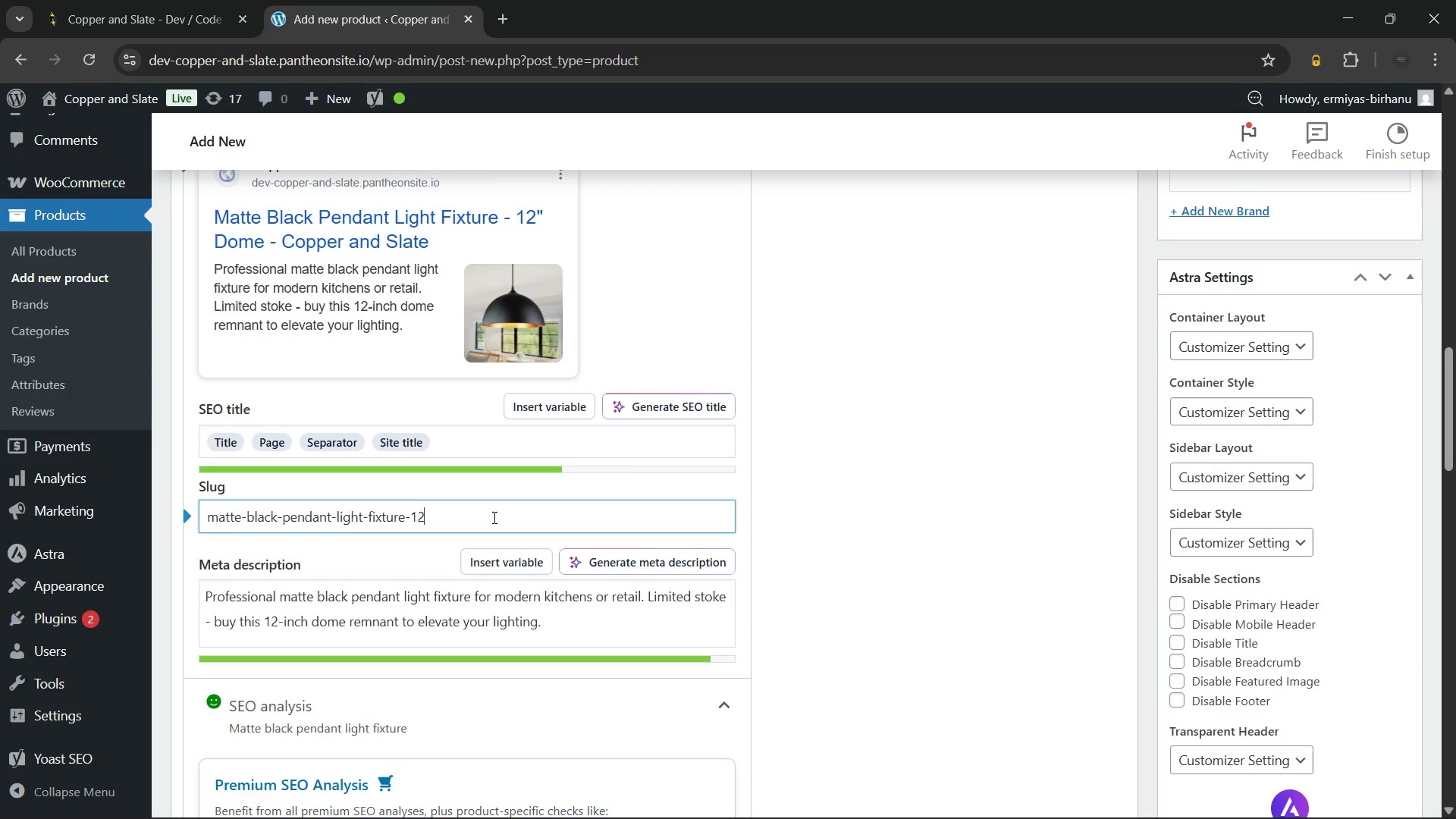 
key(Backspace)
 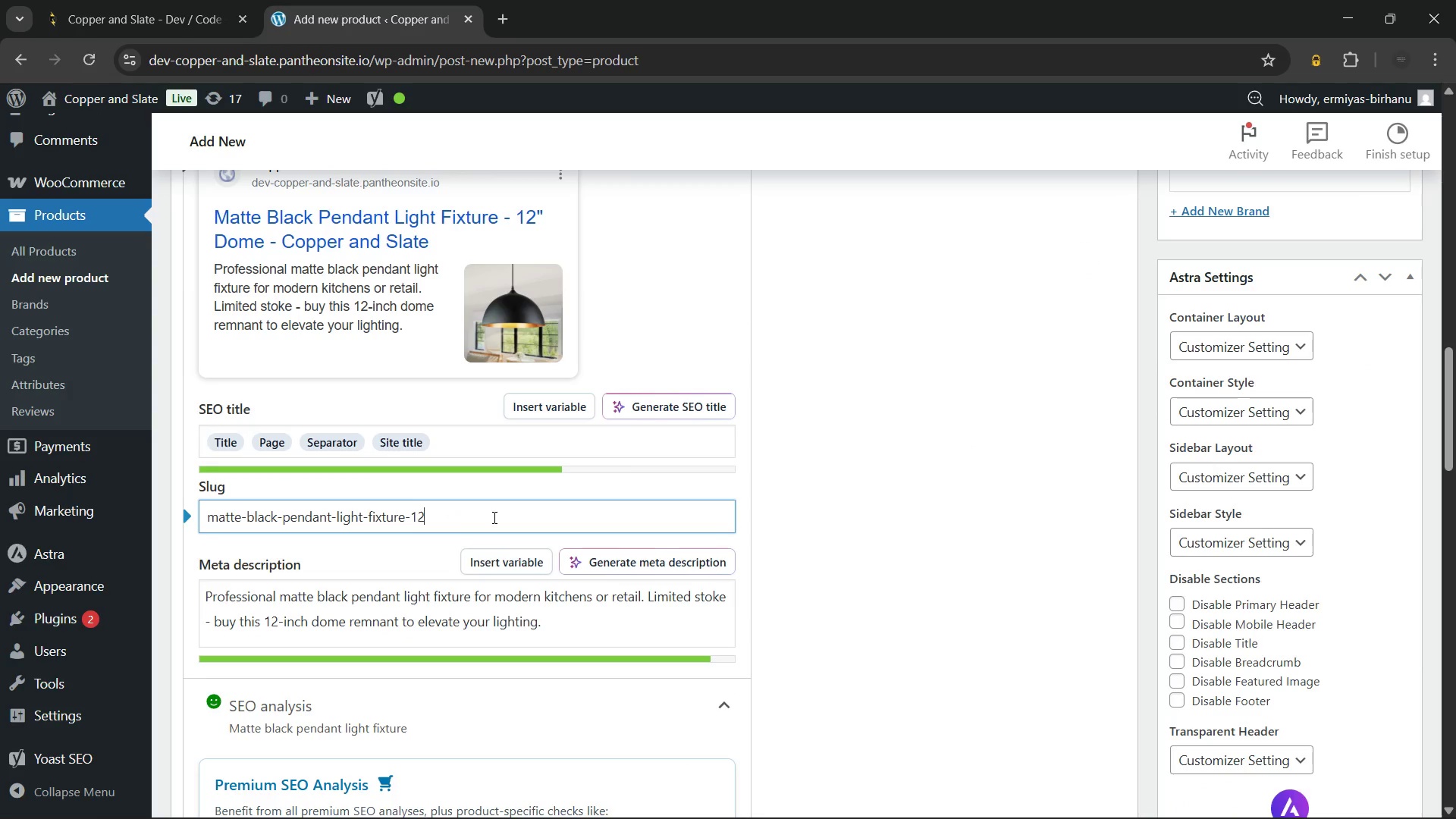 
key(Backspace)
 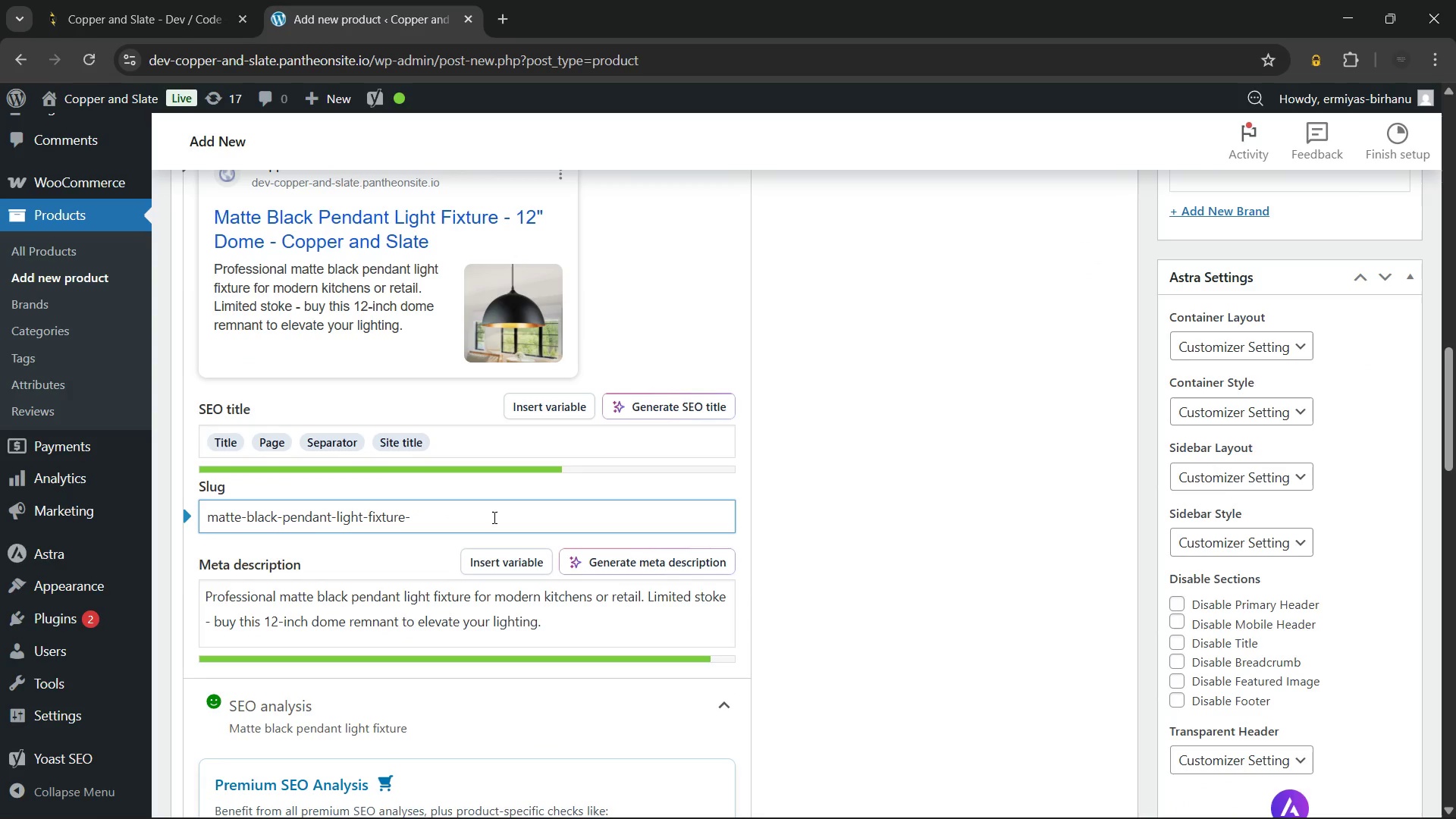 
key(Backspace)
 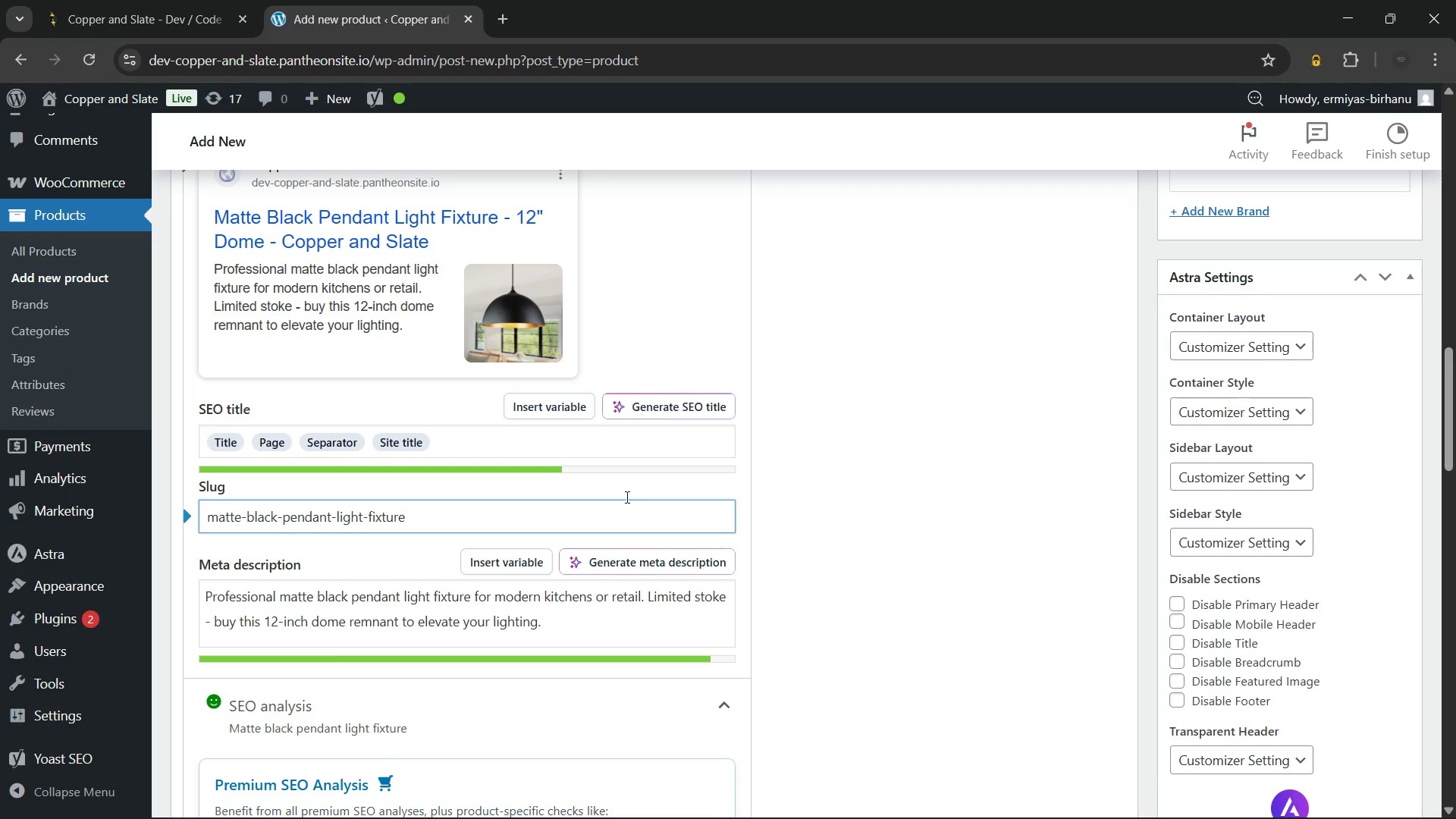 
scroll: coordinate [651, 600], scroll_direction: down, amount: 16.0
 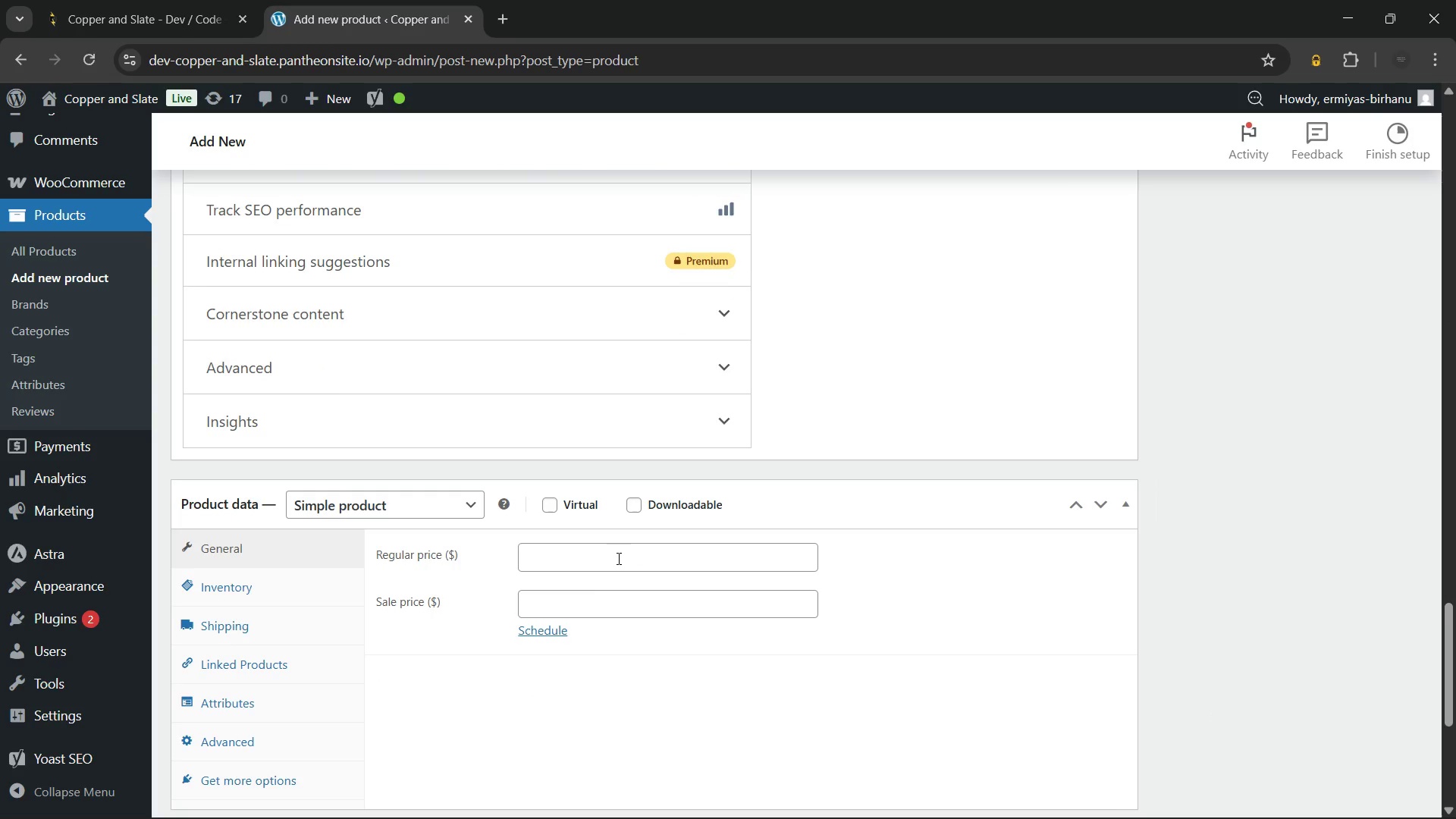 
left_click([617, 558])
 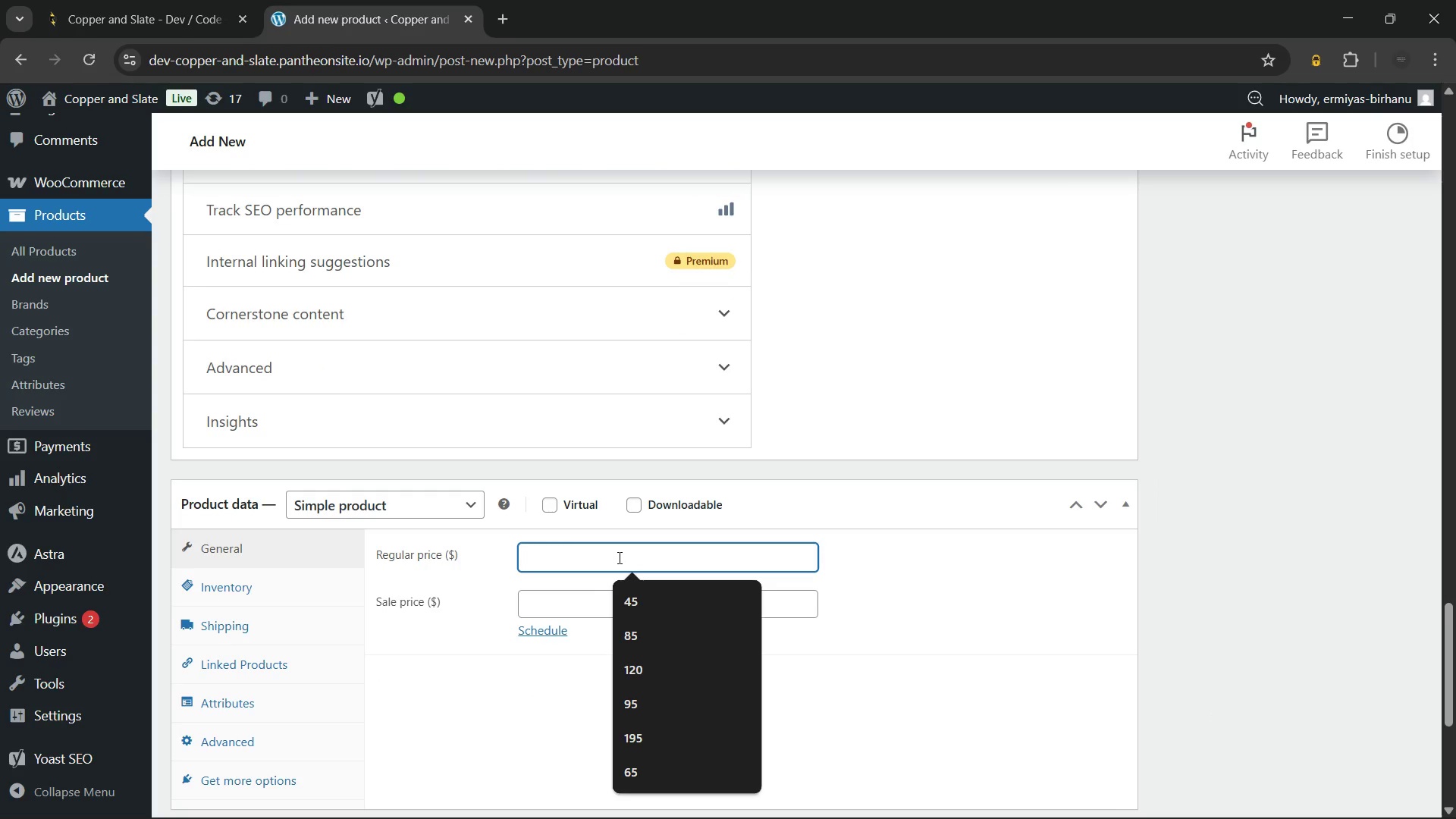 
key(Numpad1)
 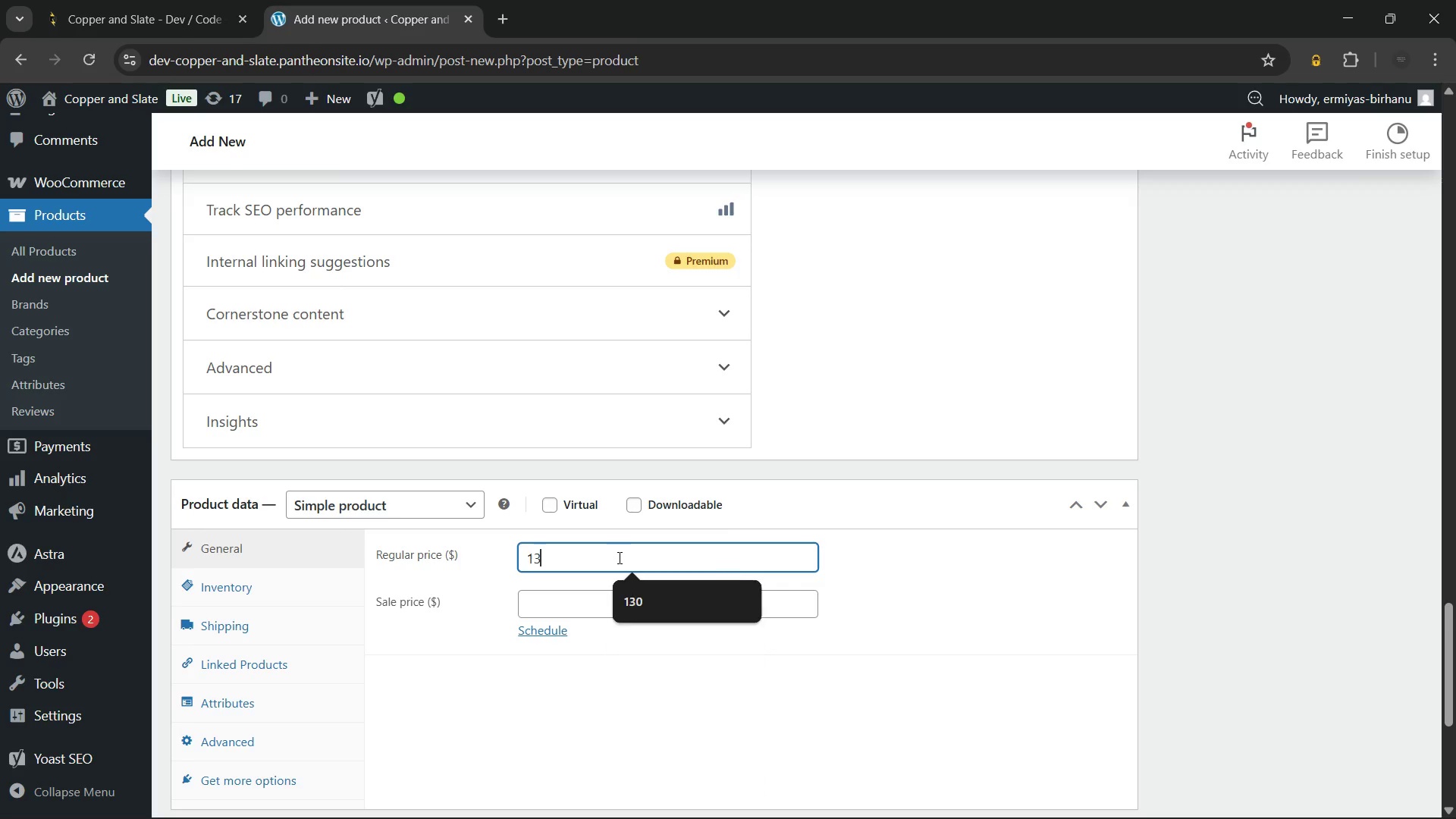 
key(Numpad3)
 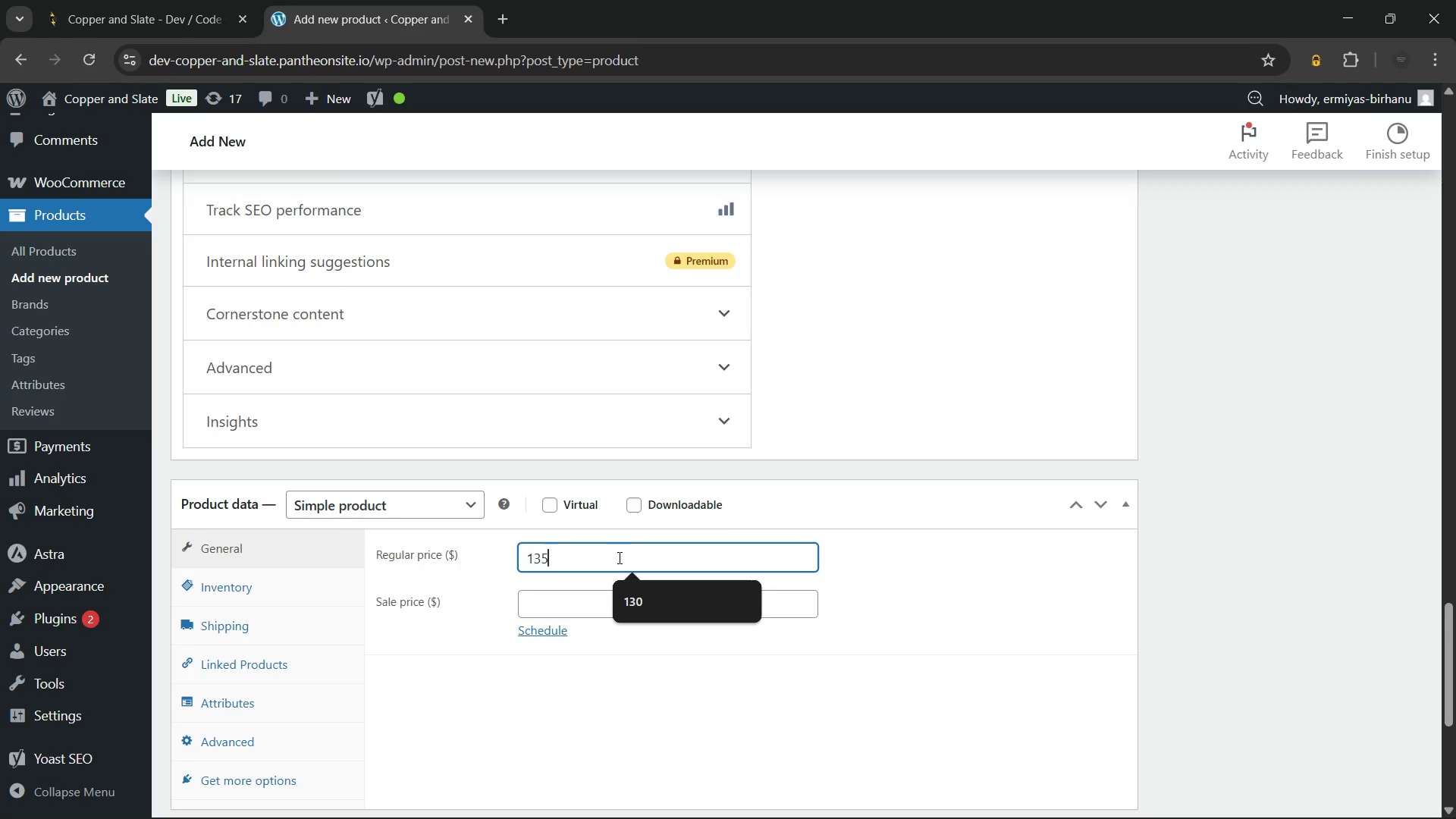 
key(Numpad5)
 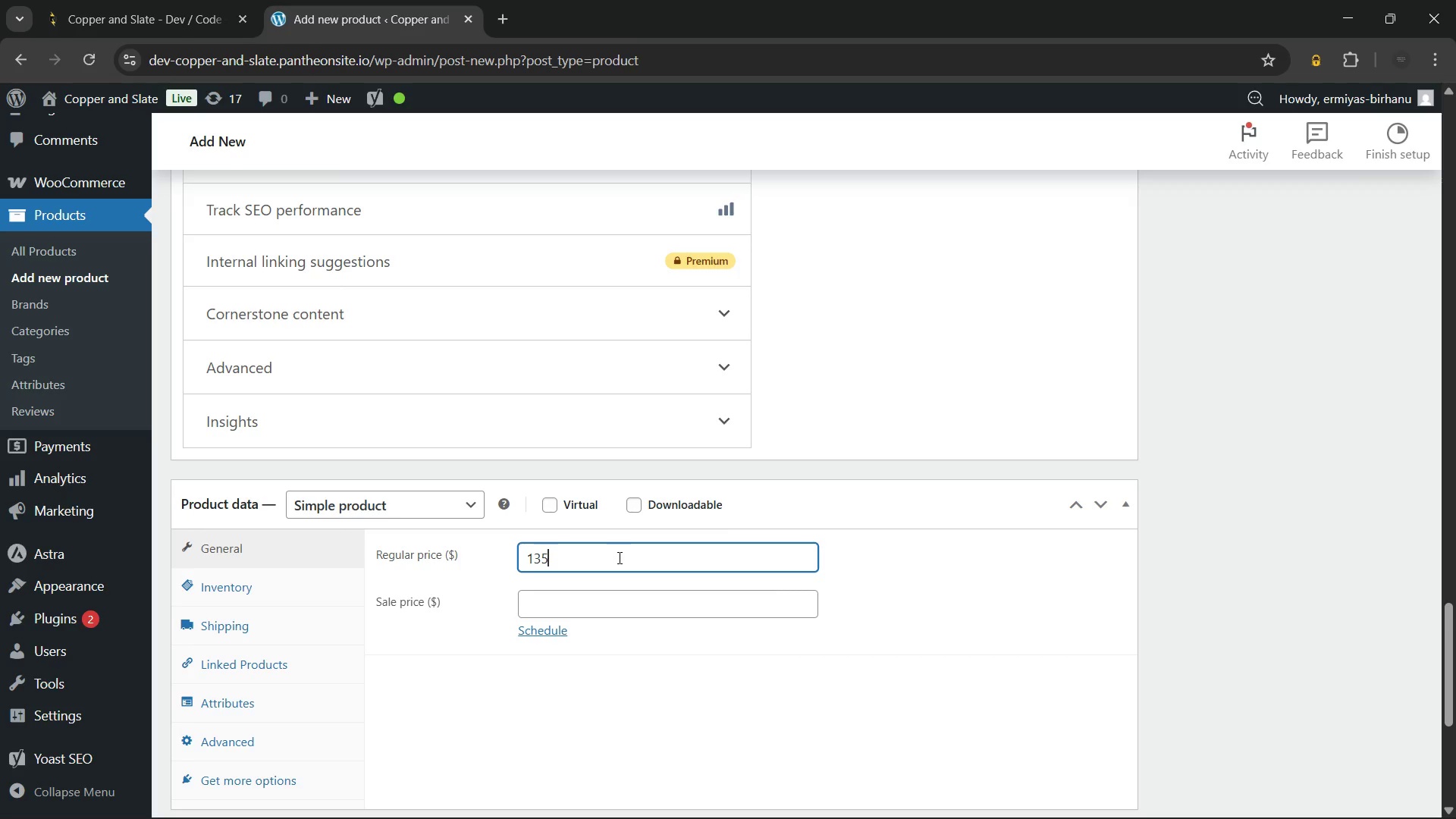 
key(NumpadDecimal)
 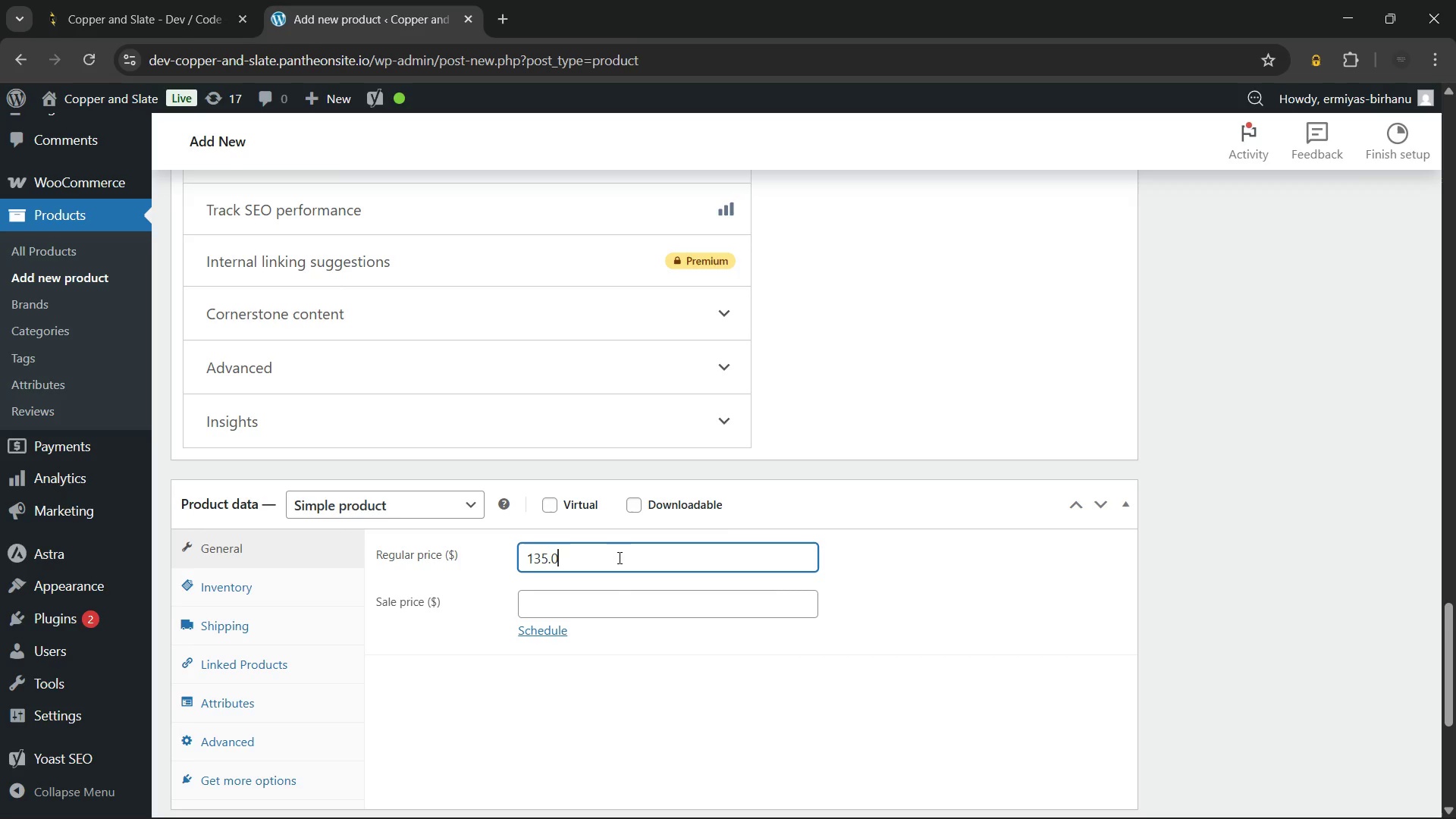 
key(Numpad0)
 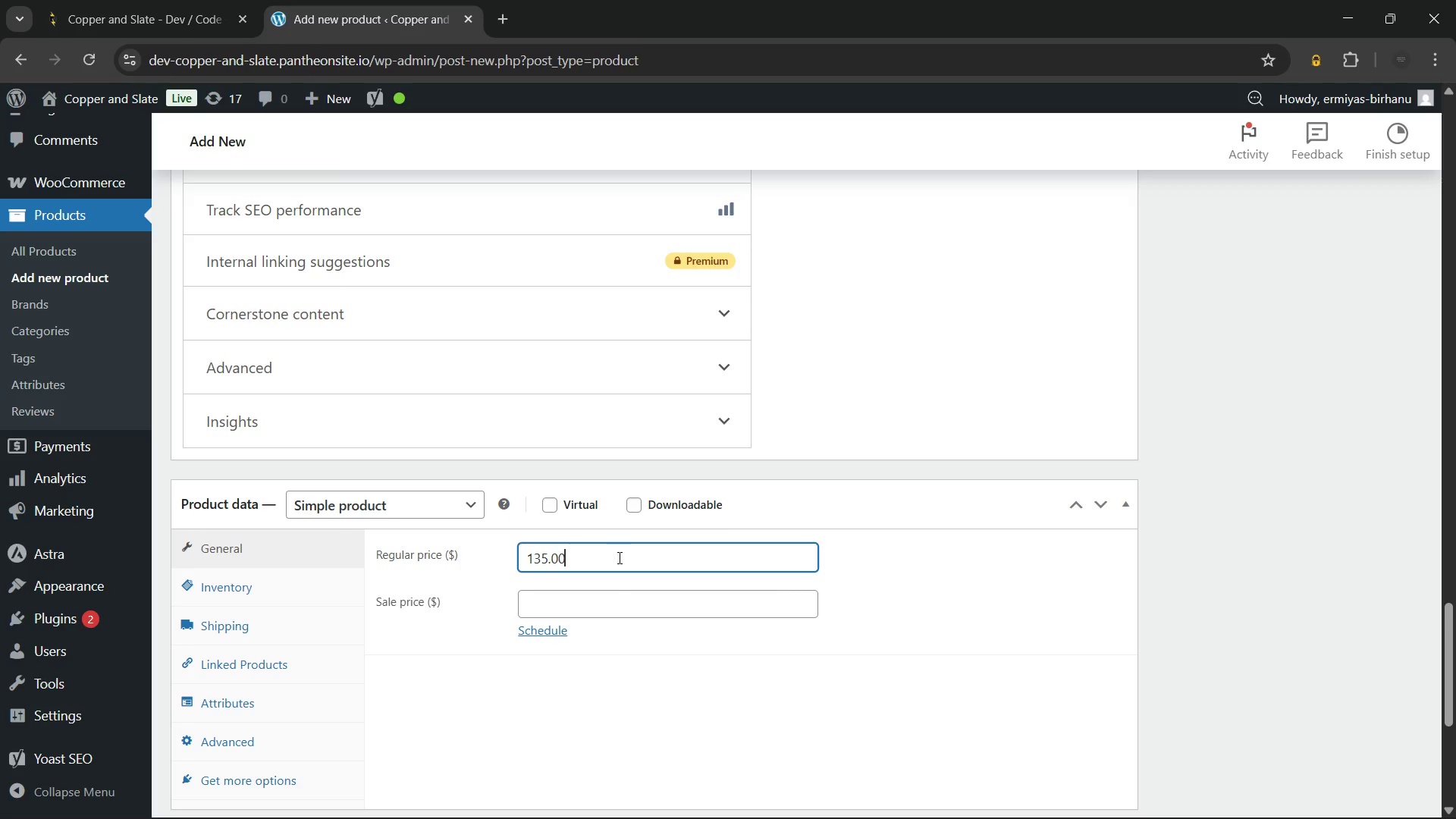 
key(Numpad0)
 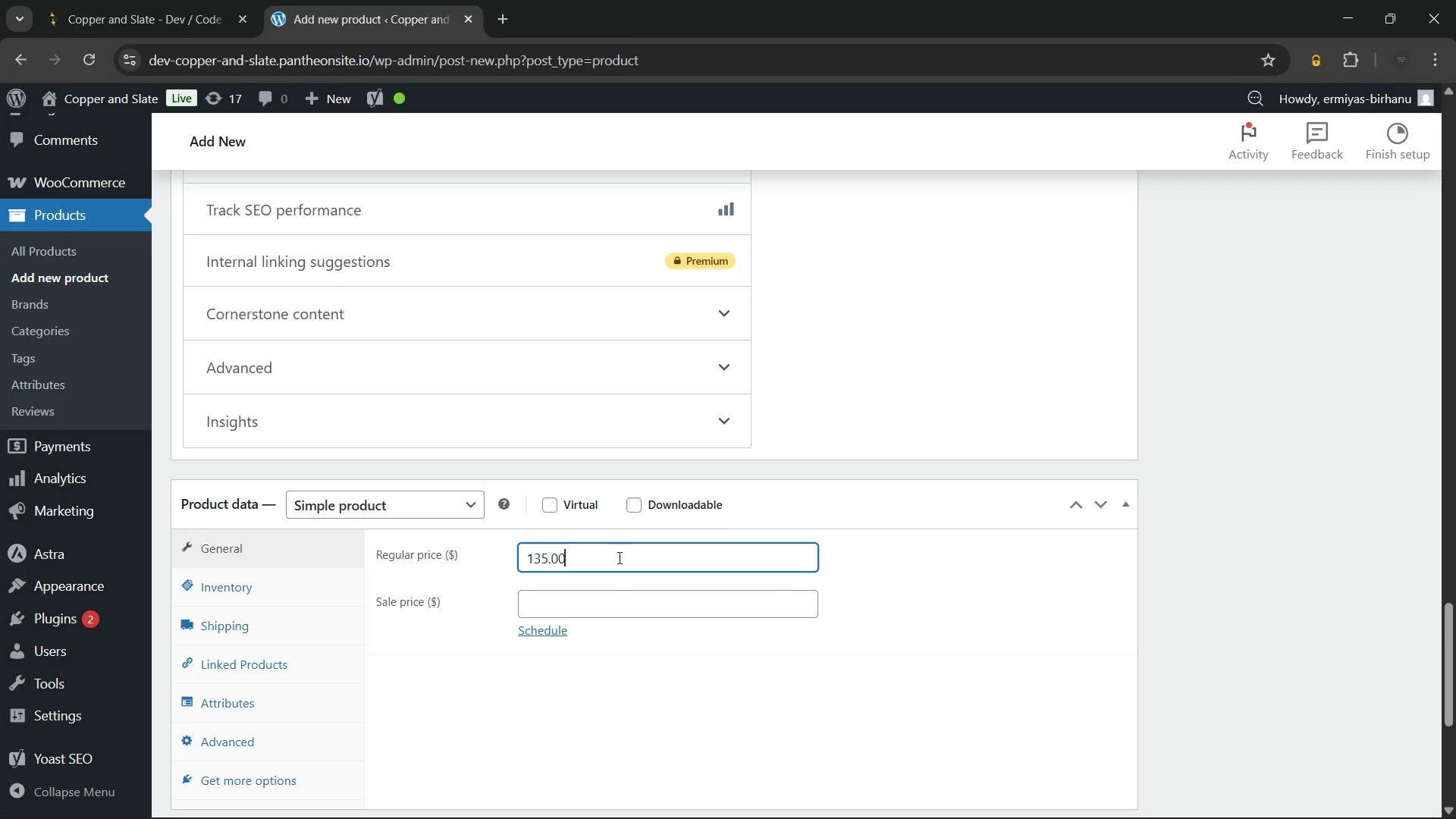 
wait(5.61)
 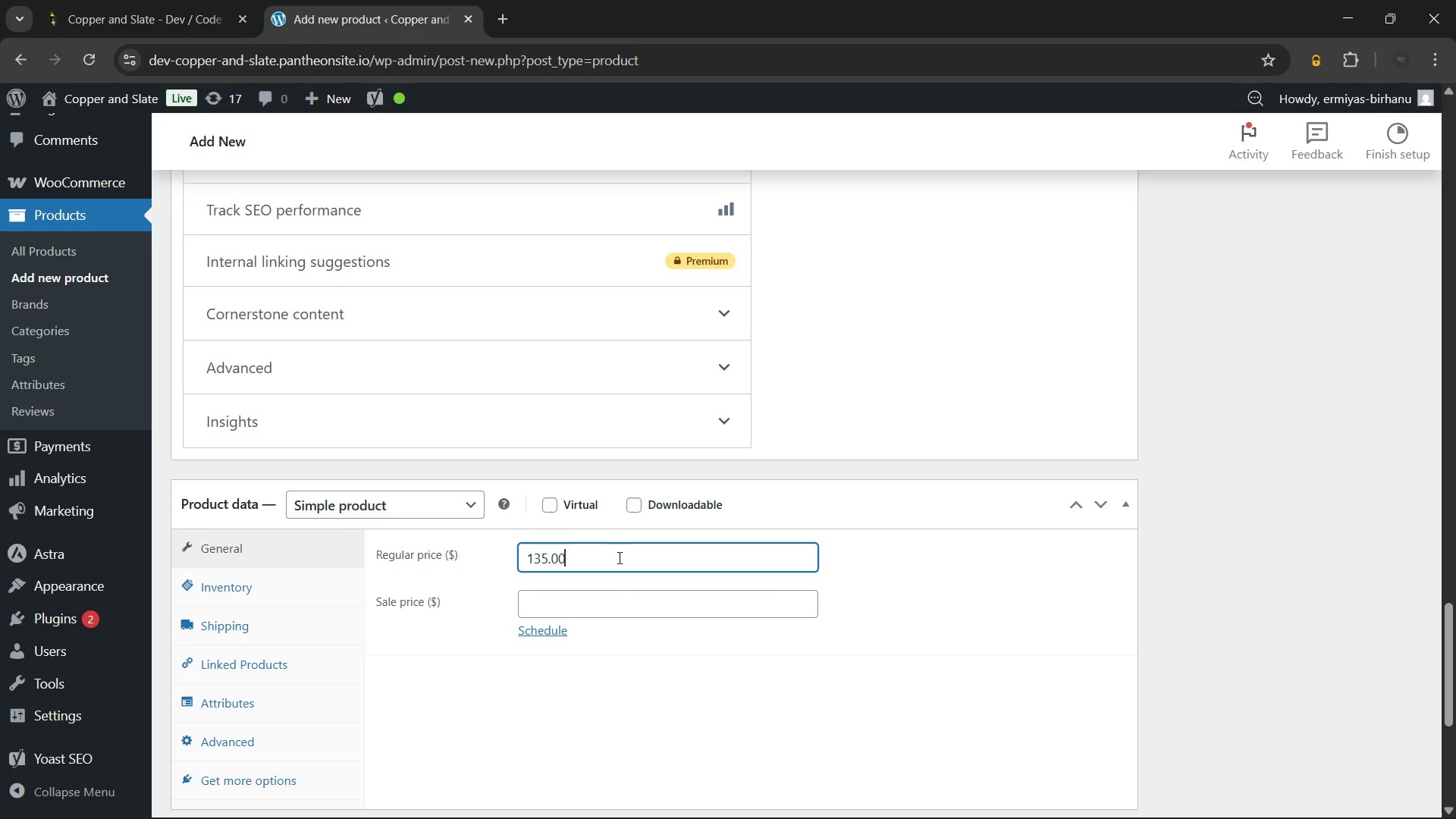 
left_click([460, 676])
 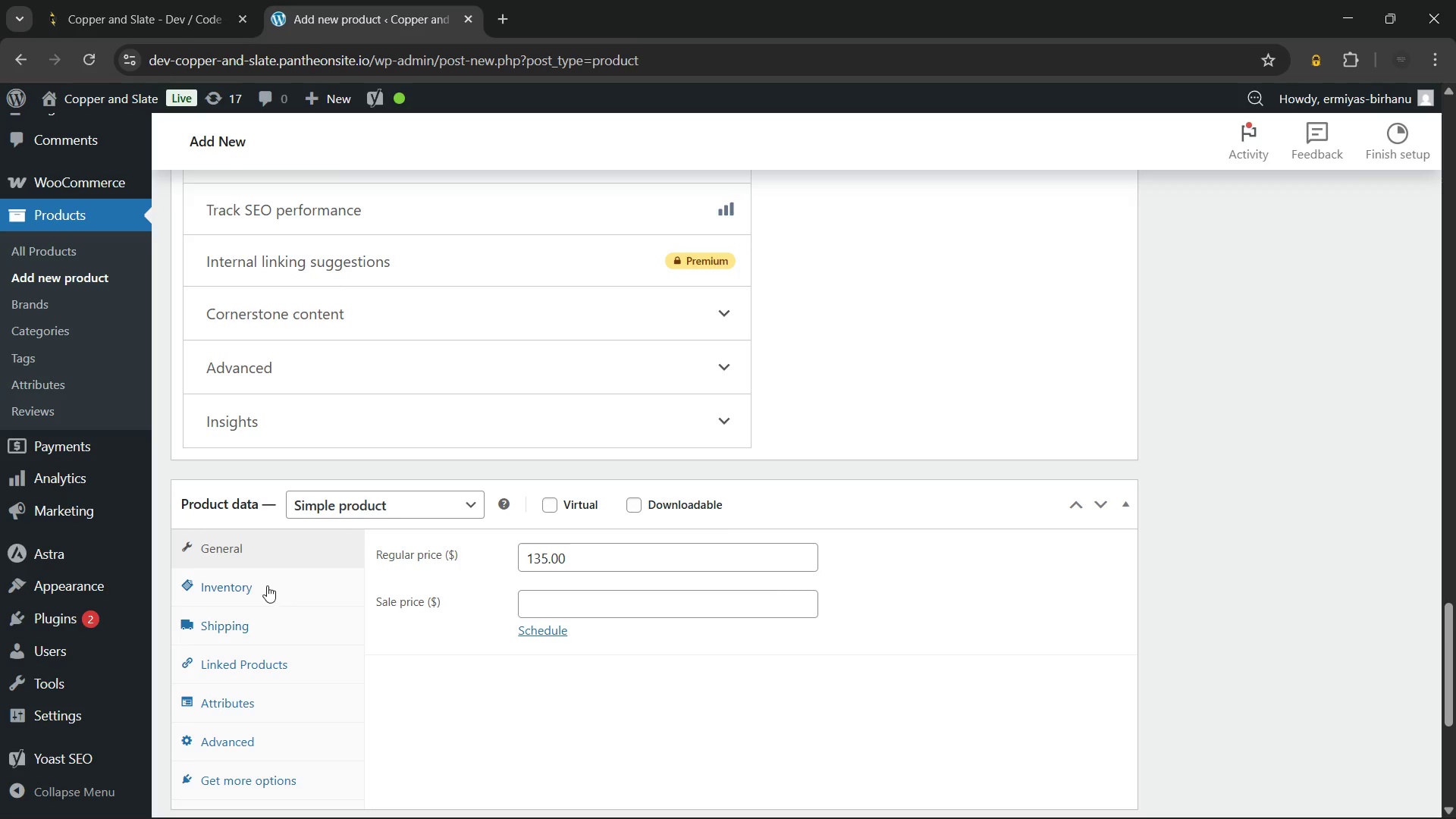 
left_click([266, 583])
 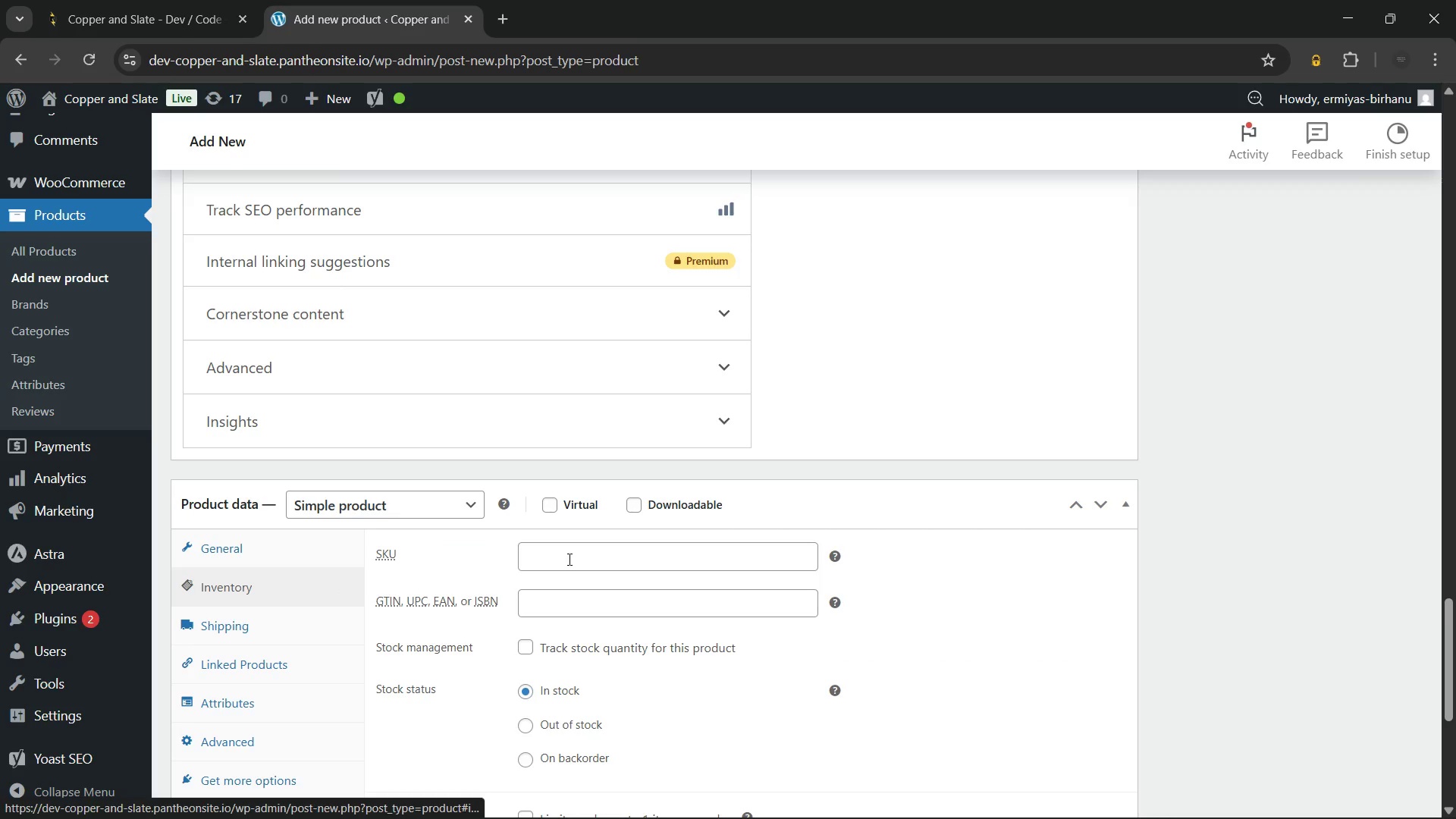 
left_click([571, 559])
 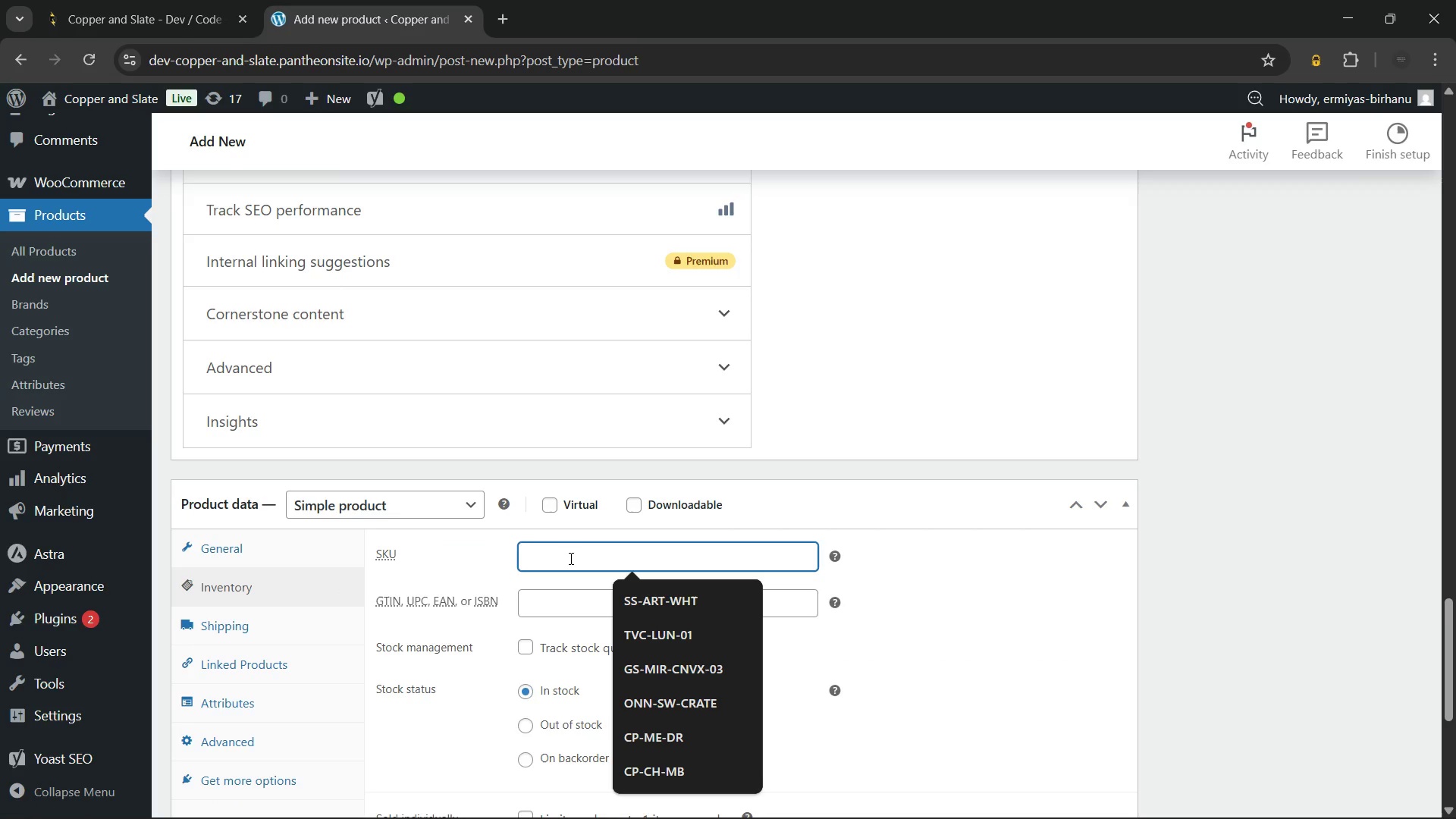 
type(RV-FXT-LGT-008)
 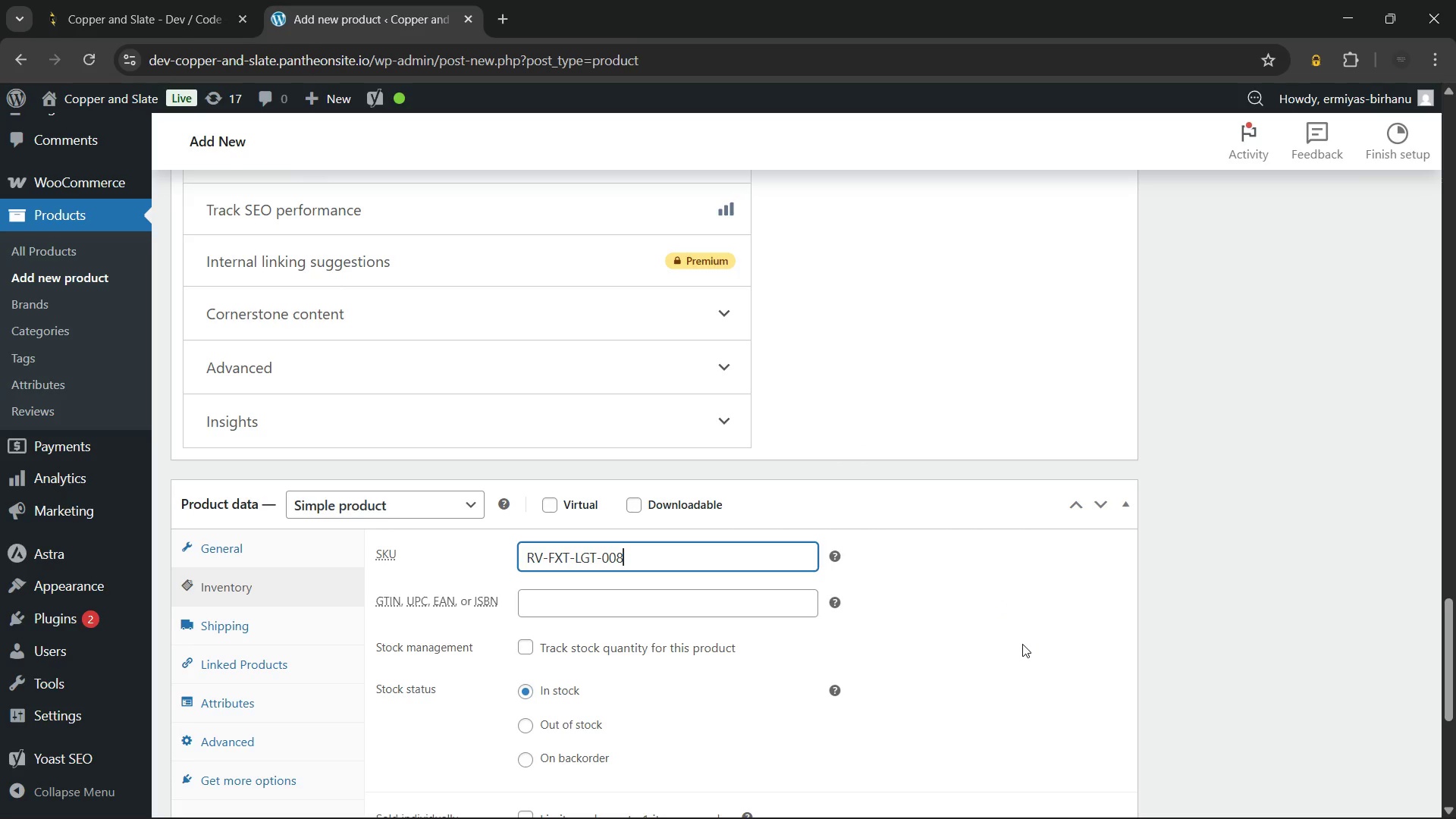 
wait(10.61)
 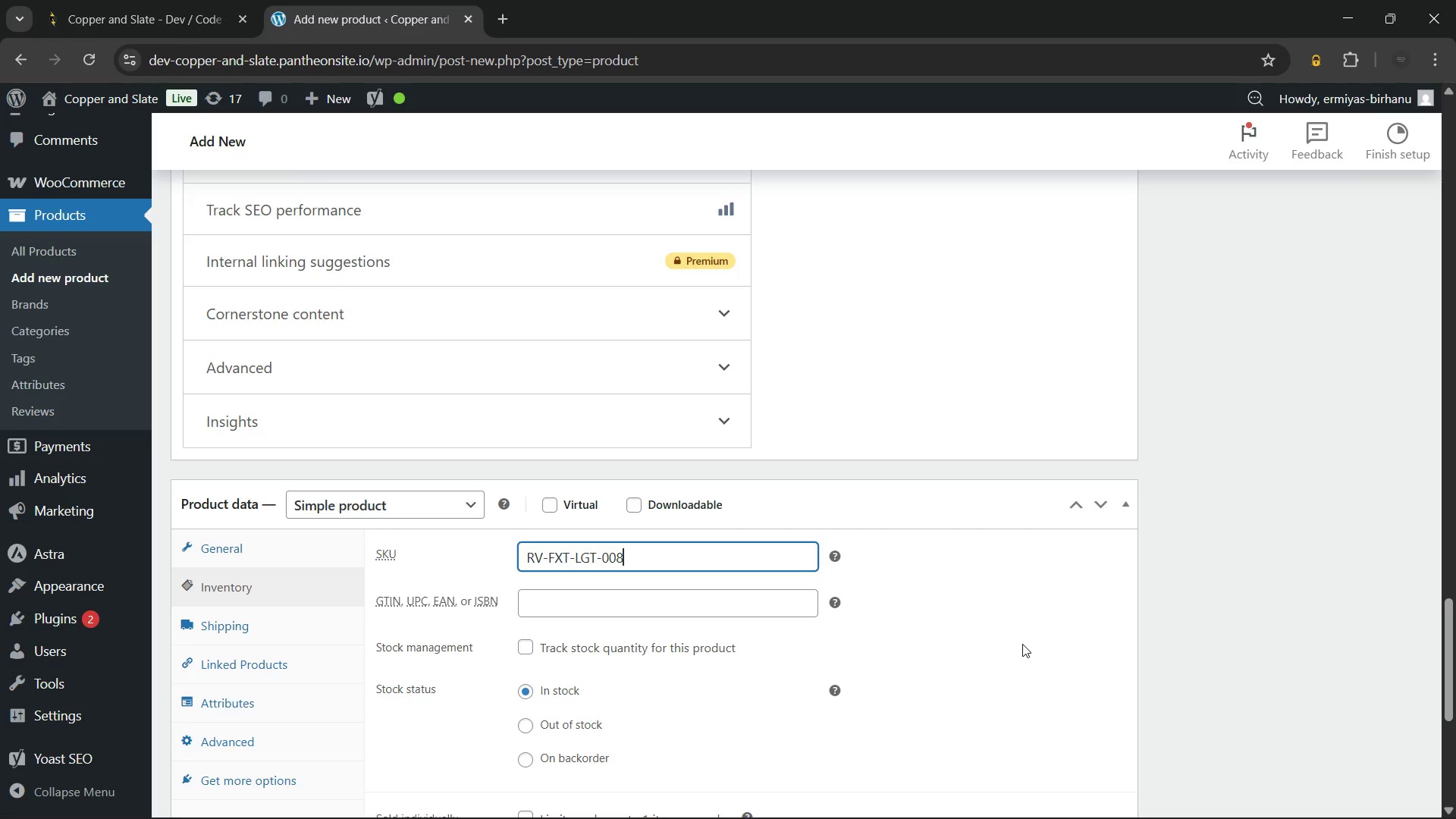 
scroll: coordinate [946, 659], scroll_direction: down, amount: 1.0
 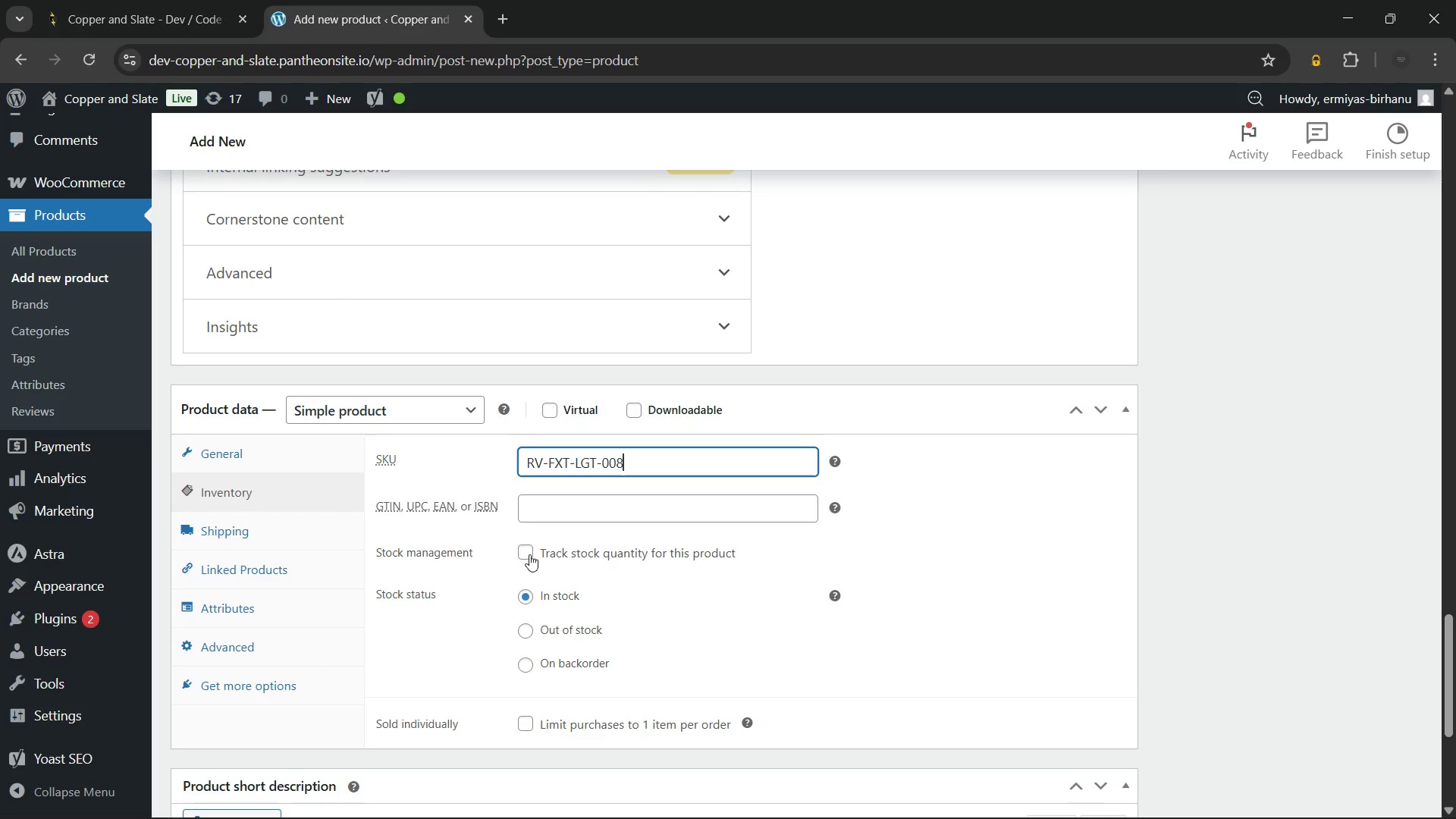 
left_click([525, 554])
 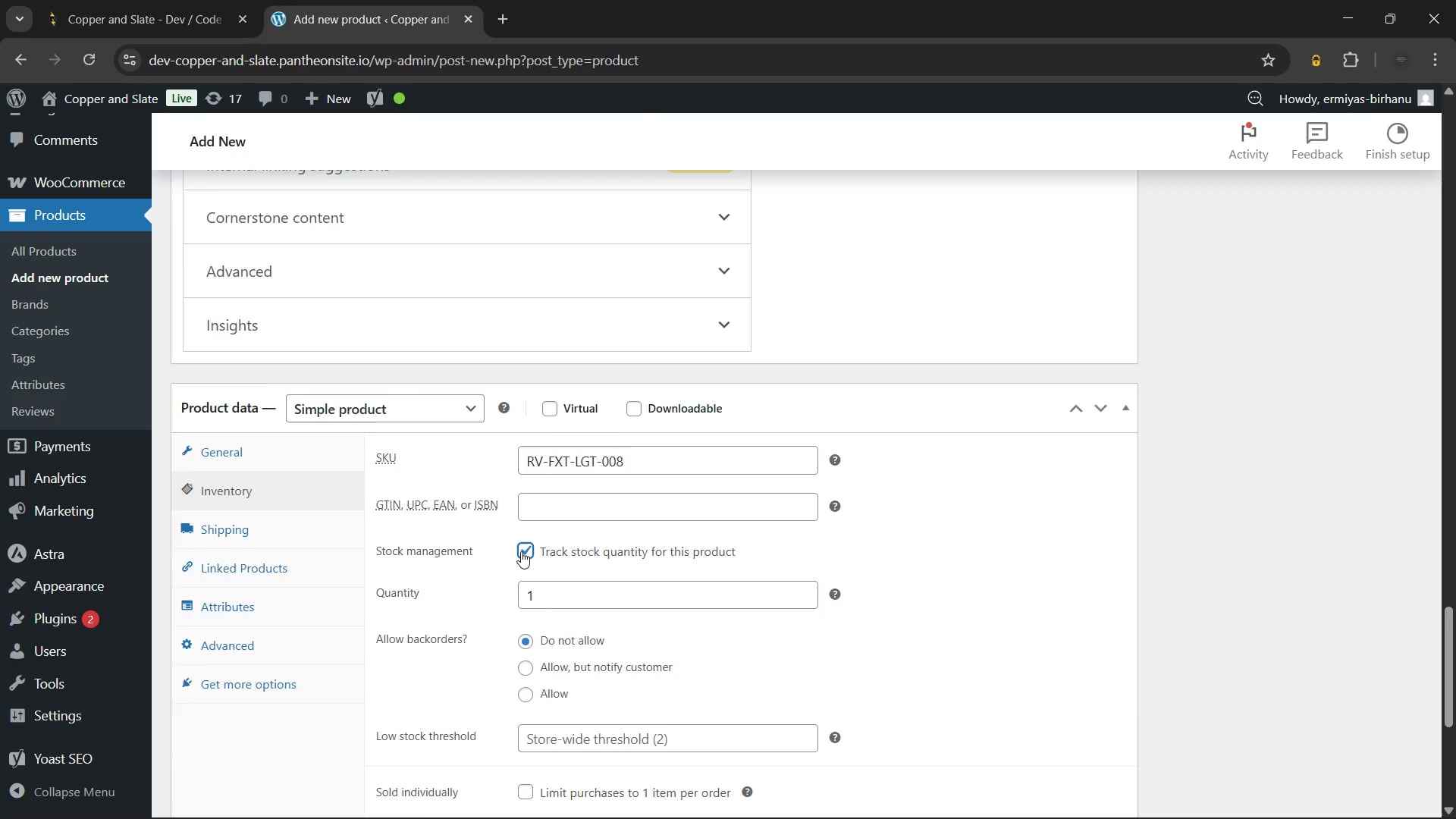 
scroll: coordinate [521, 551], scroll_direction: down, amount: 2.0
 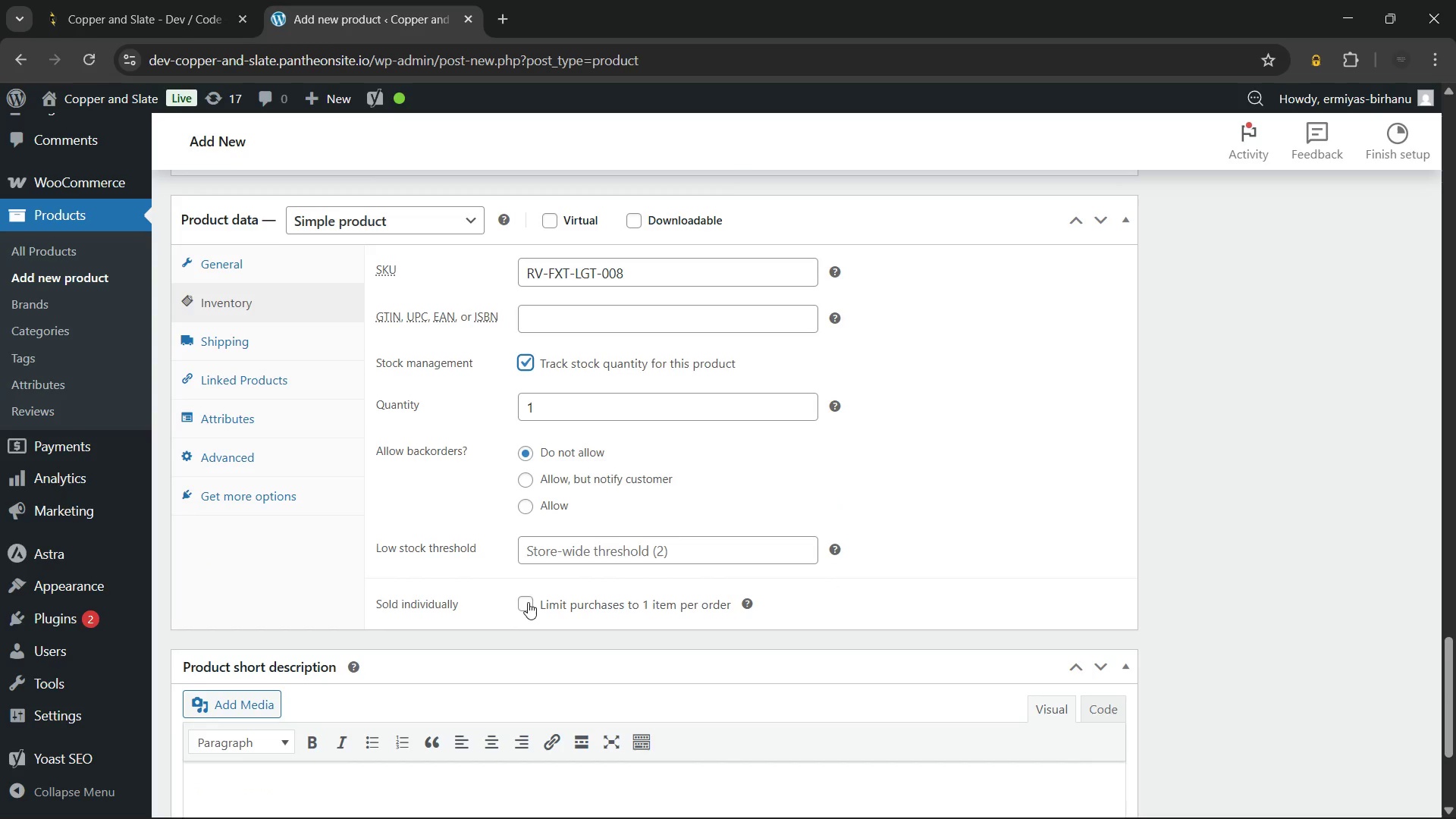 
left_click([522, 598])
 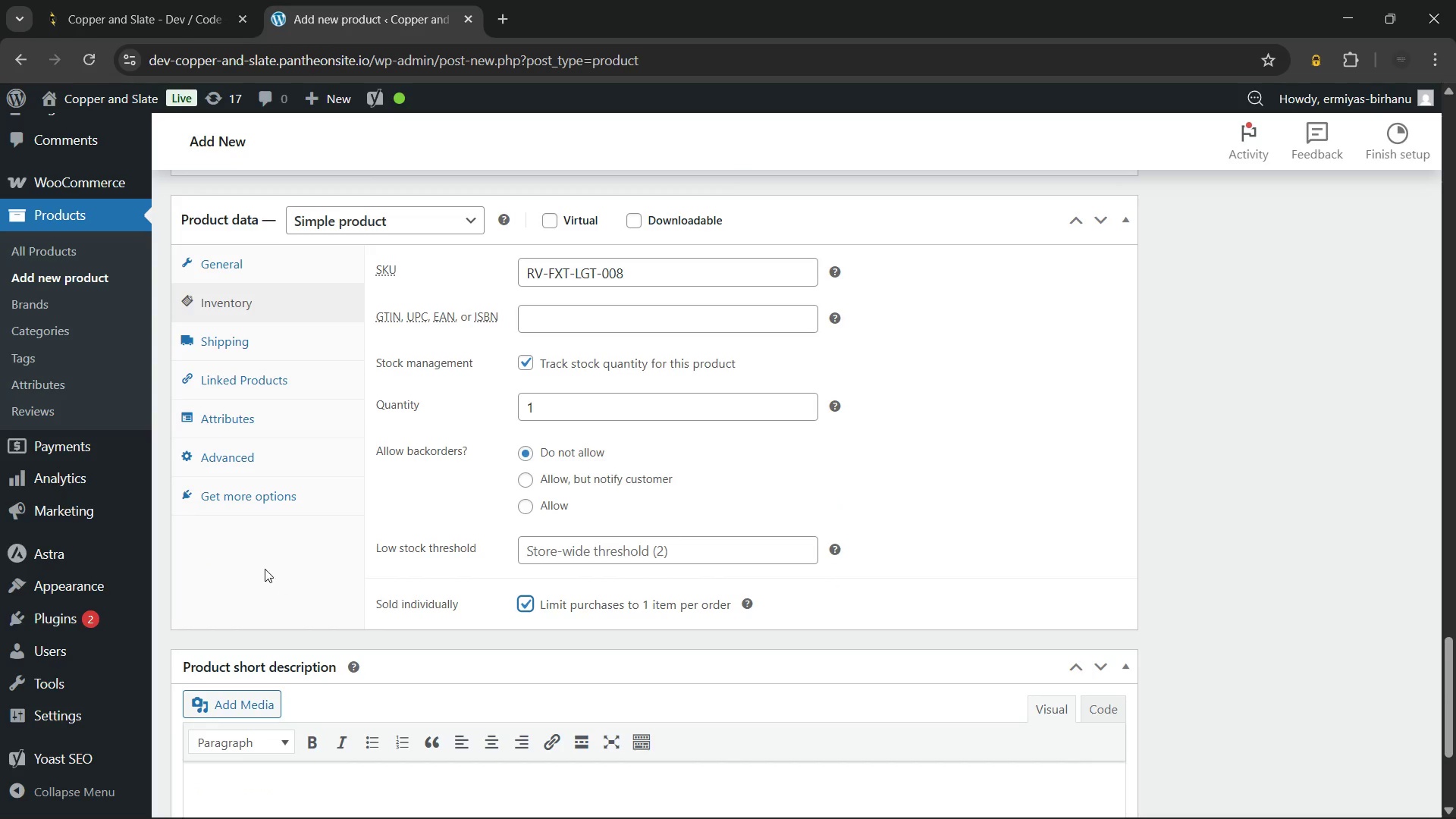 
left_click([260, 566])
 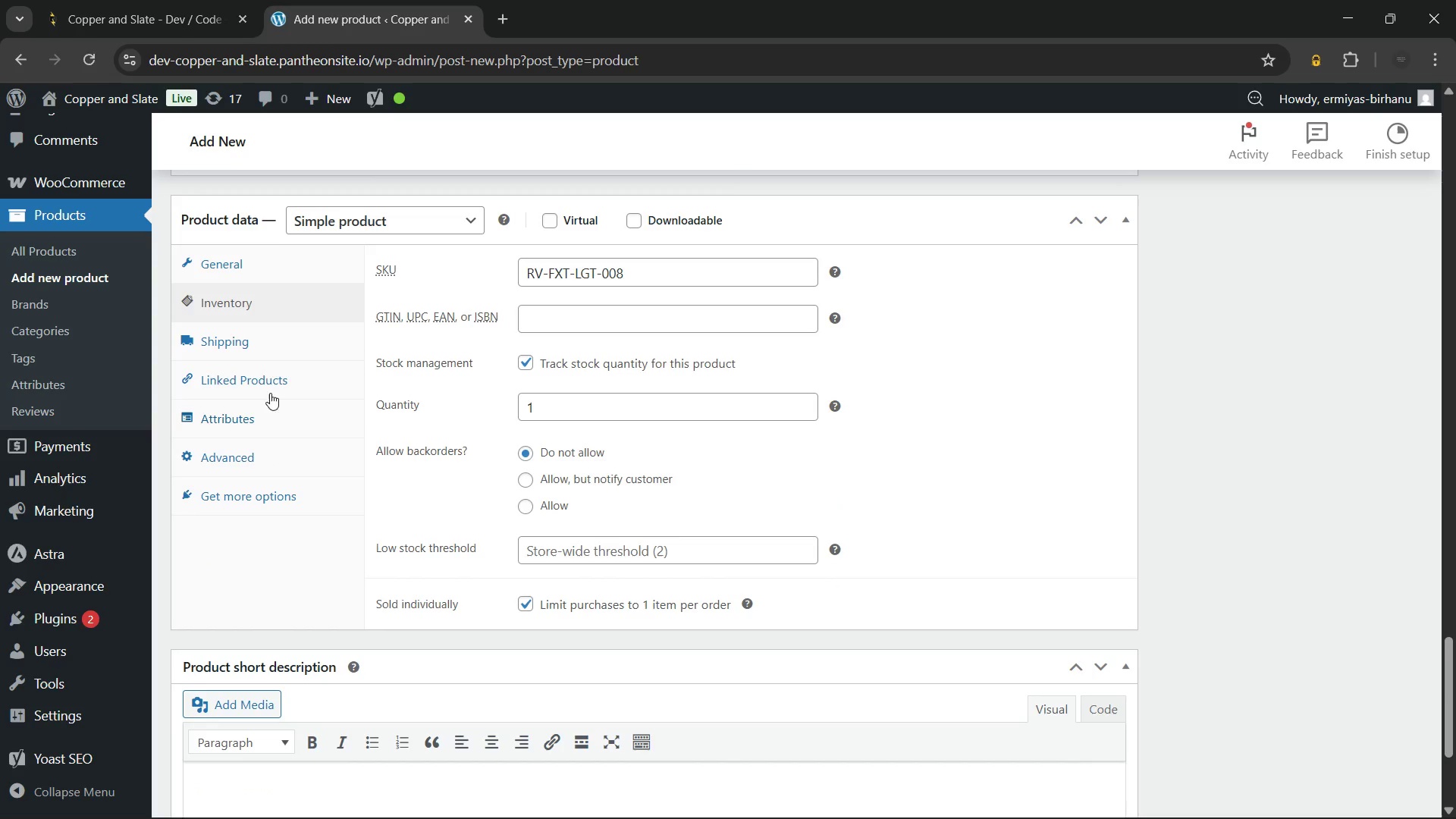 
left_click([263, 337])
 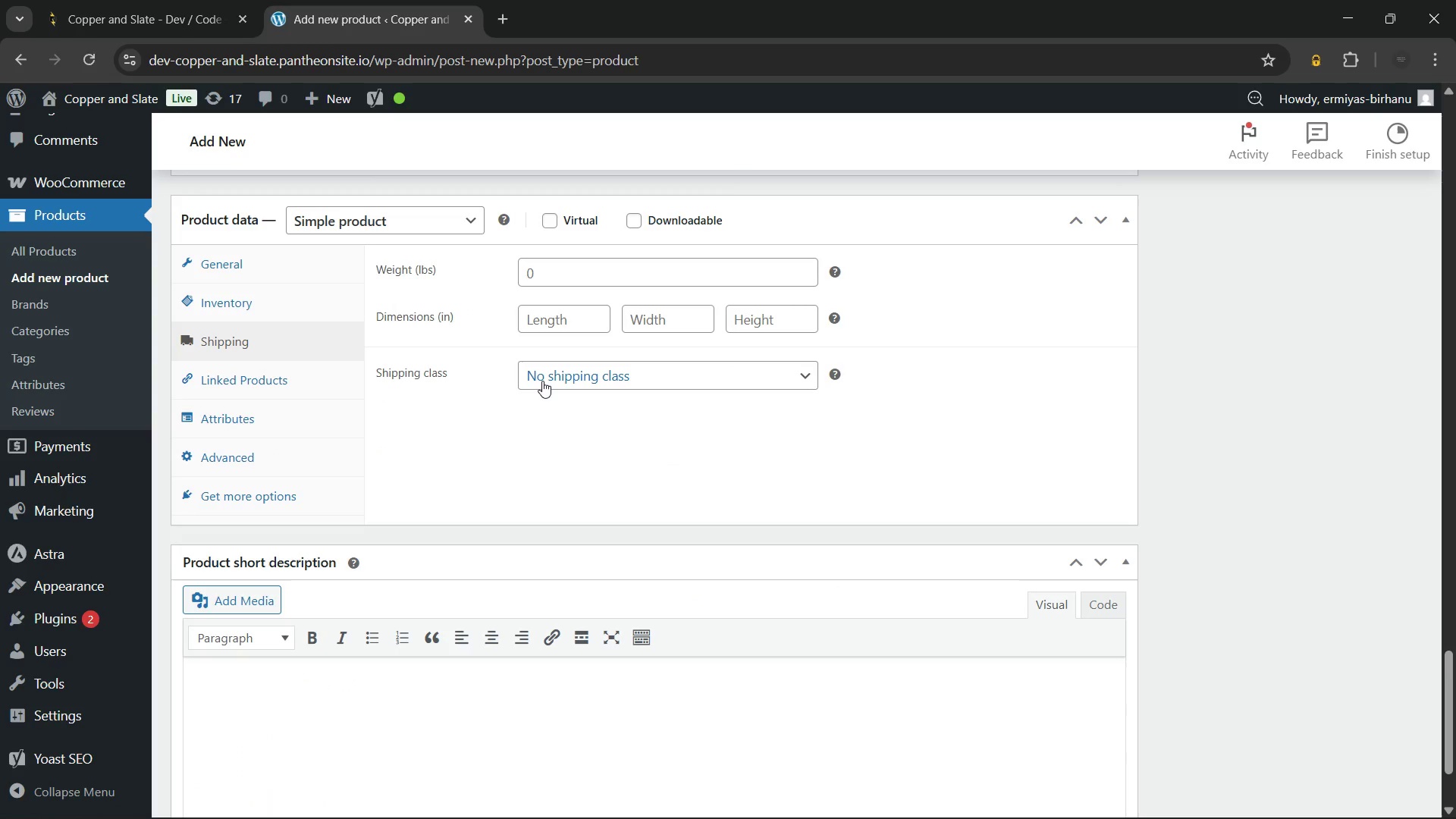 
left_click([542, 381])
 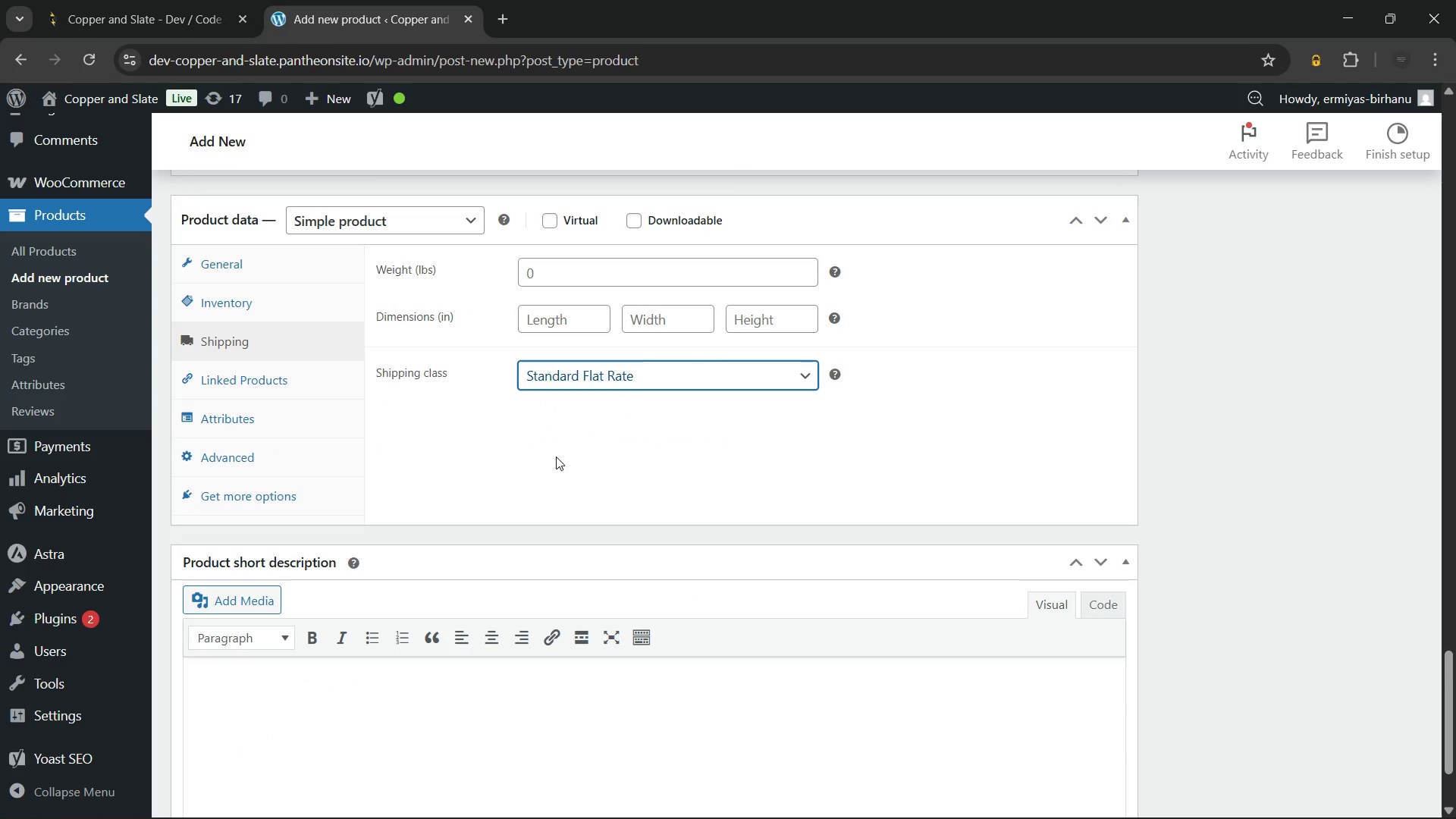 
double_click([500, 439])
 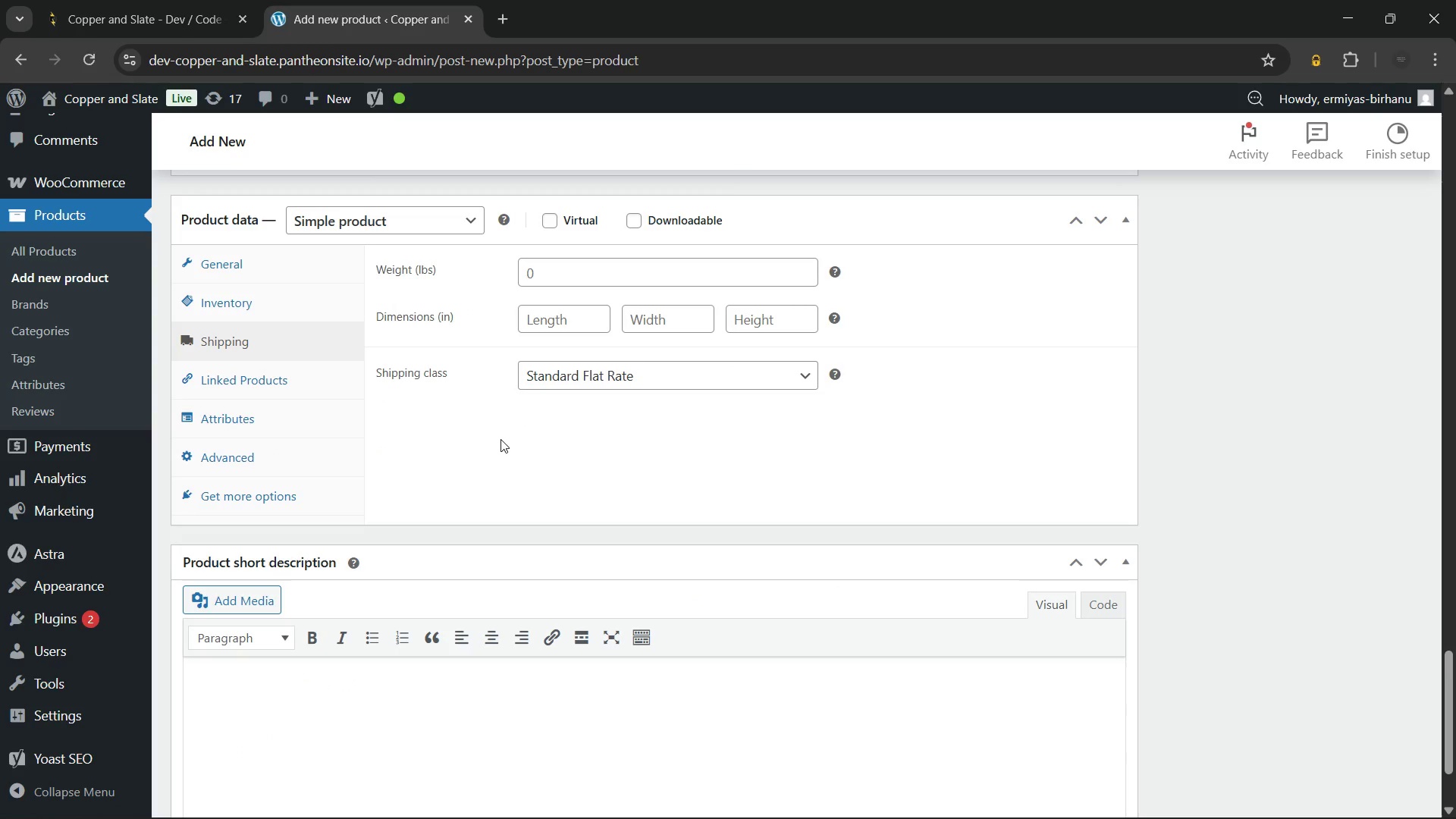 
wait(5.2)
 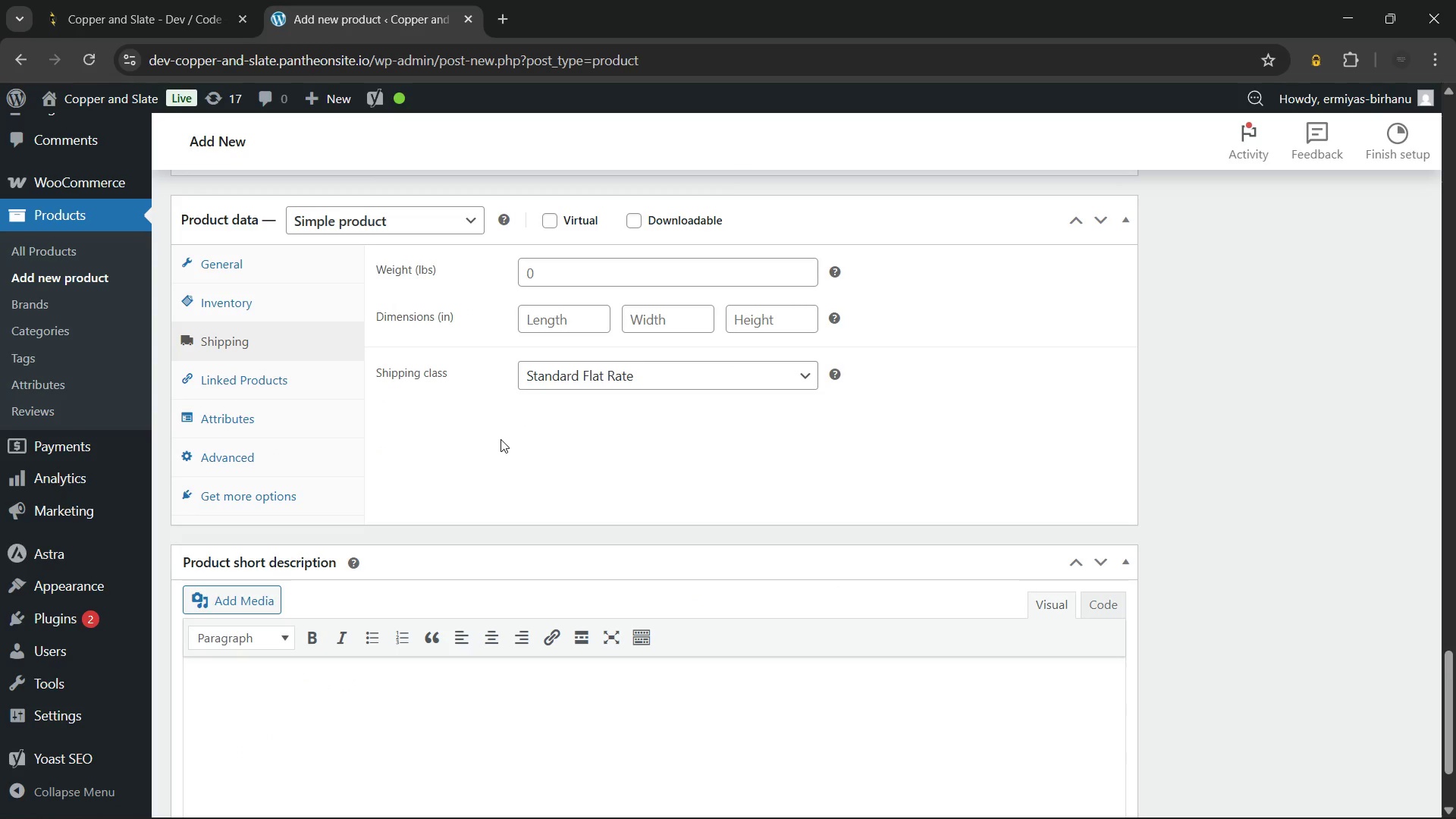 
left_click([237, 405])
 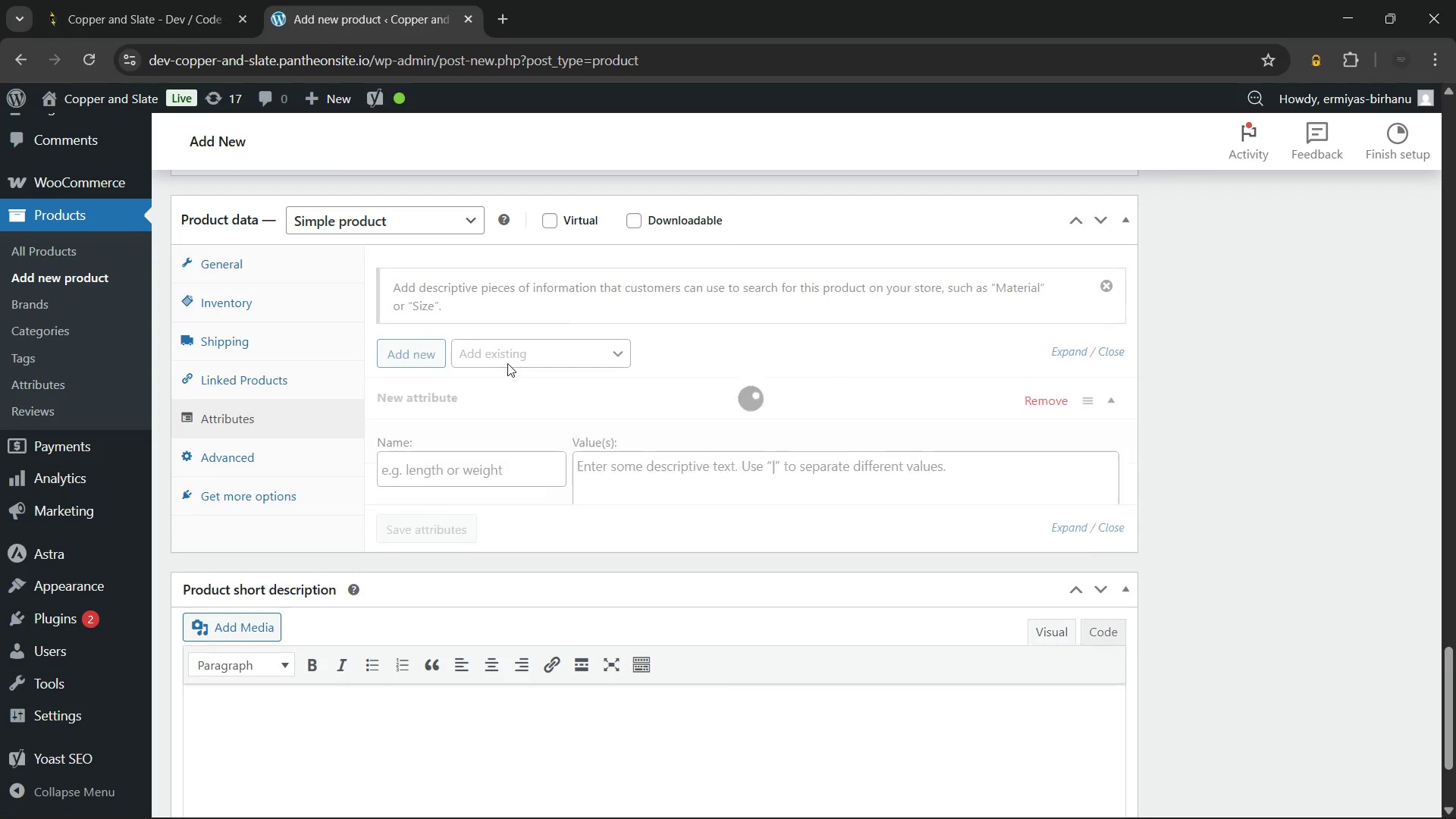 
left_click([515, 353])
 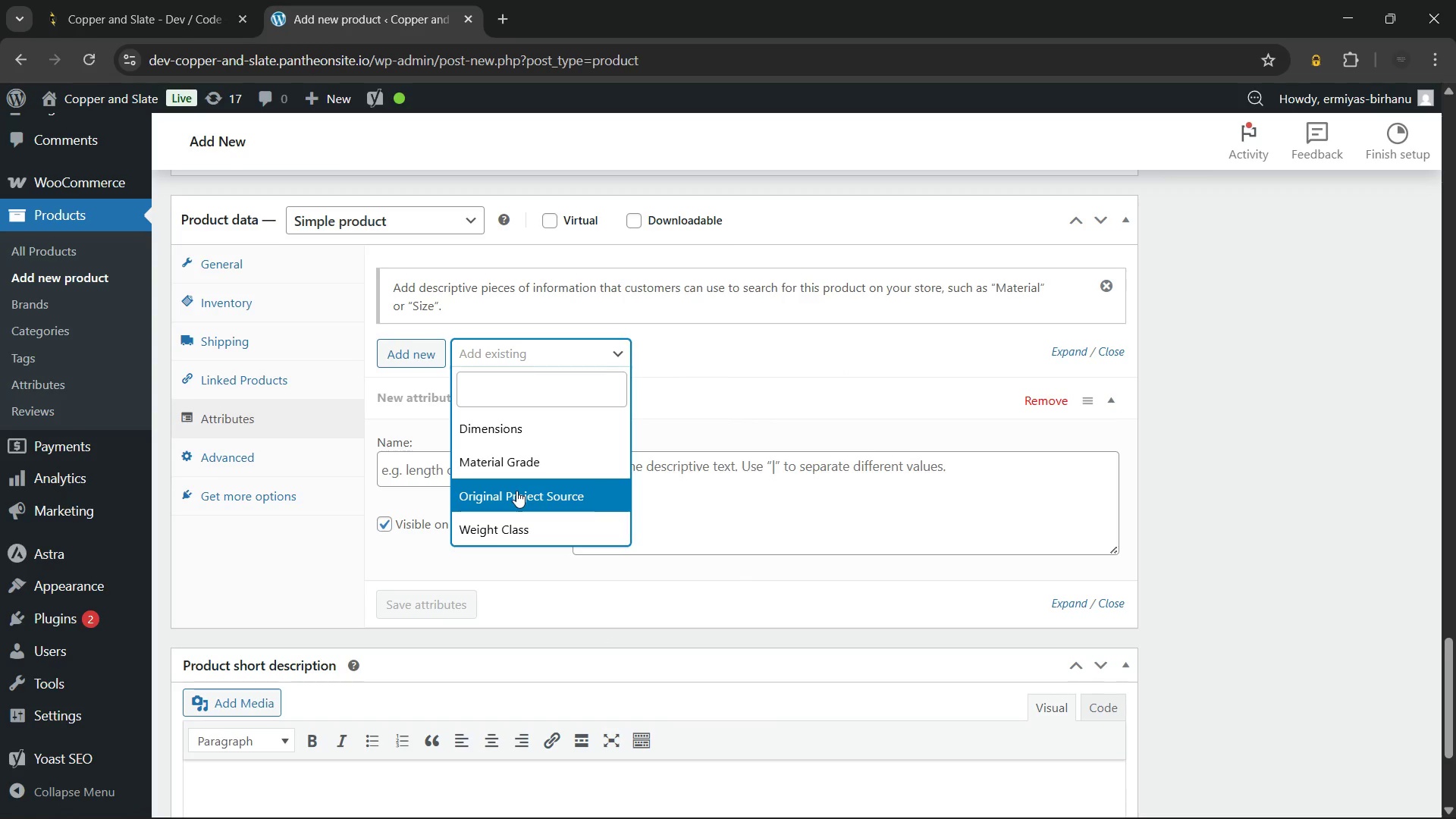 
left_click([516, 491])
 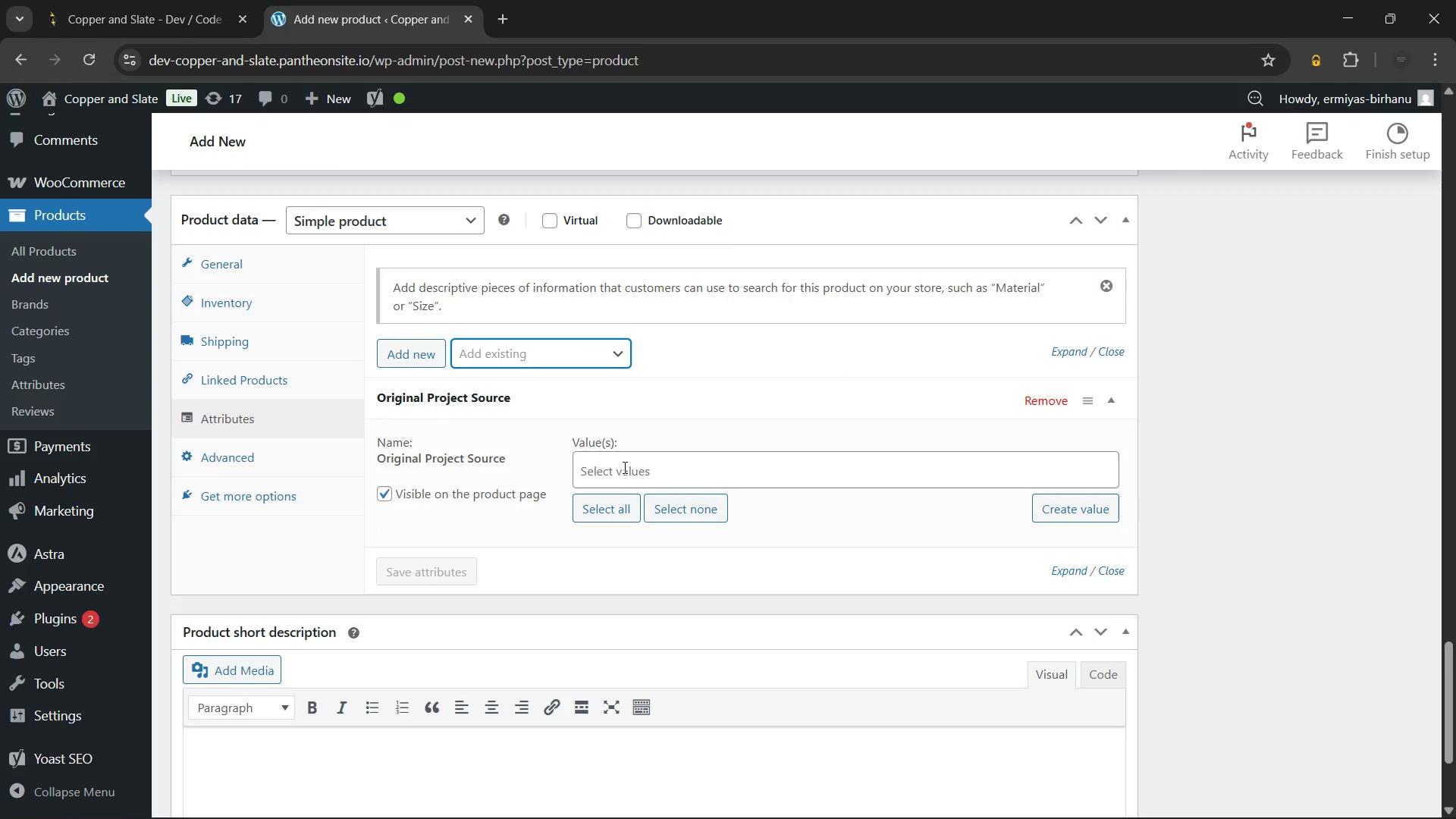 
left_click([549, 351])
 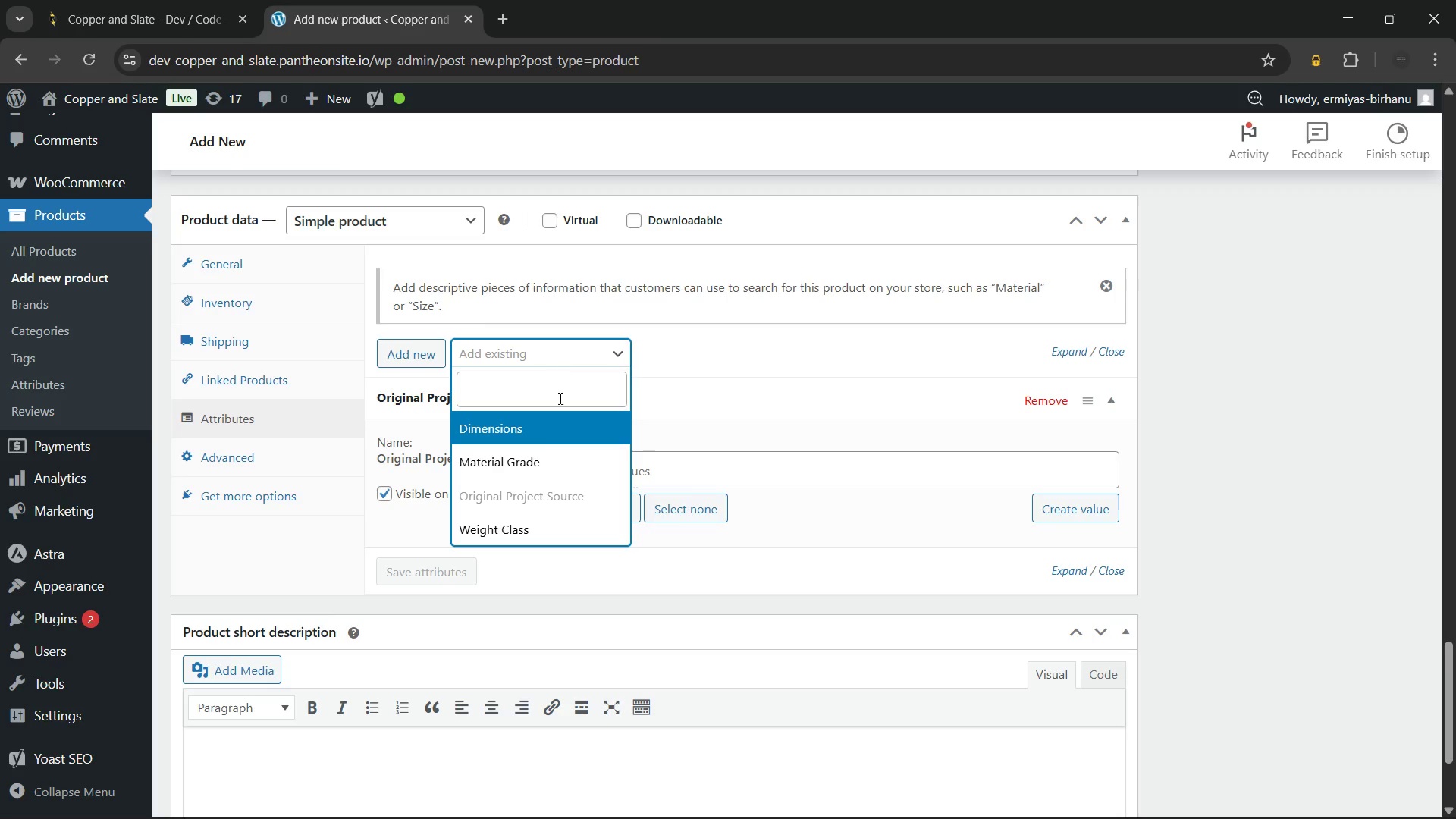 
left_click([541, 460])
 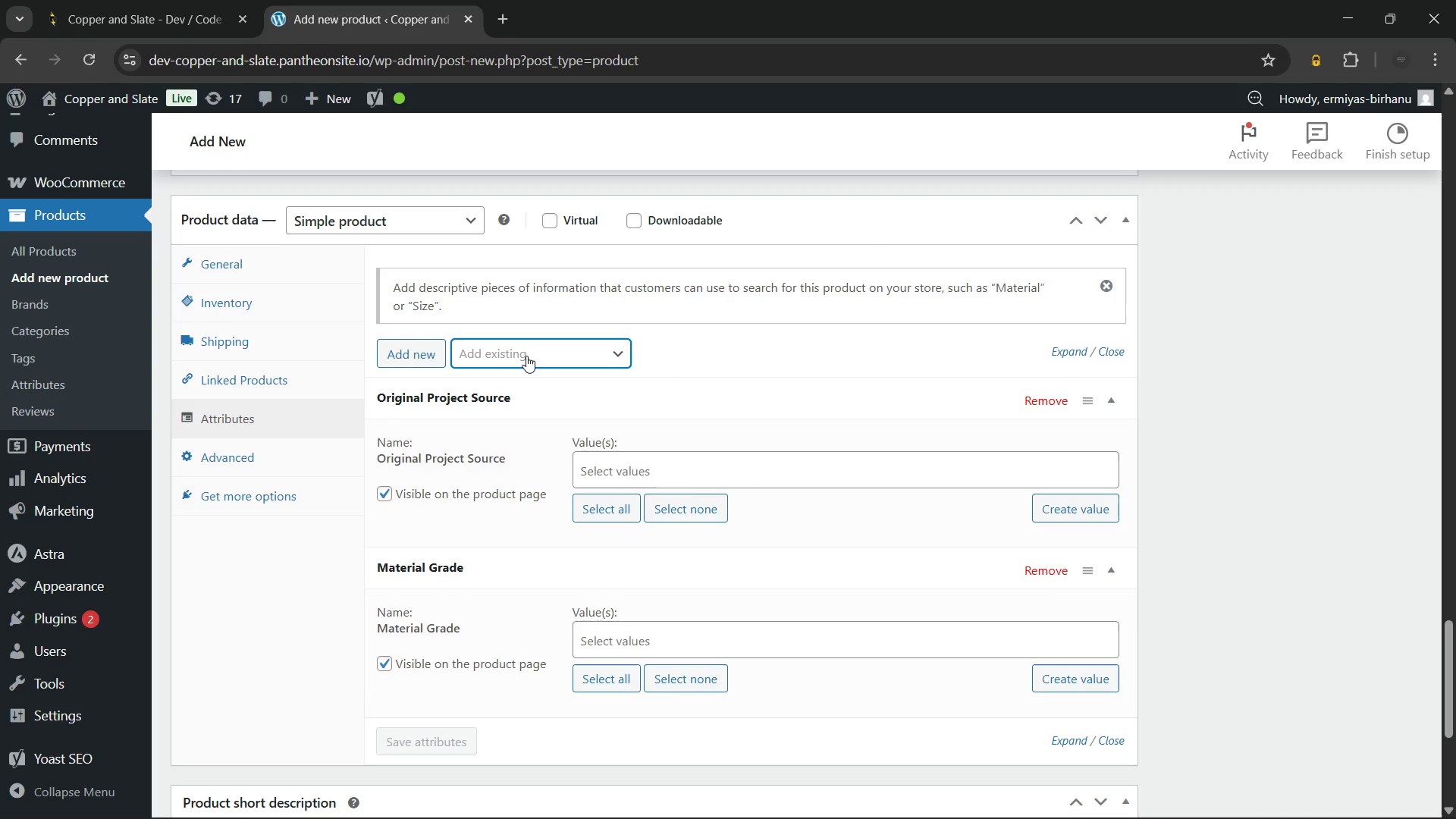 
left_click([526, 356])
 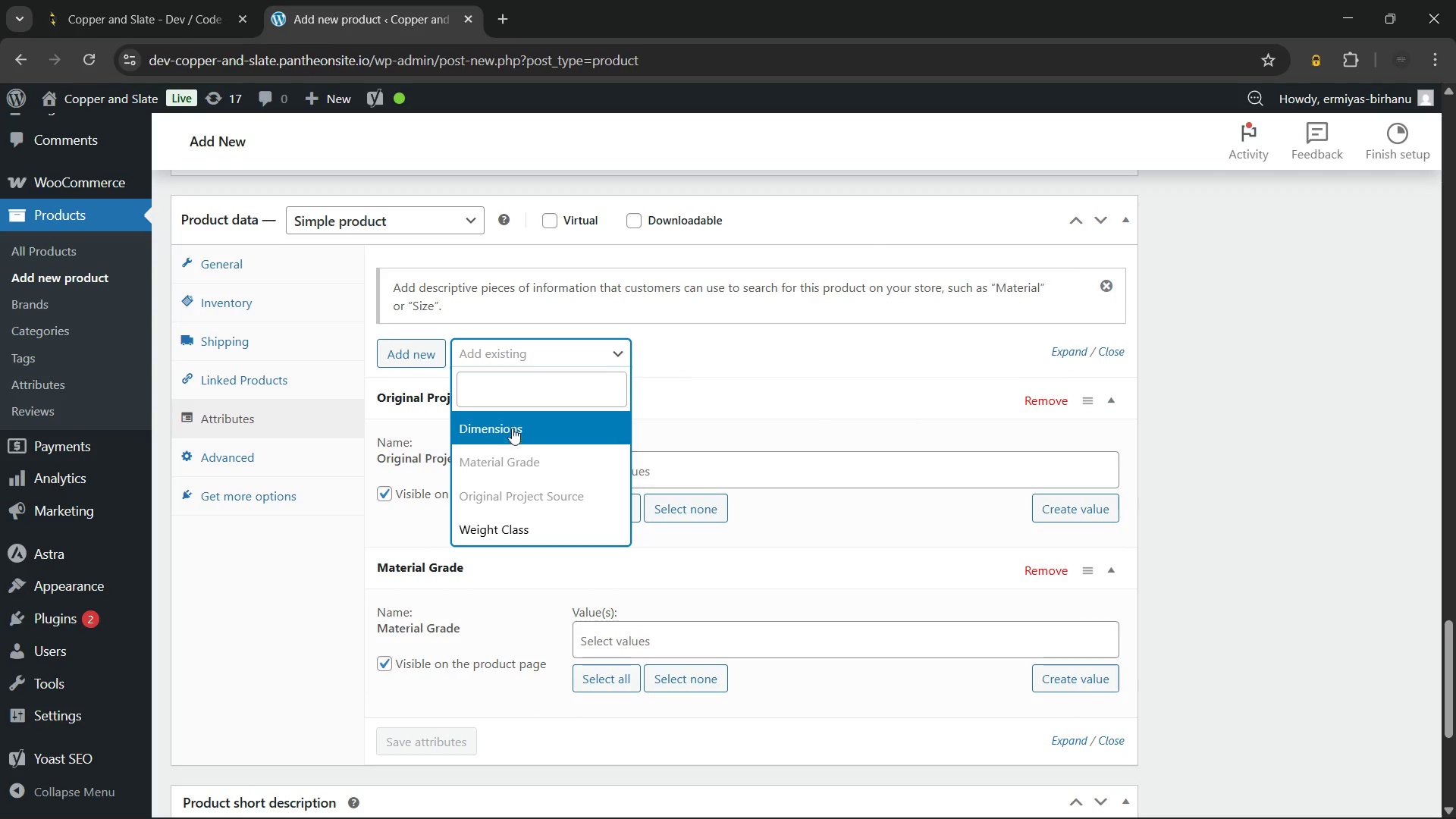 
left_click([512, 423])
 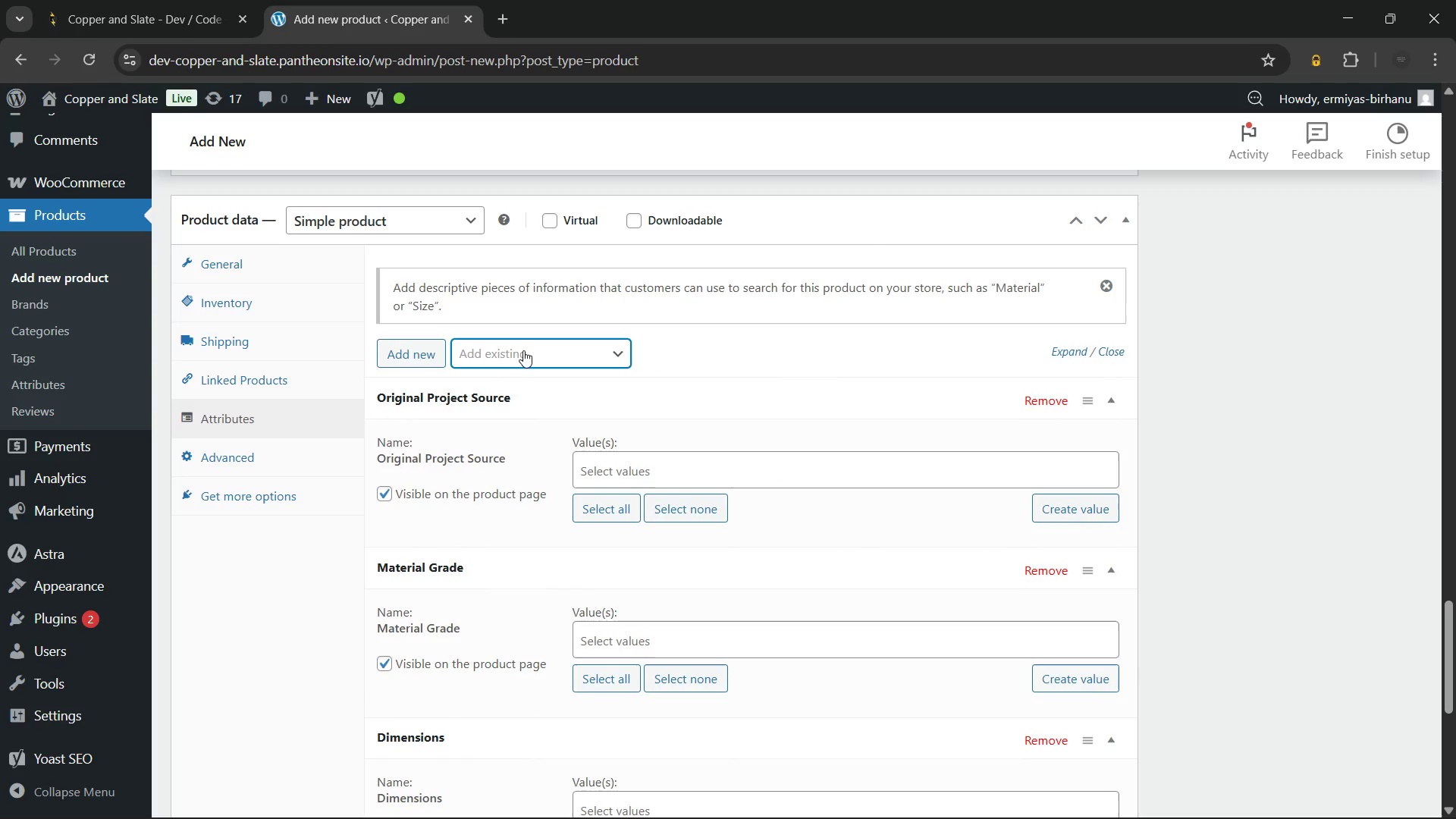 
left_click([523, 350])
 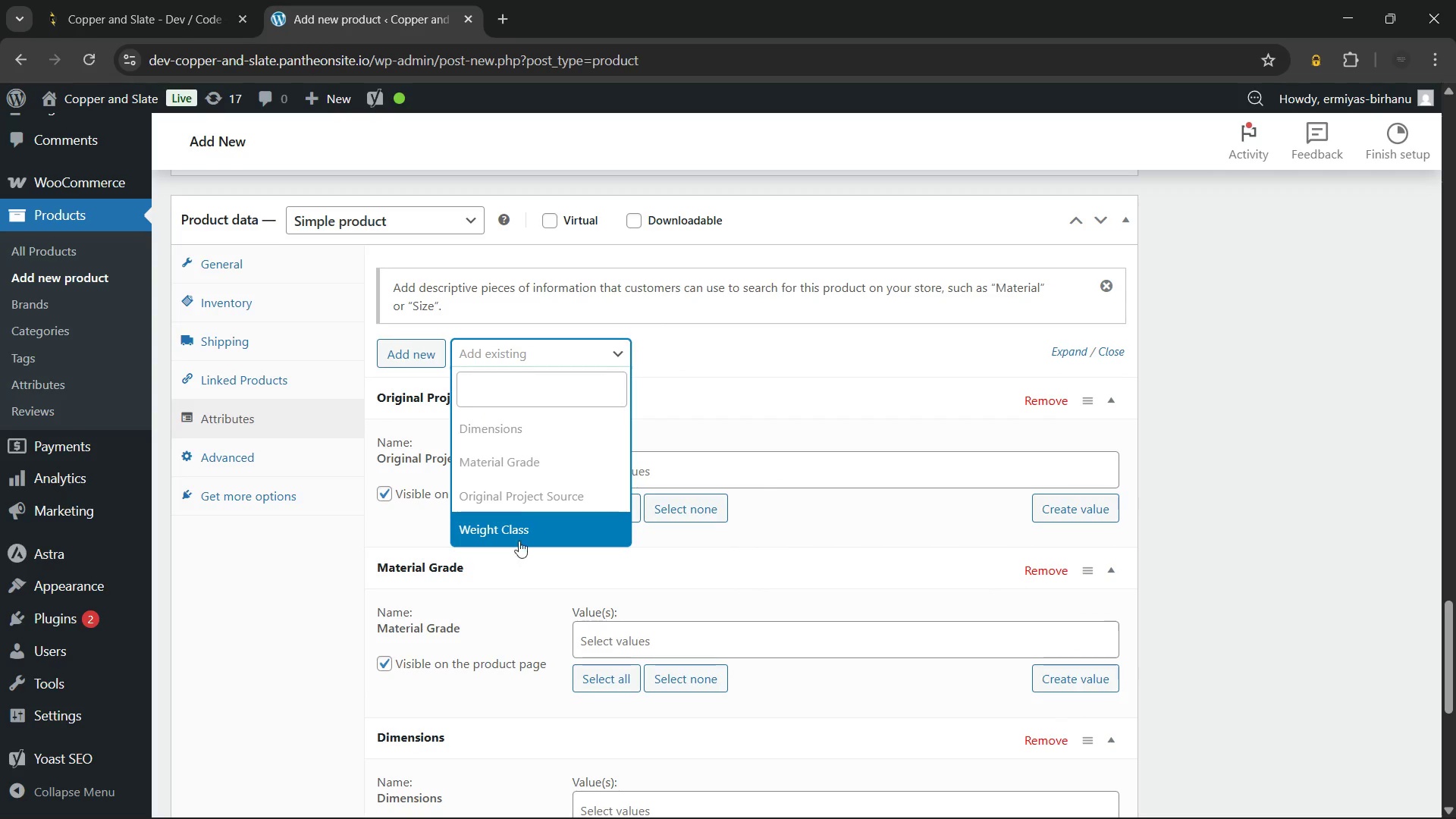 
left_click([518, 518])
 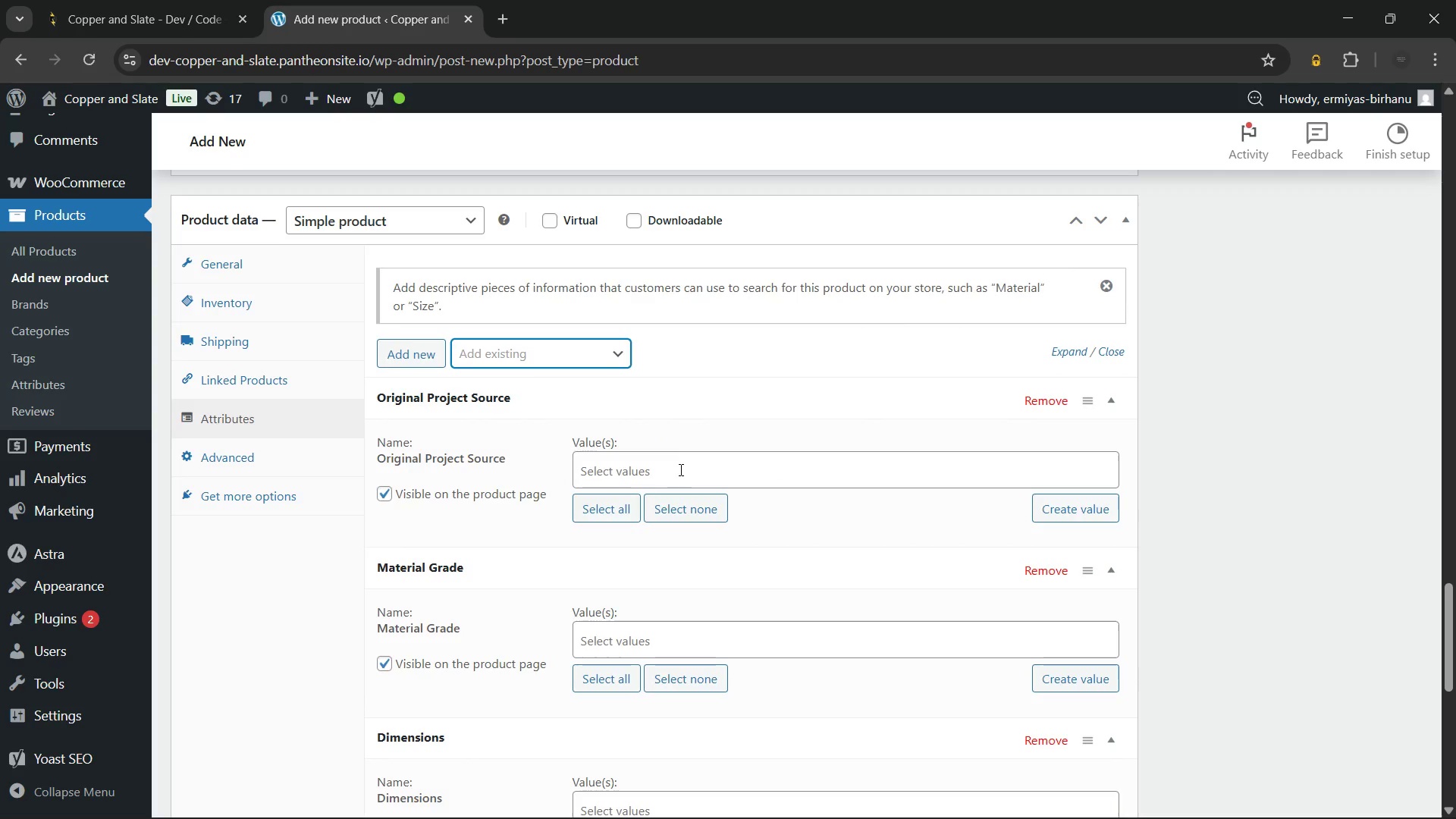 
left_click([689, 466])
 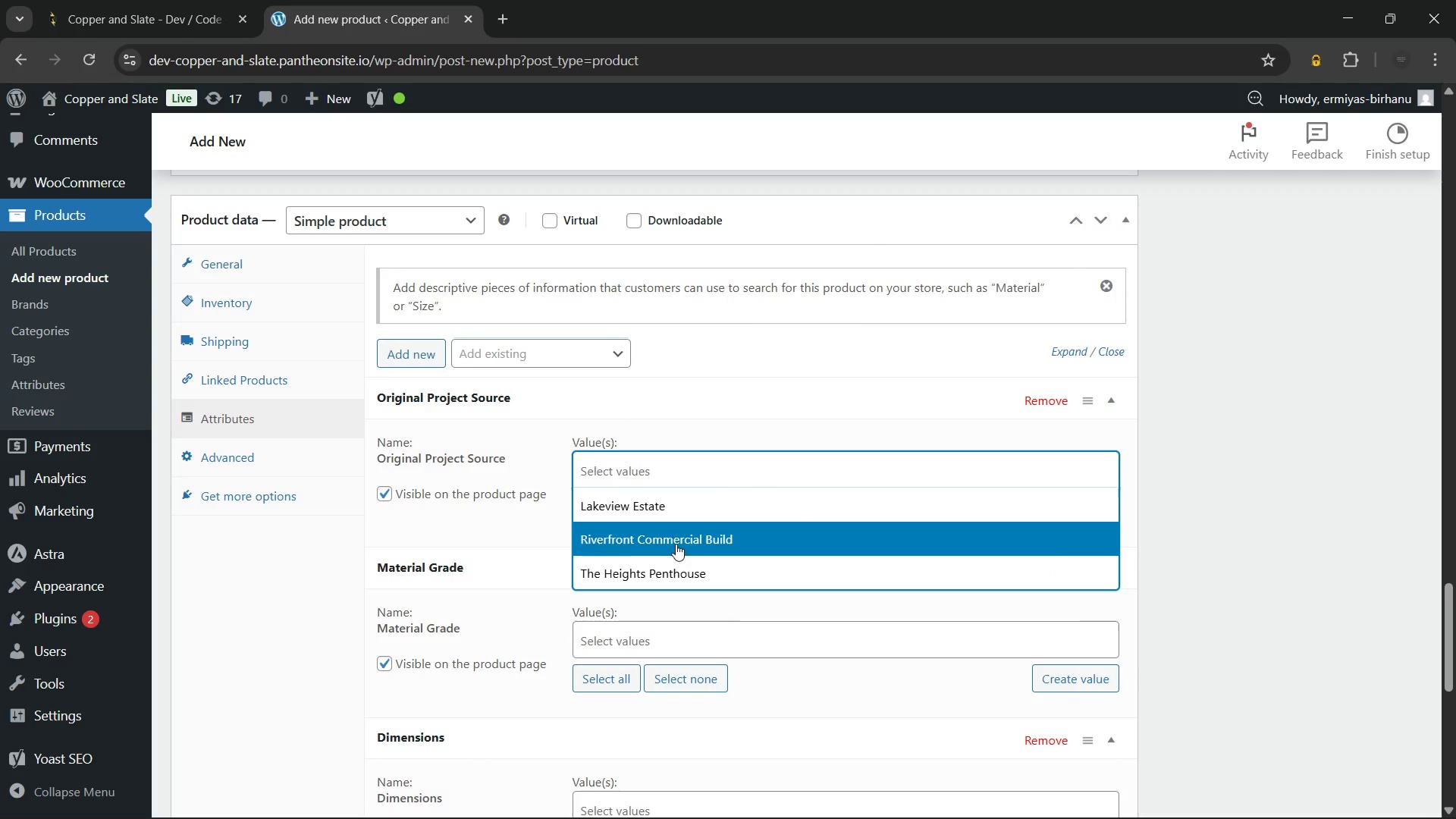 
left_click([676, 544])
 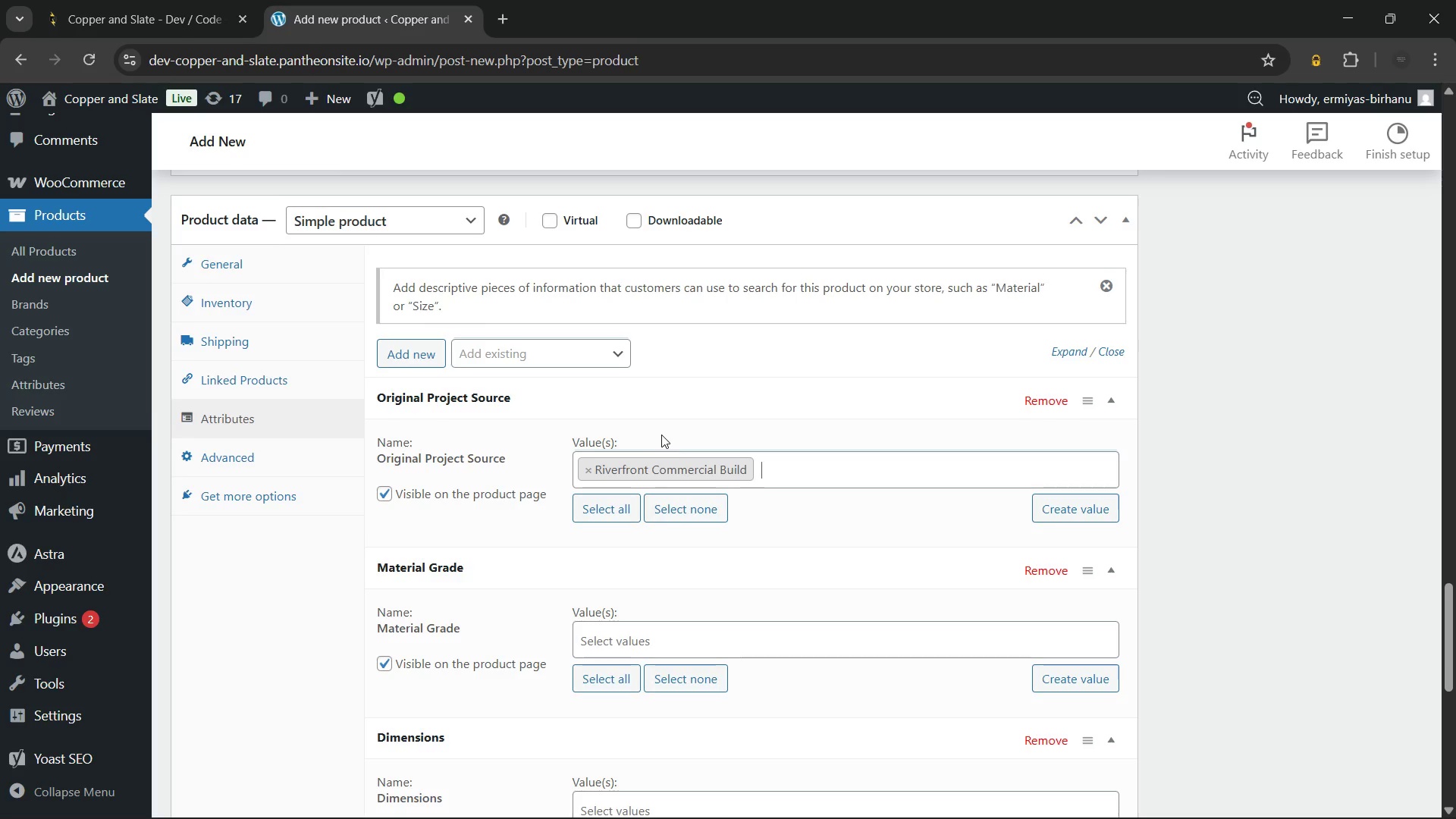 
scroll: coordinate [661, 435], scroll_direction: down, amount: 2.0
 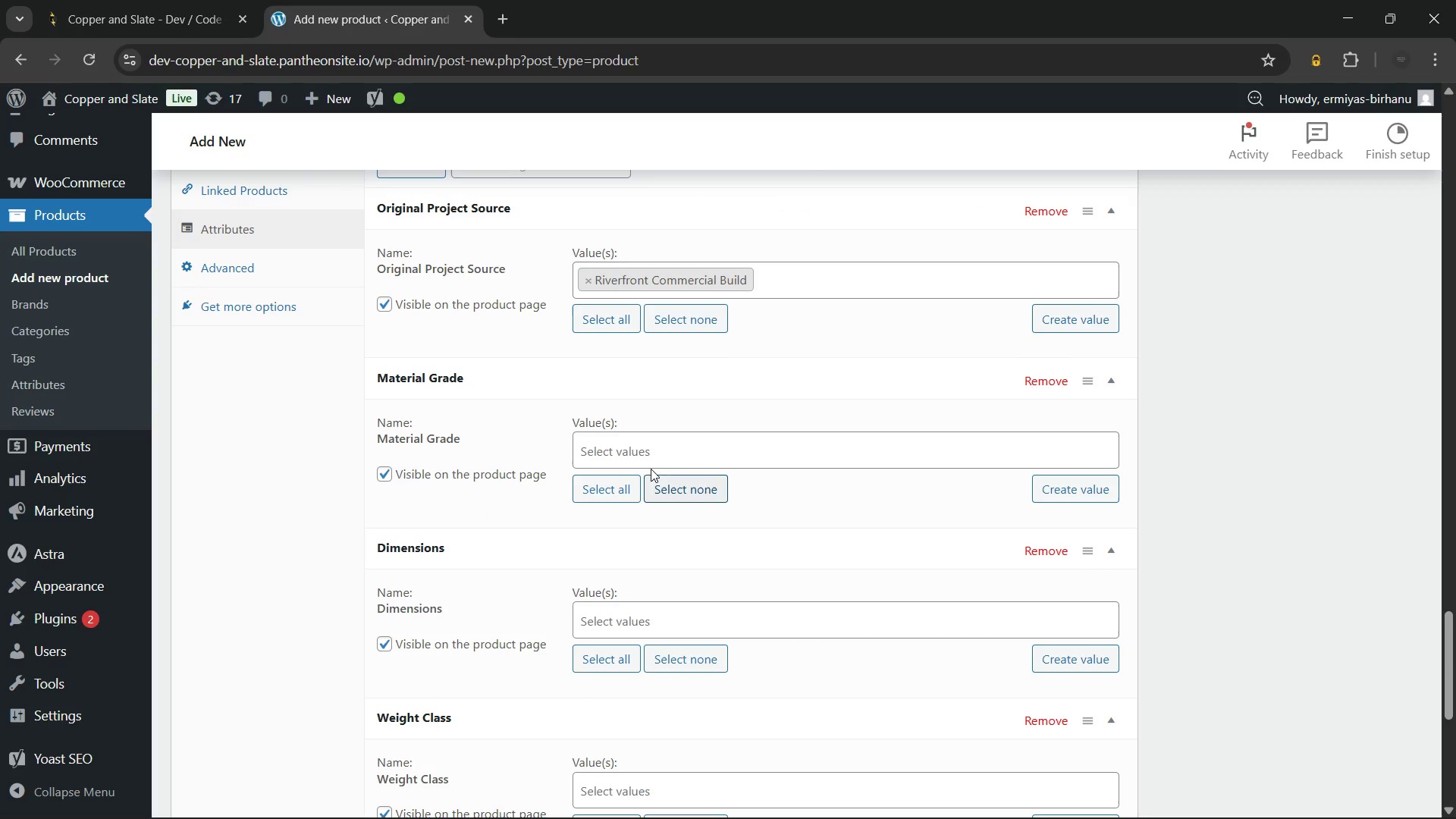 
left_click([649, 455])
 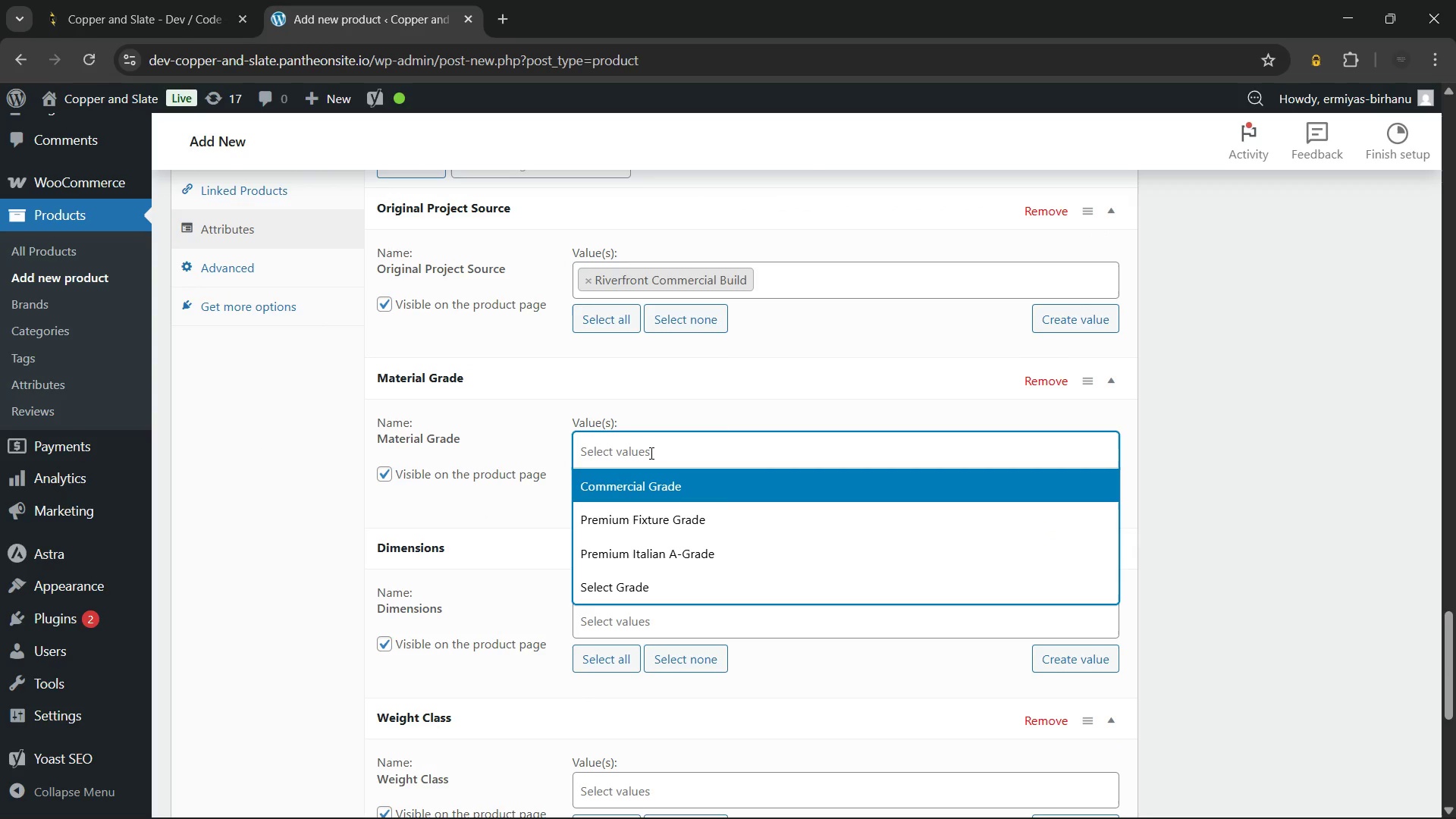 
wait(7.16)
 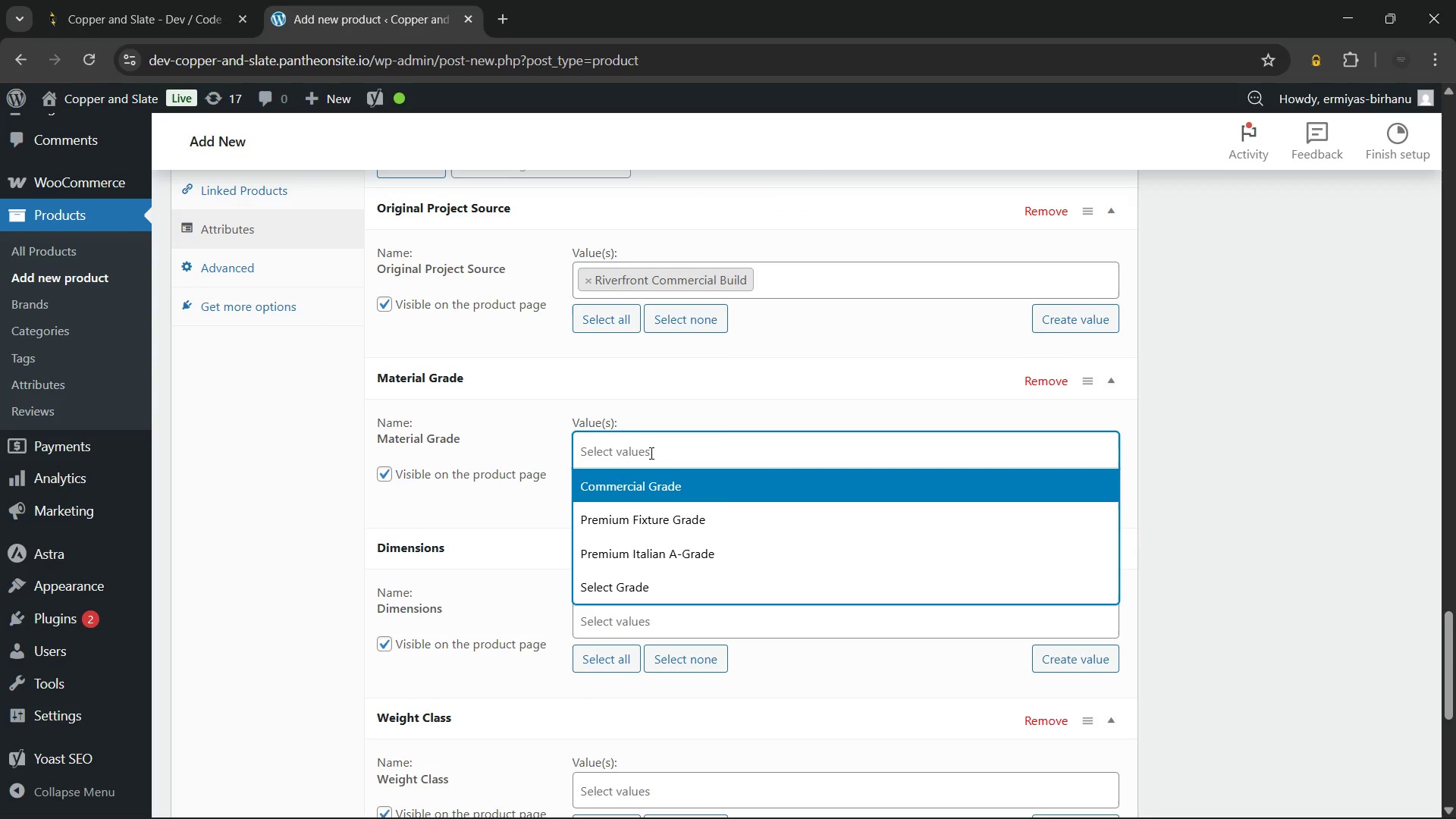 
left_click([650, 453])
 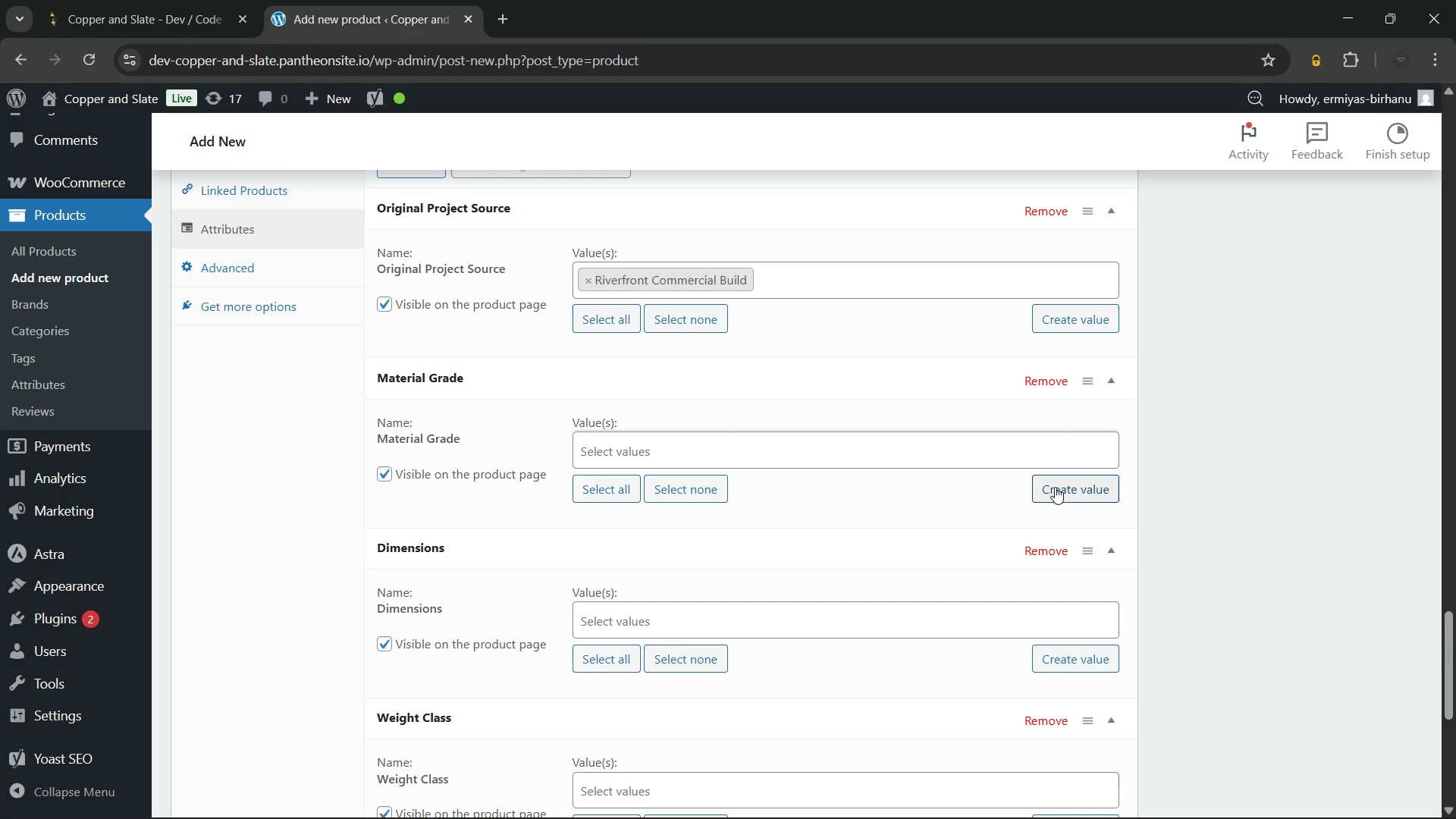 
left_click([1056, 486])
 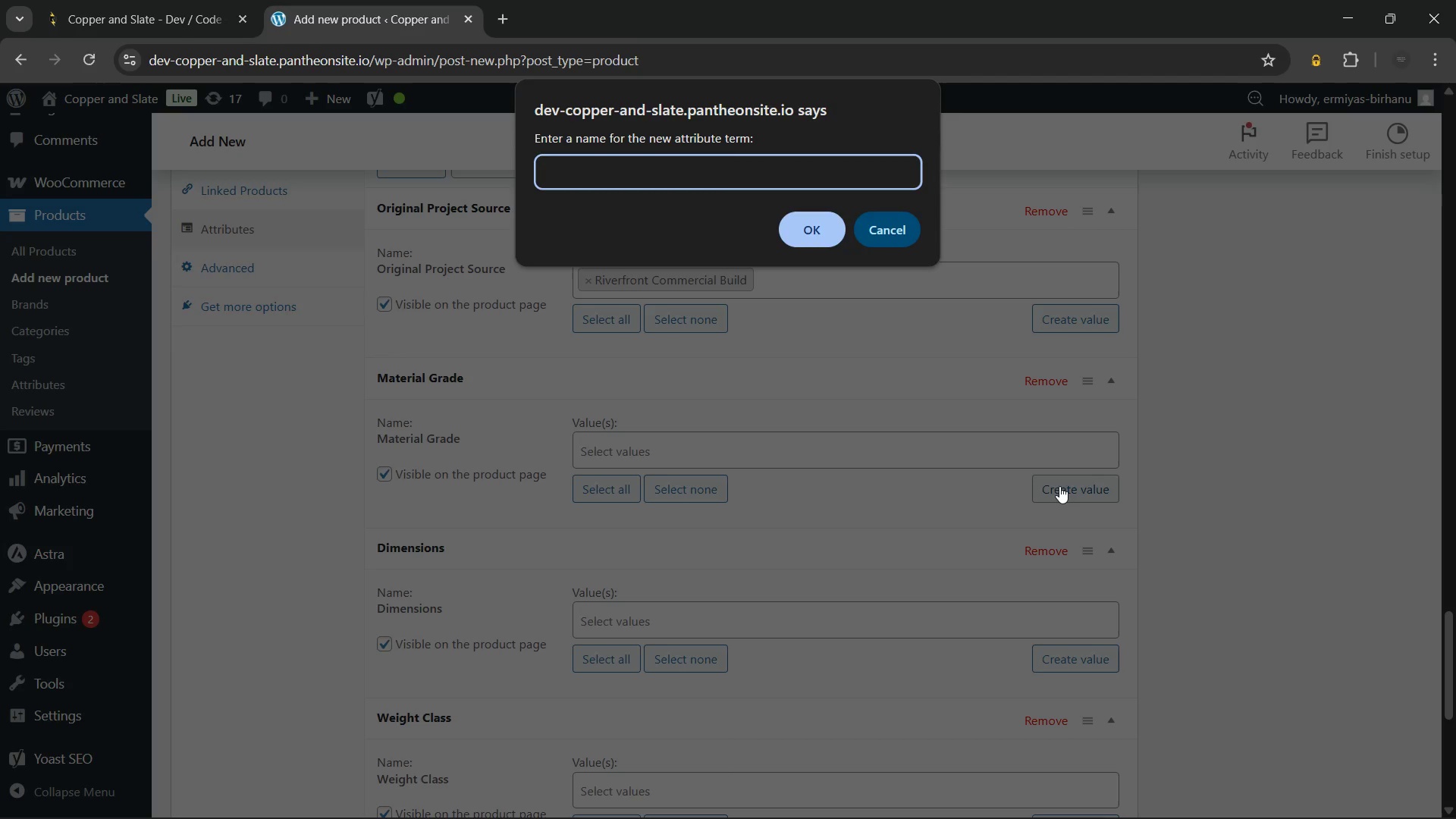 
type(Commercial Lighting Grade)
 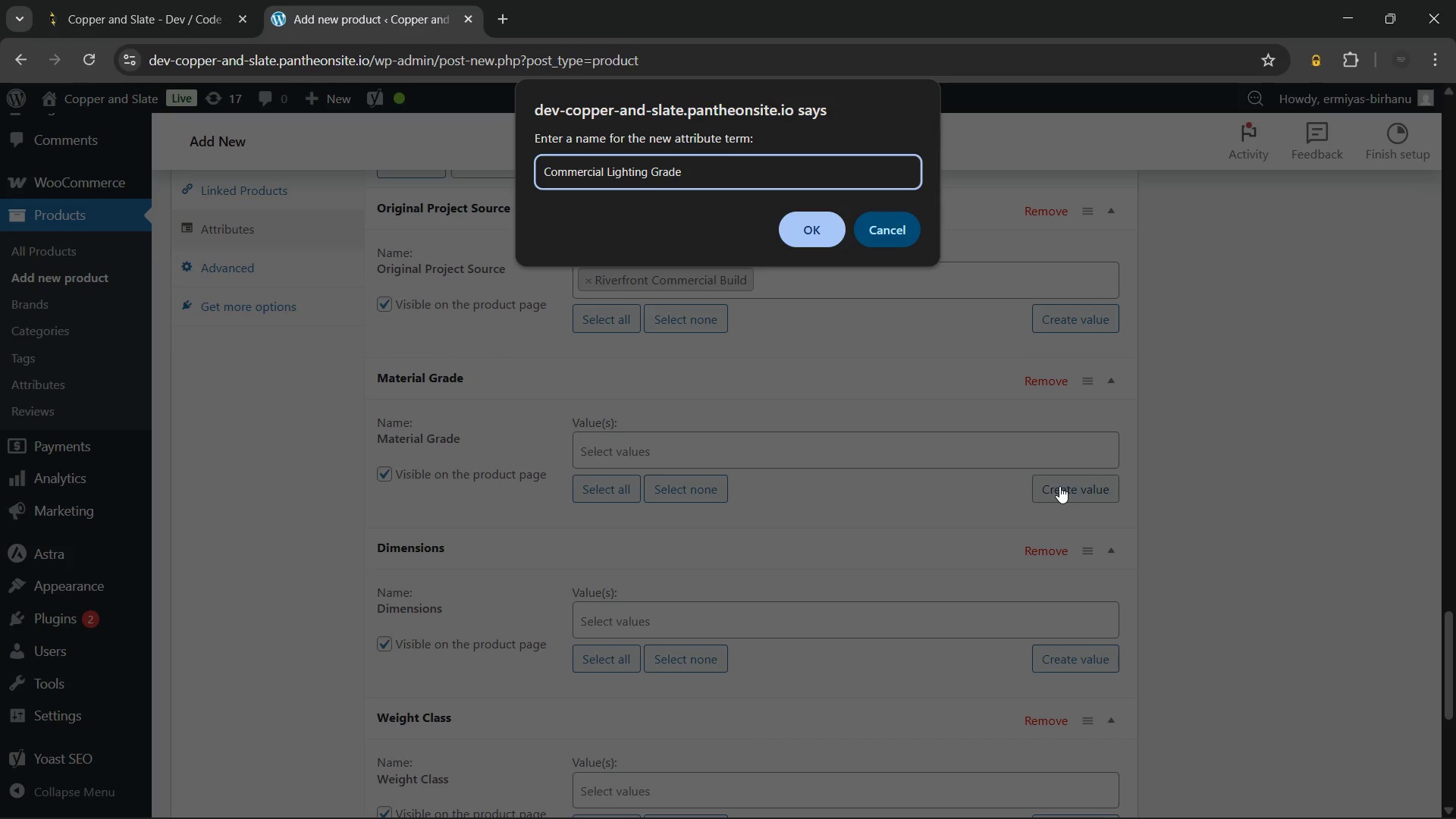 
left_click([799, 224])
 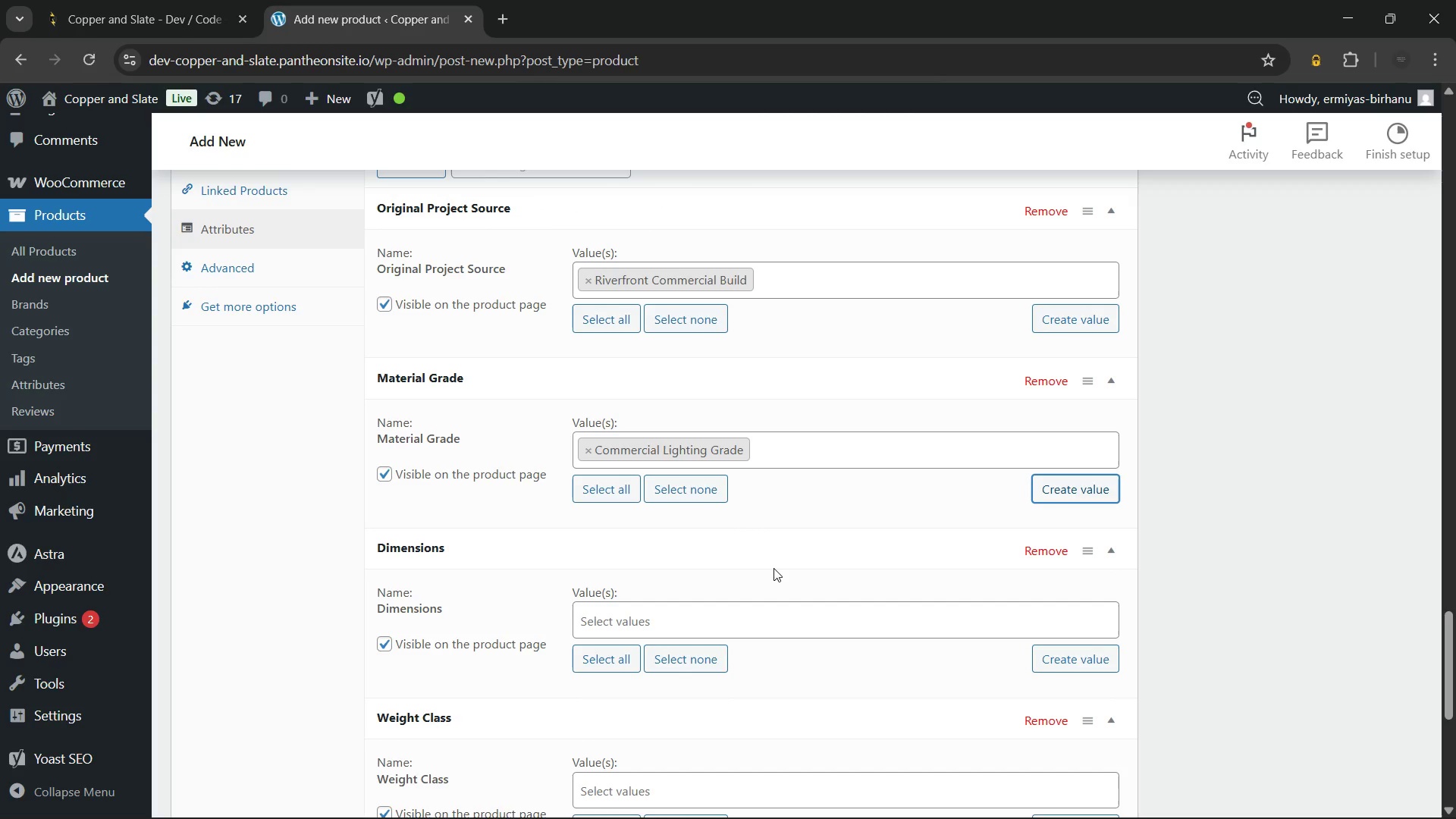 
wait(15.0)
 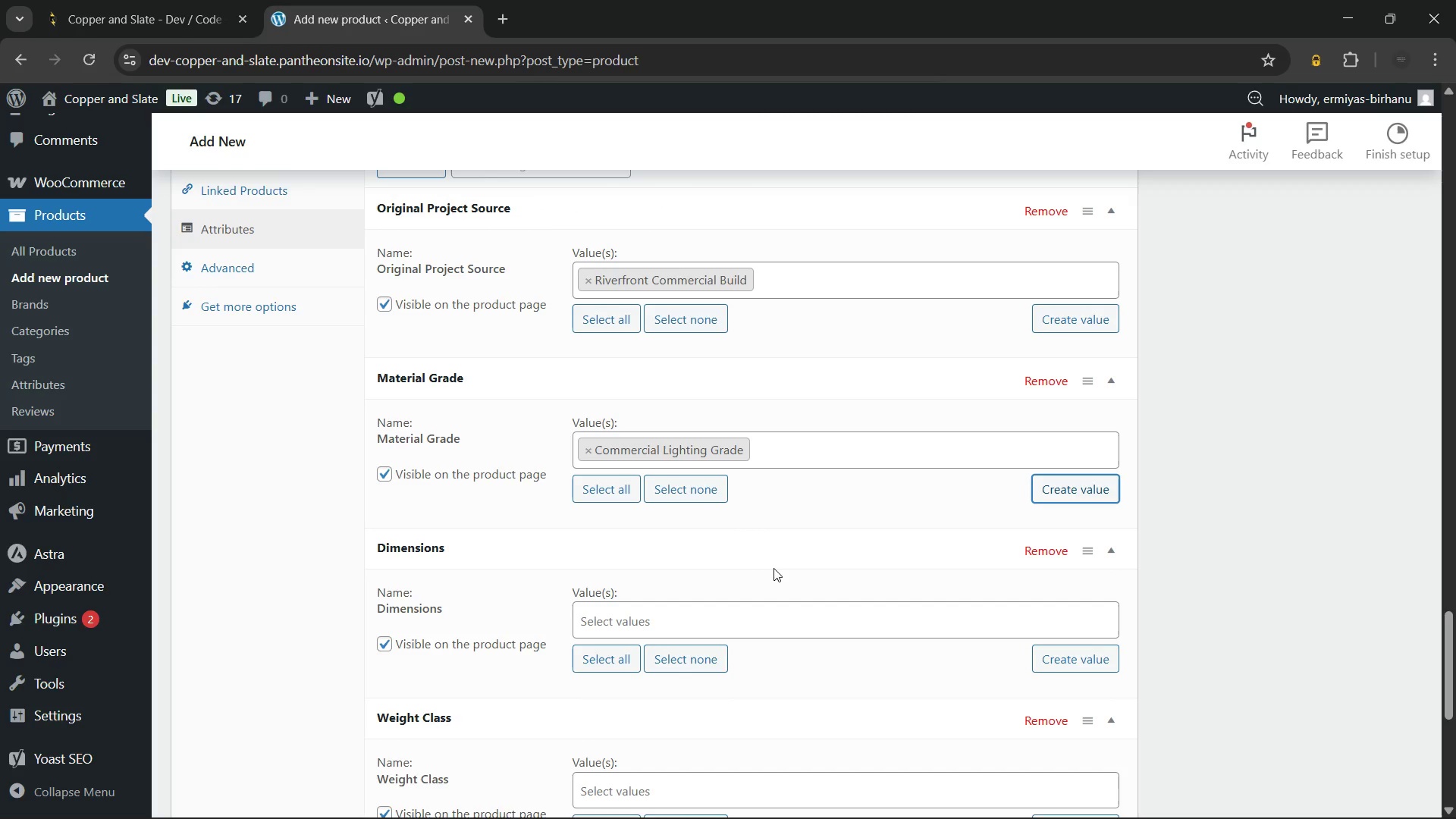 
left_click([671, 623])
 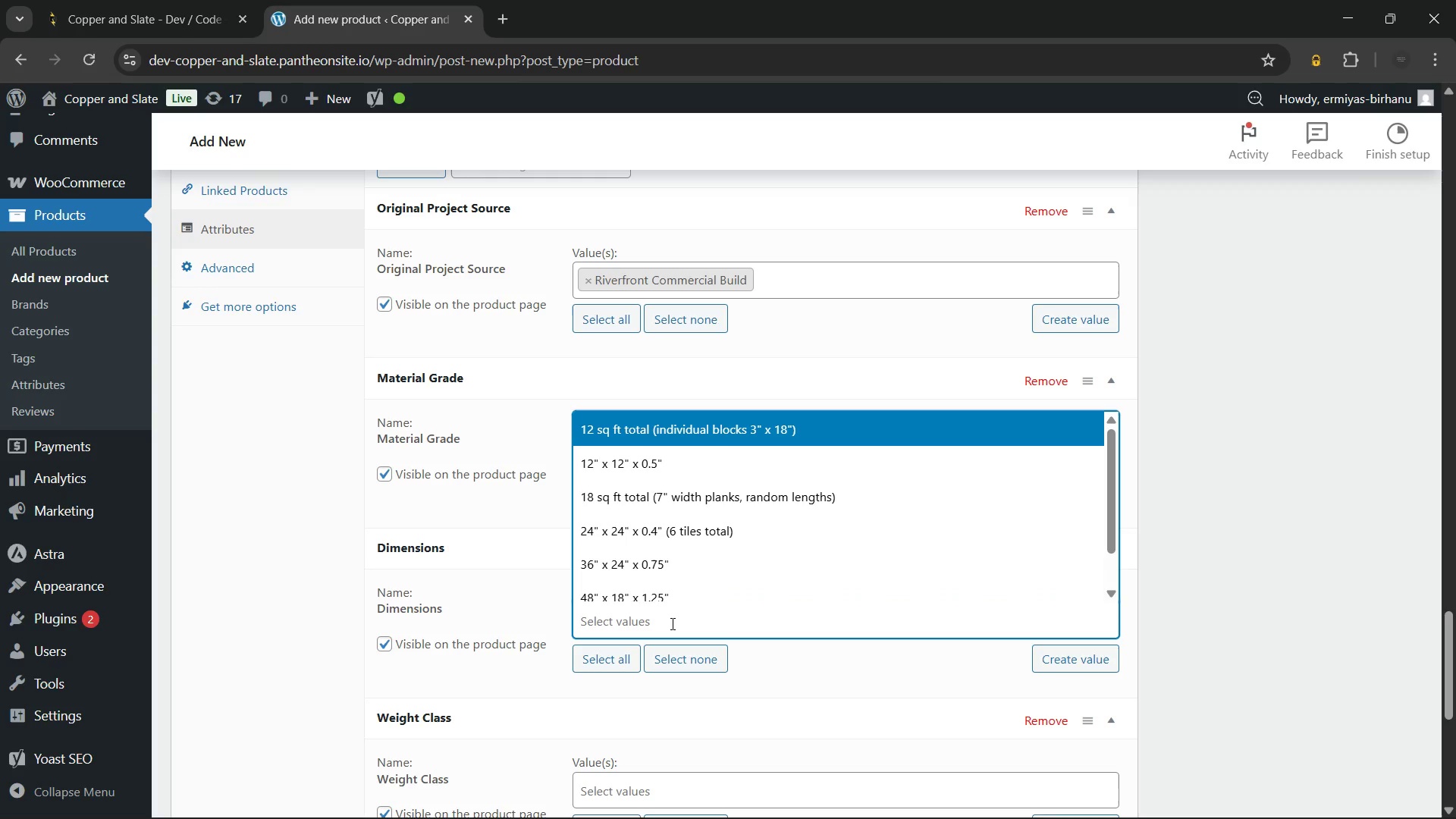 
left_click([671, 623])
 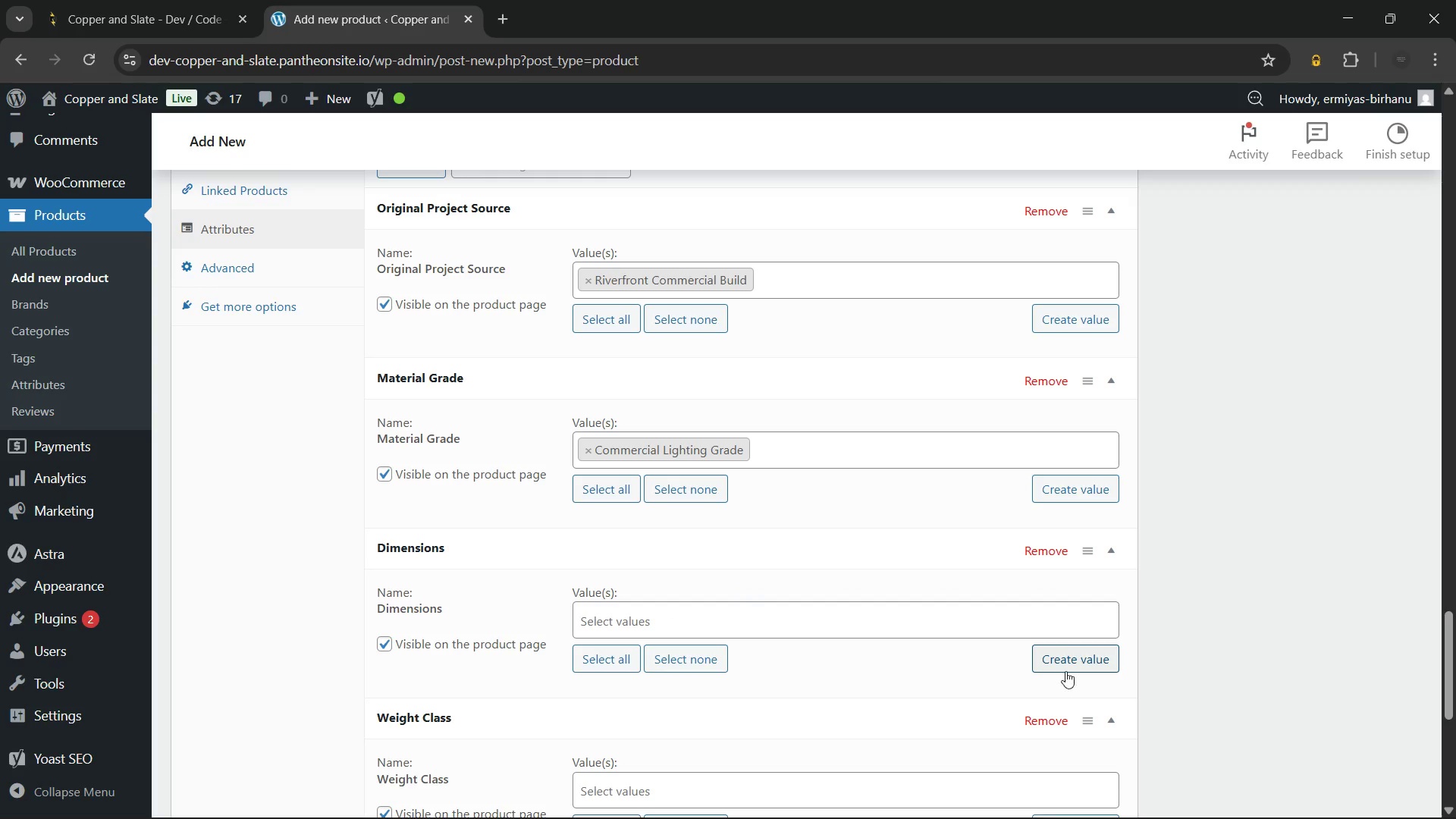 
left_click([1062, 661])
 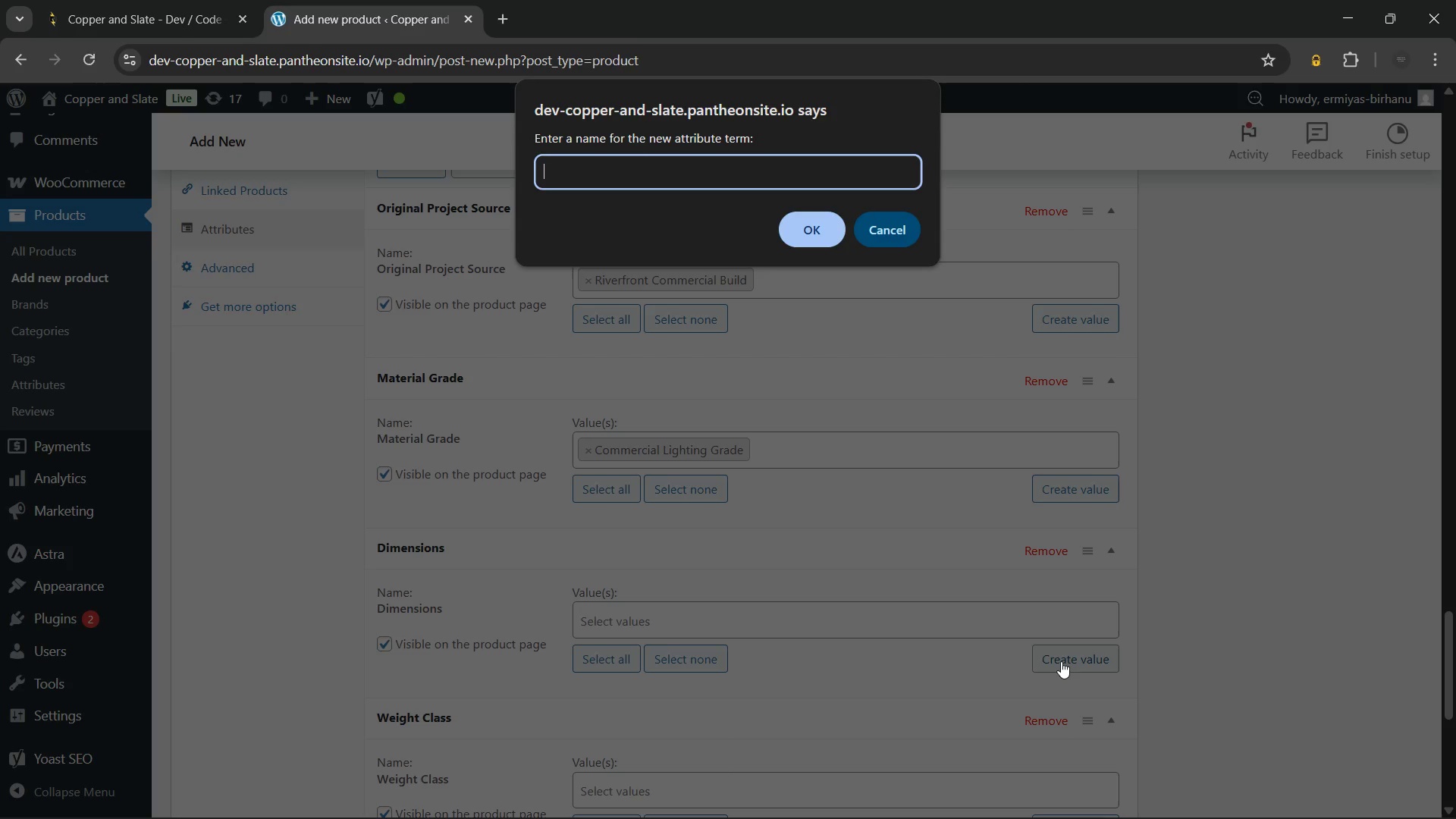 
type(12" Diameter Dome, 10" Height)
 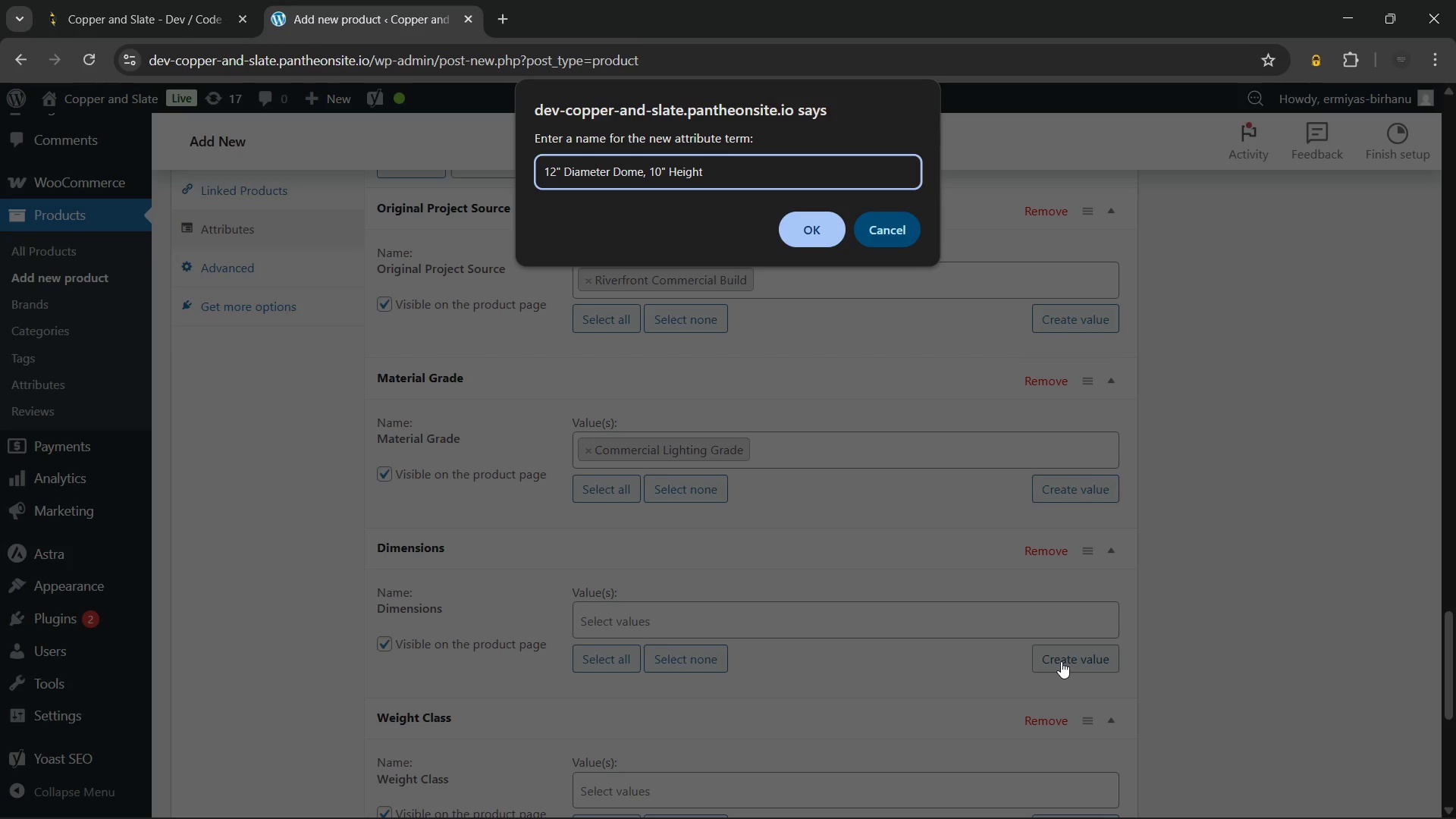 
left_click([805, 226])
 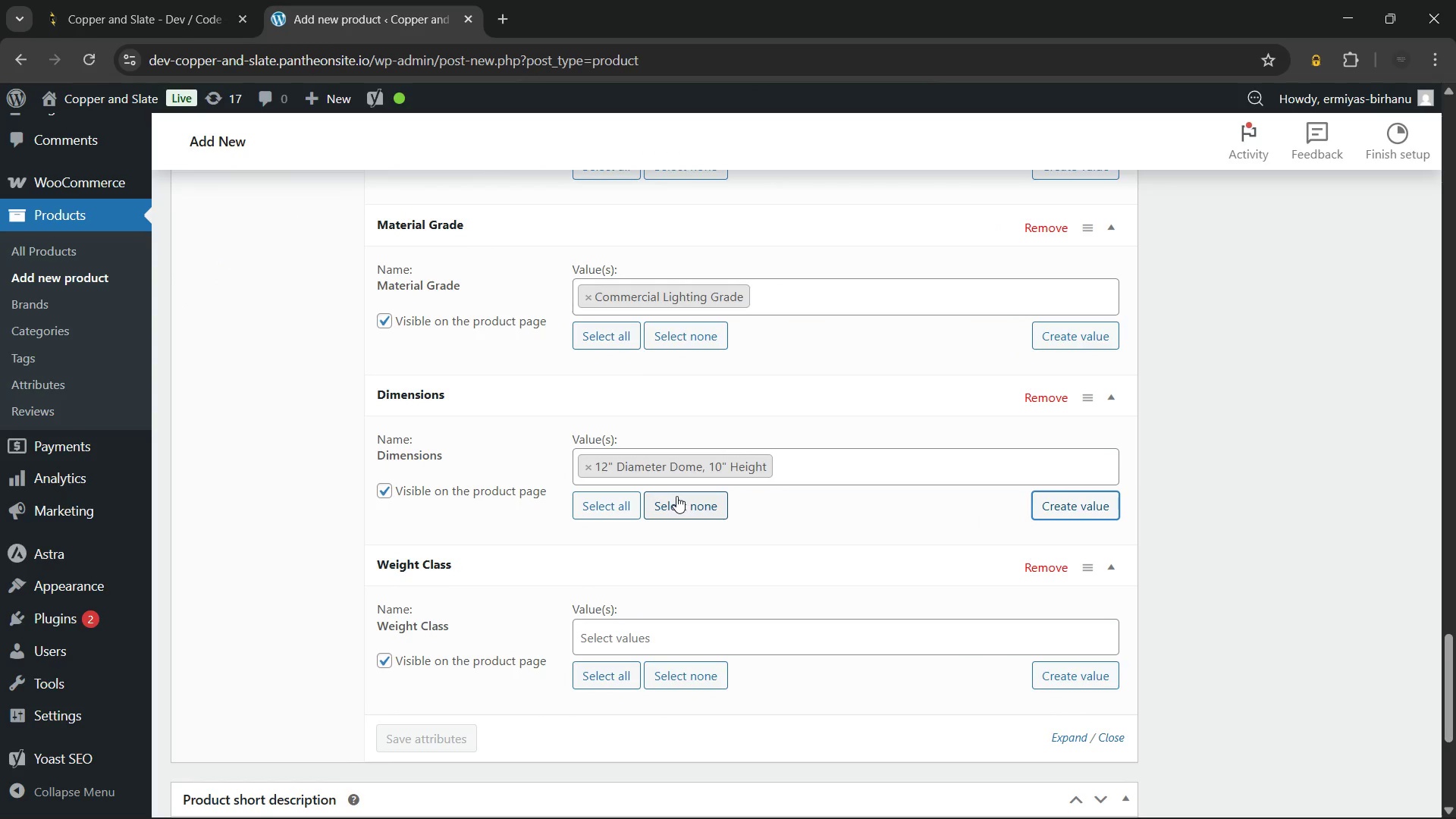 
key(Unknown)
 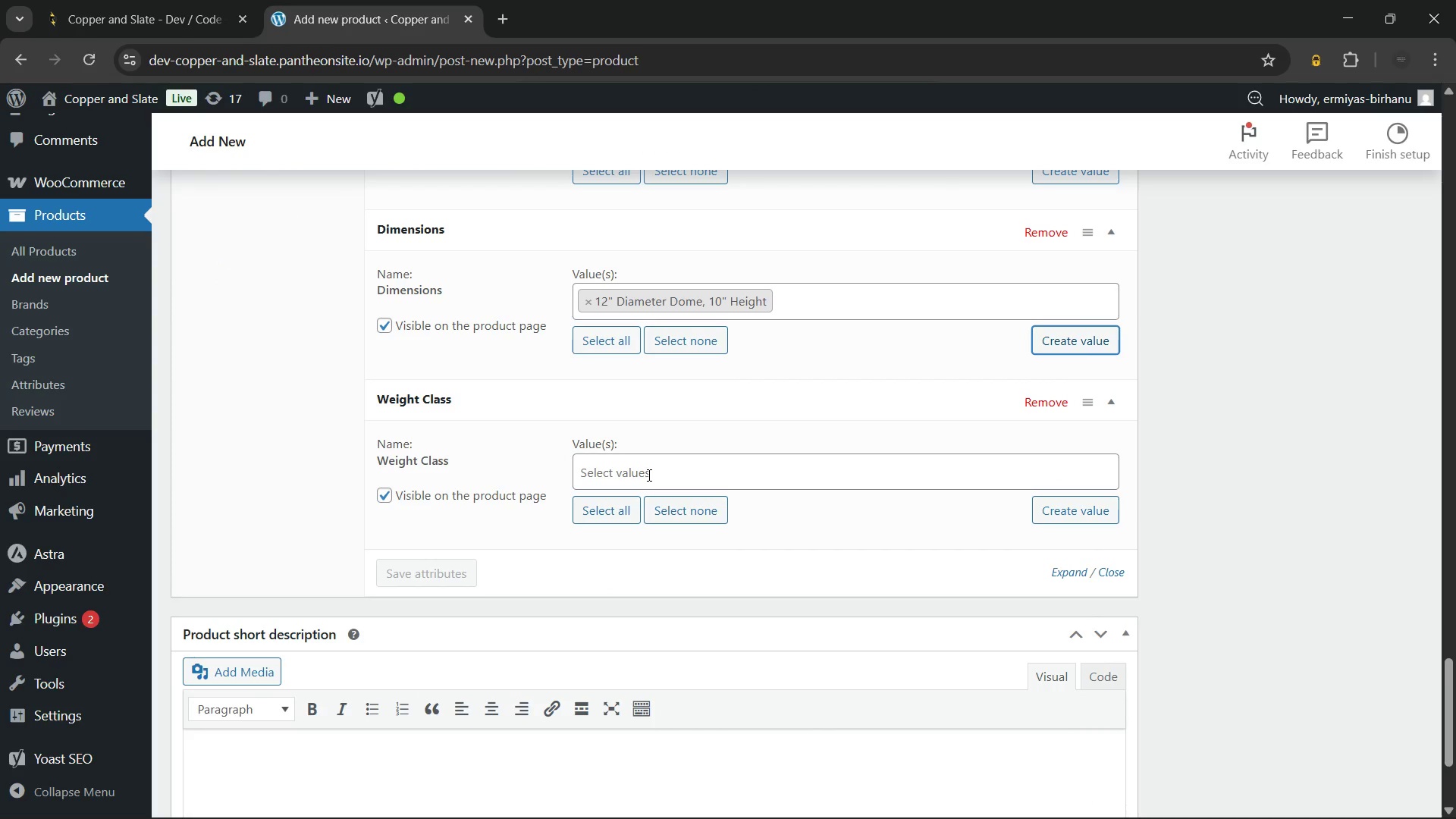 
left_click([648, 475])
 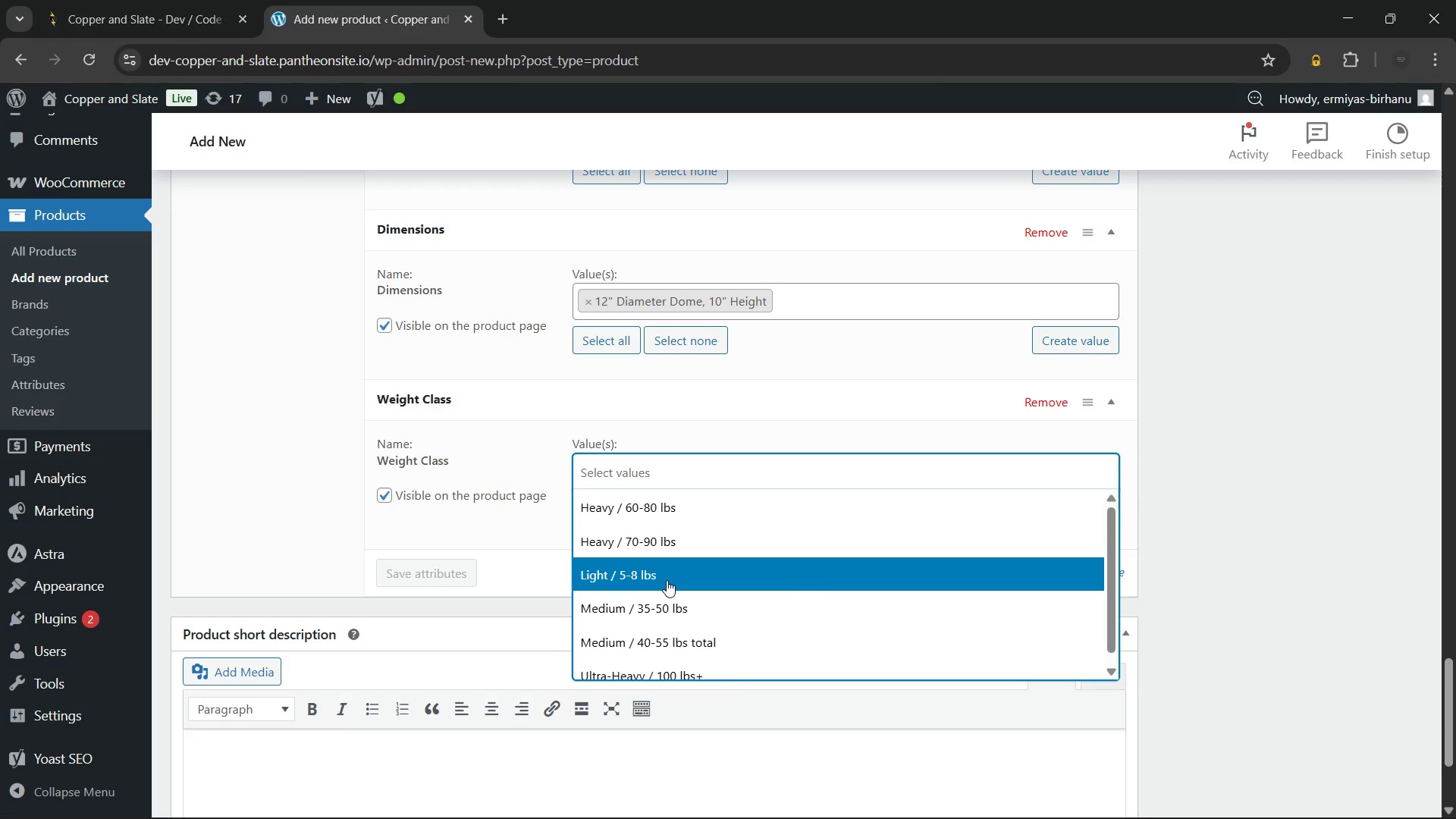 
wait(14.11)
 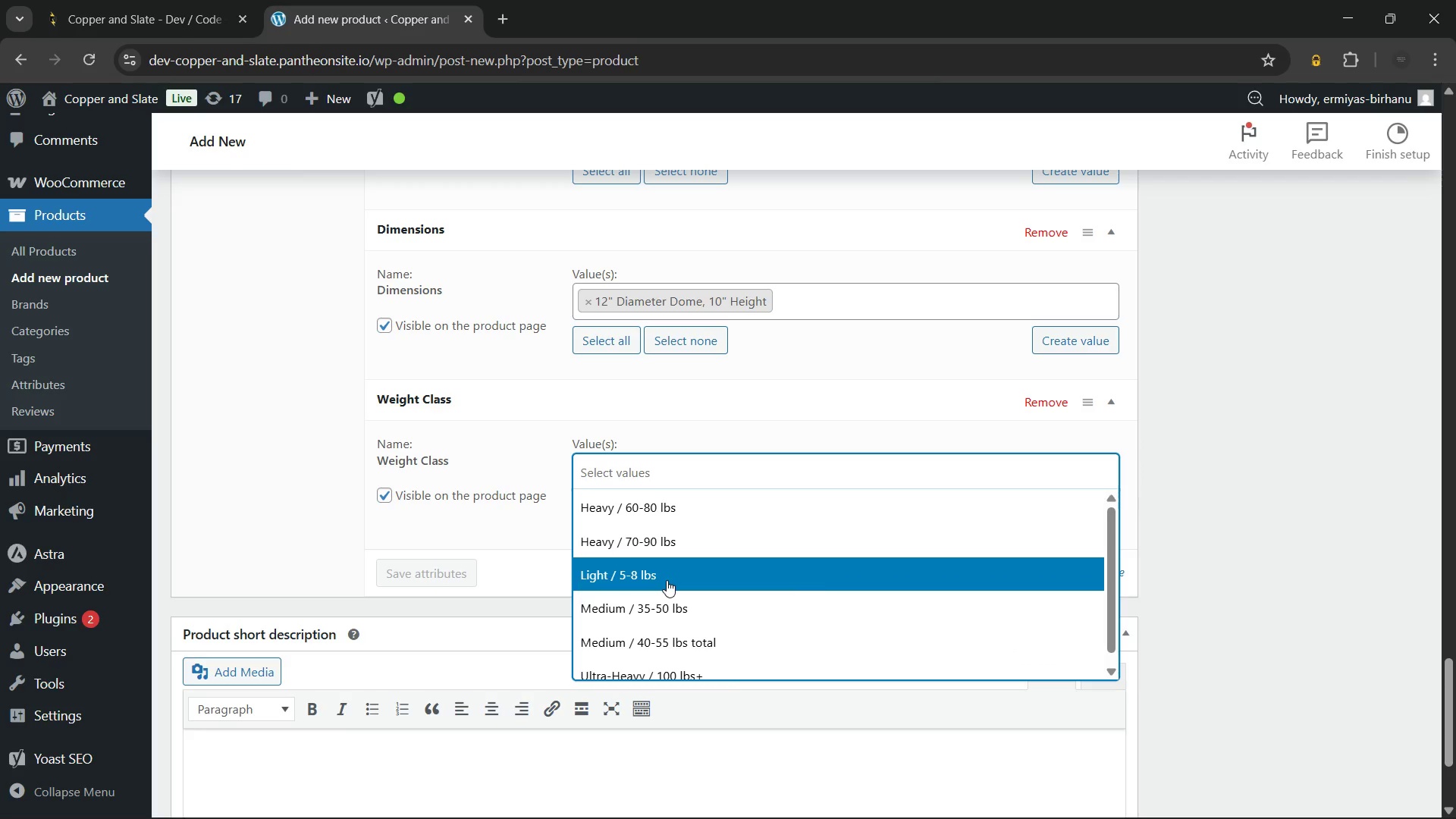 
left_click([667, 580])
 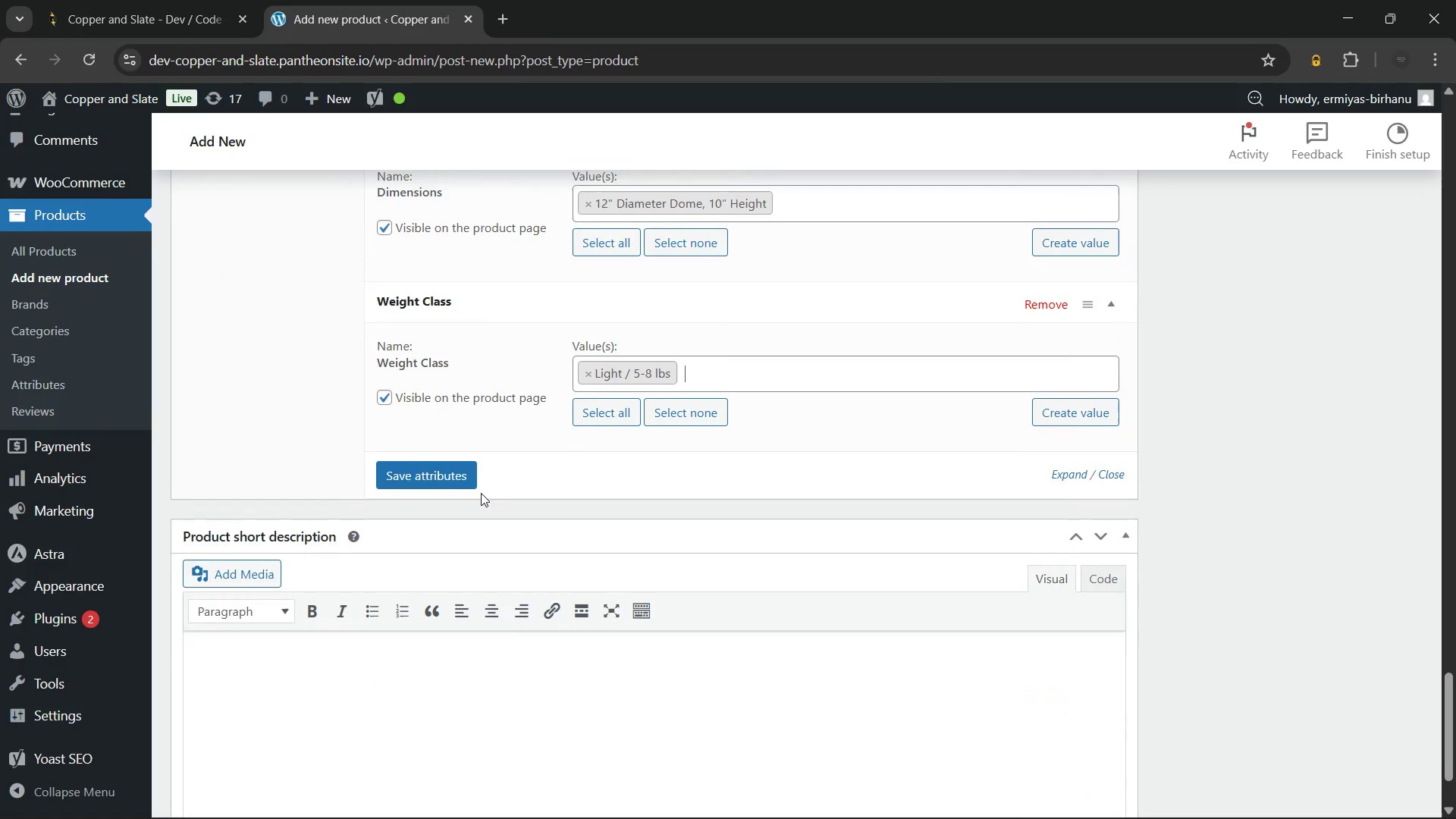 
left_click([425, 468])
 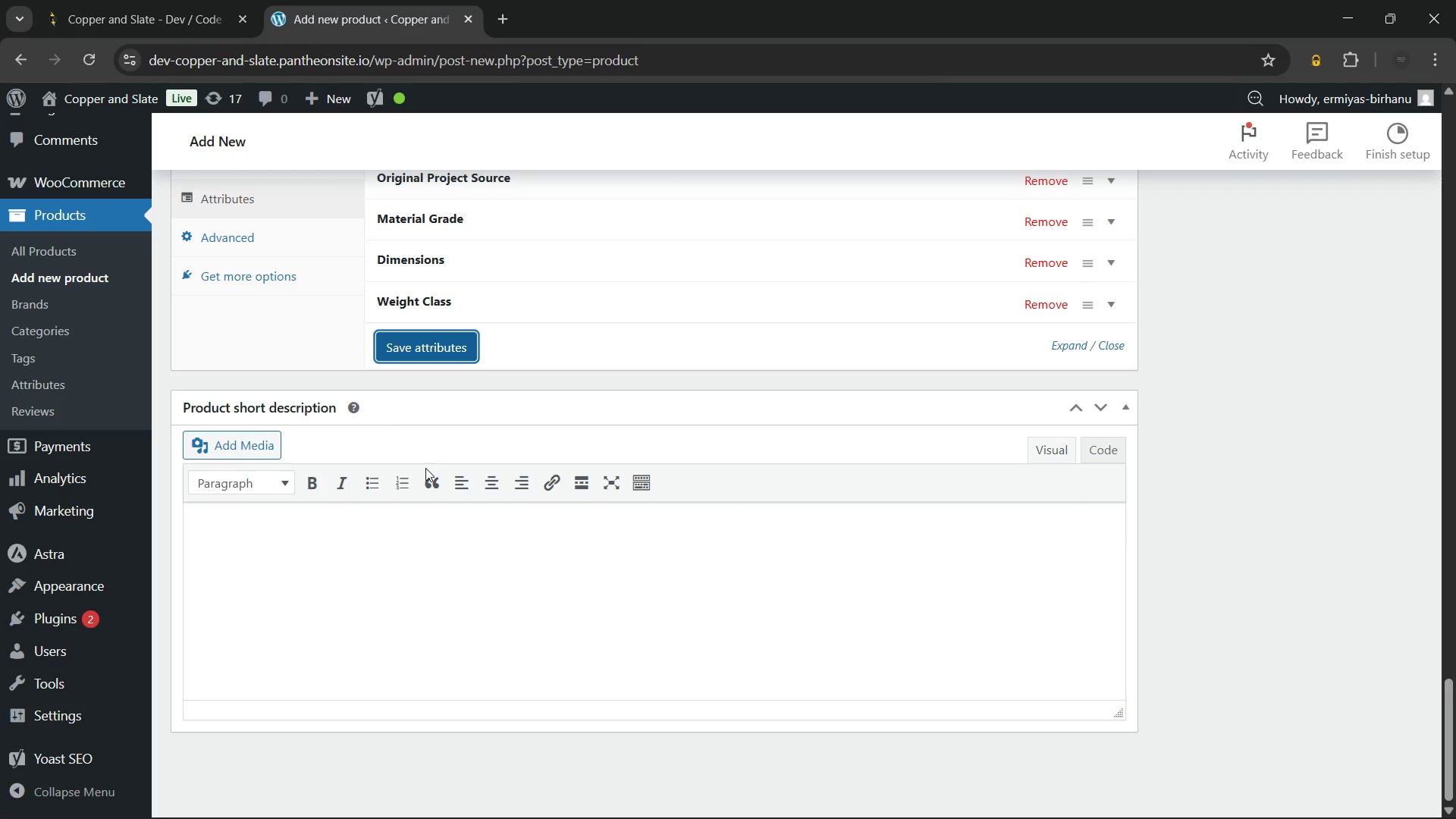 
wait(9.66)
 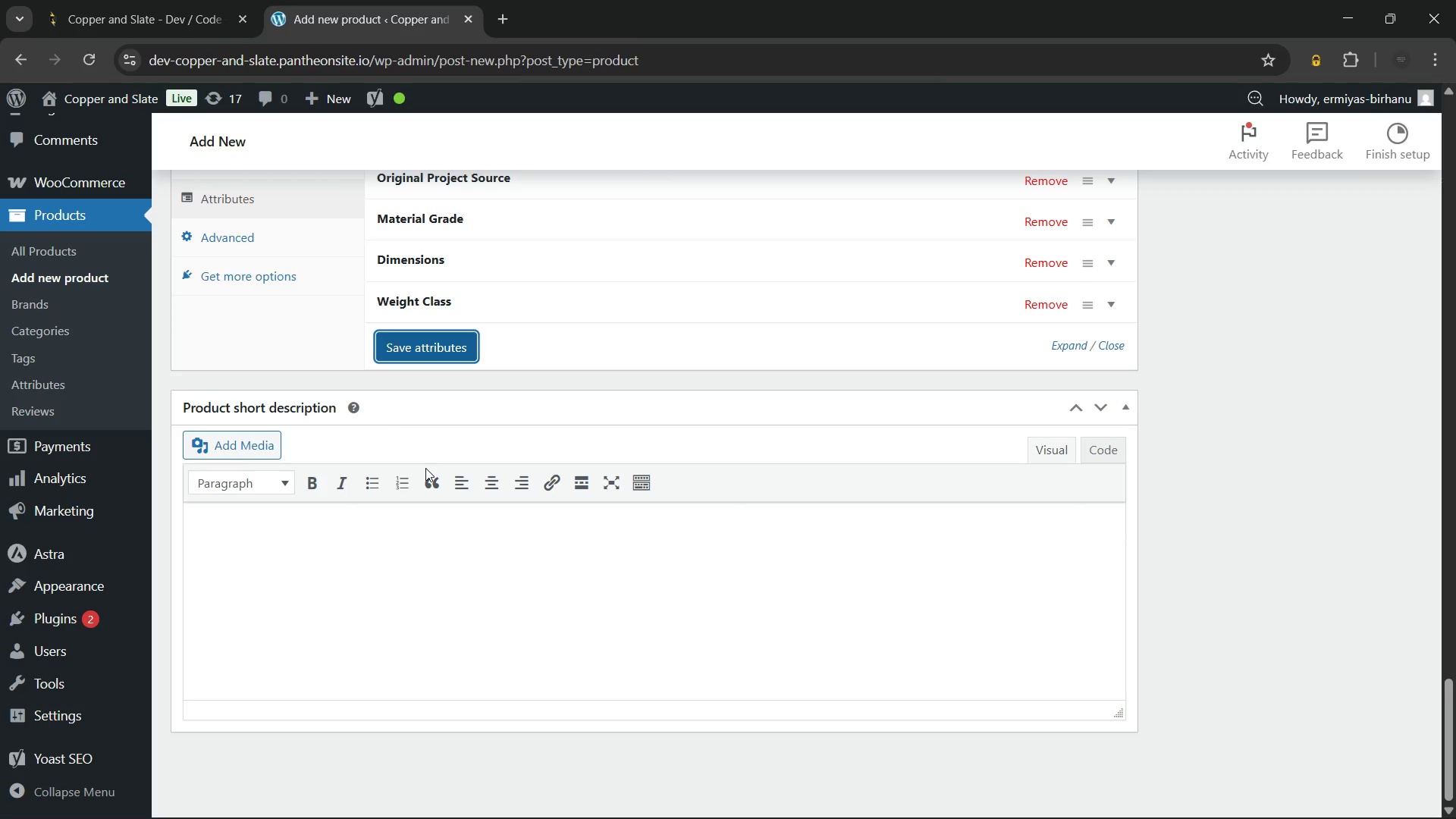 
scroll: coordinate [383, 340], scroll_direction: down, amount: 2.0
 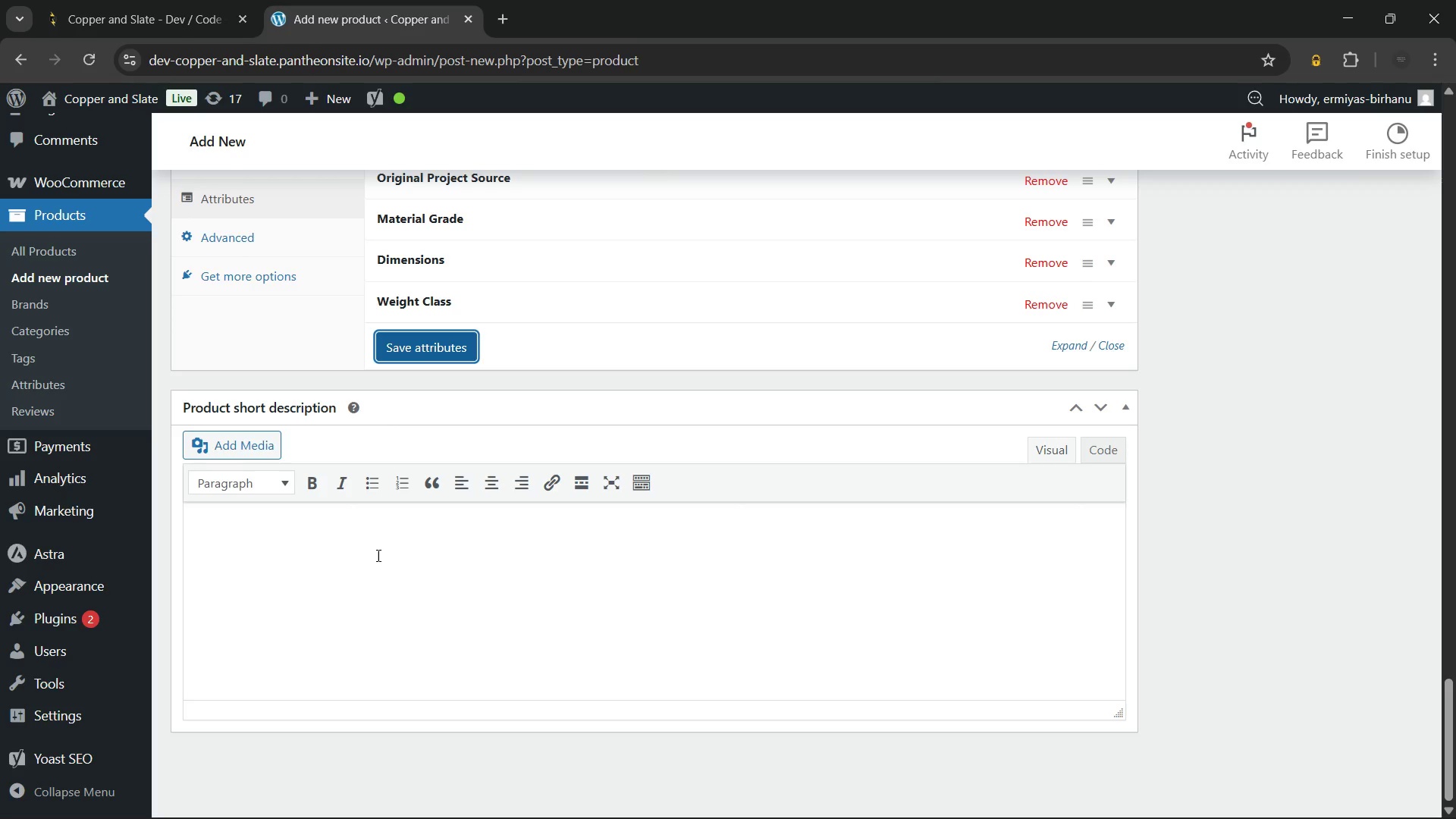 
left_click([376, 553])
 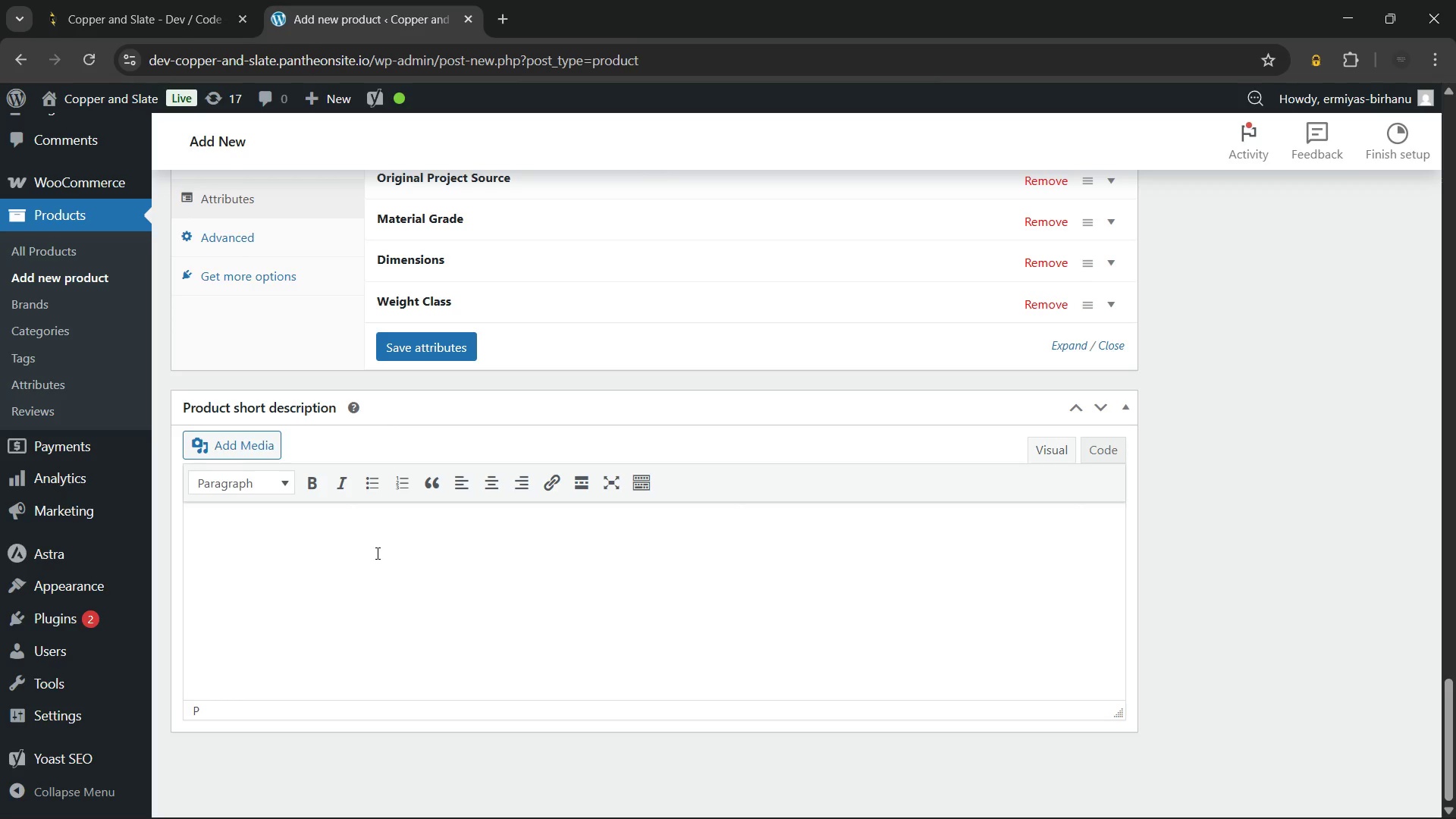 
type(A sleek, architectural lighting solution designed for modern interiors and high-end commercial spaces. Combines industrial durability with a clean, matte-finished aesthetic for focused lighting.)
 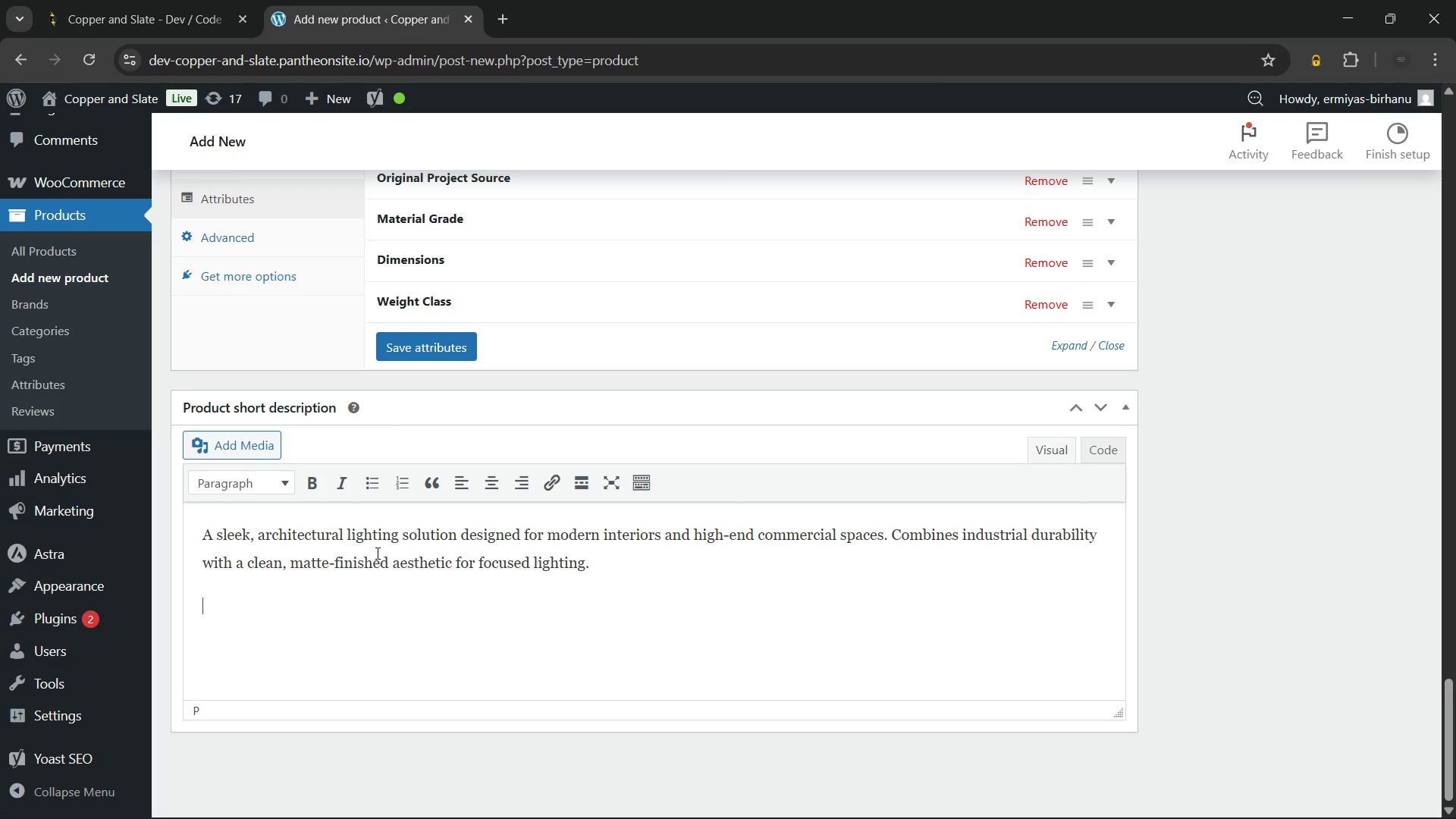 
key(Enter)
 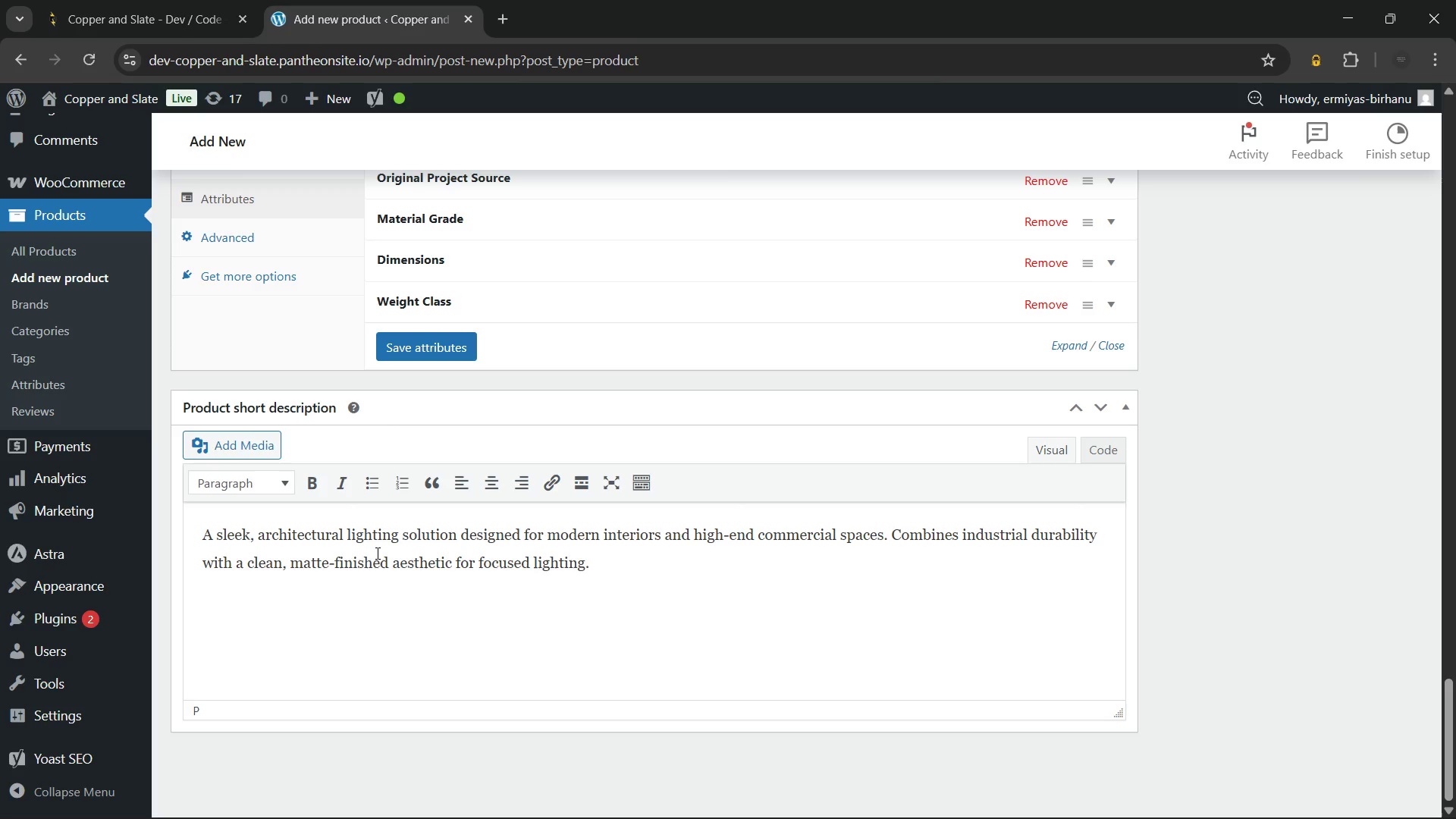 
type(Weight Class: Light)
 